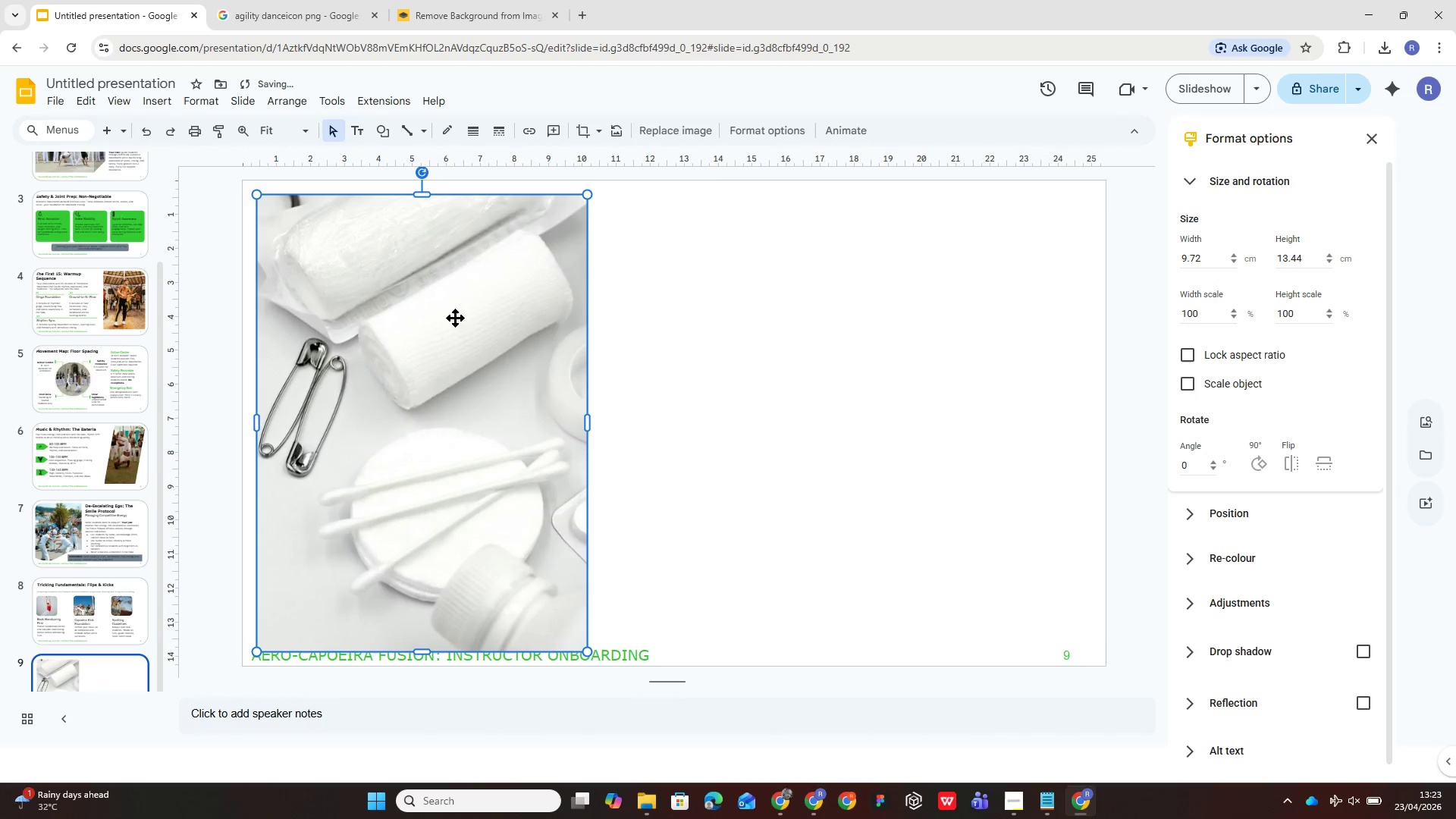 
left_click_drag(start_coordinate=[422, 276], to_coordinate=[409, 265])
 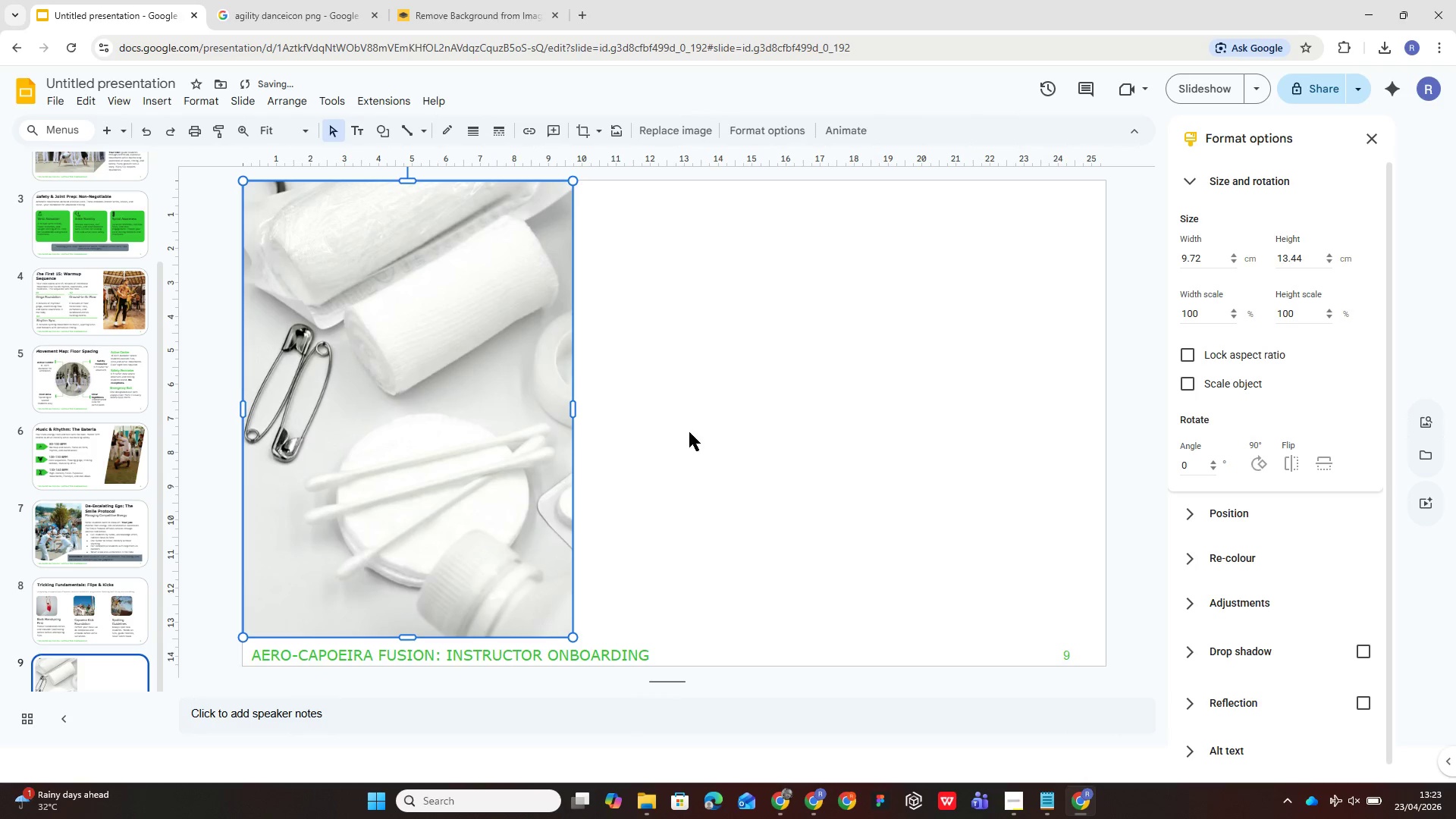 
left_click([701, 435])
 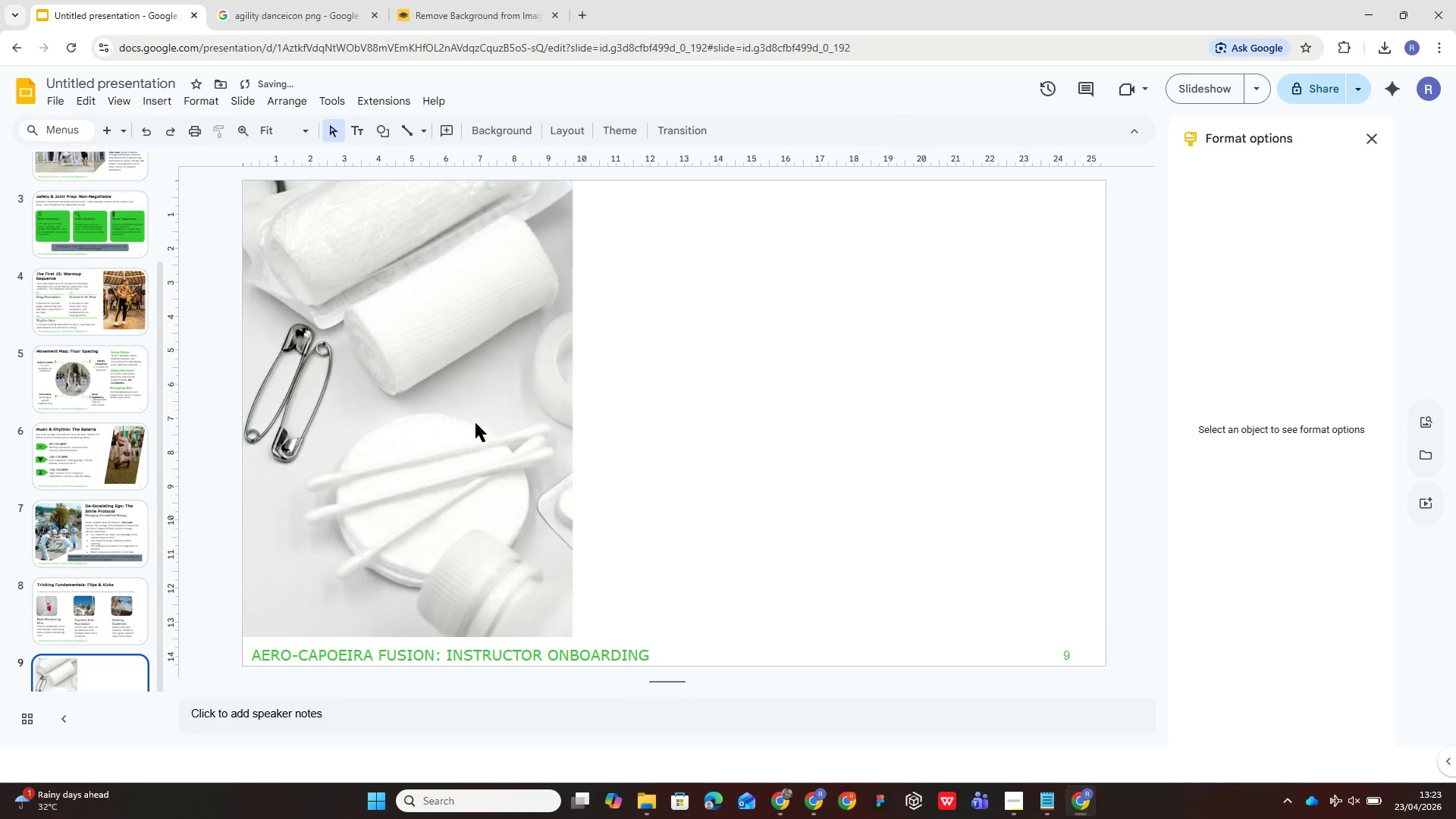 
left_click([469, 423])
 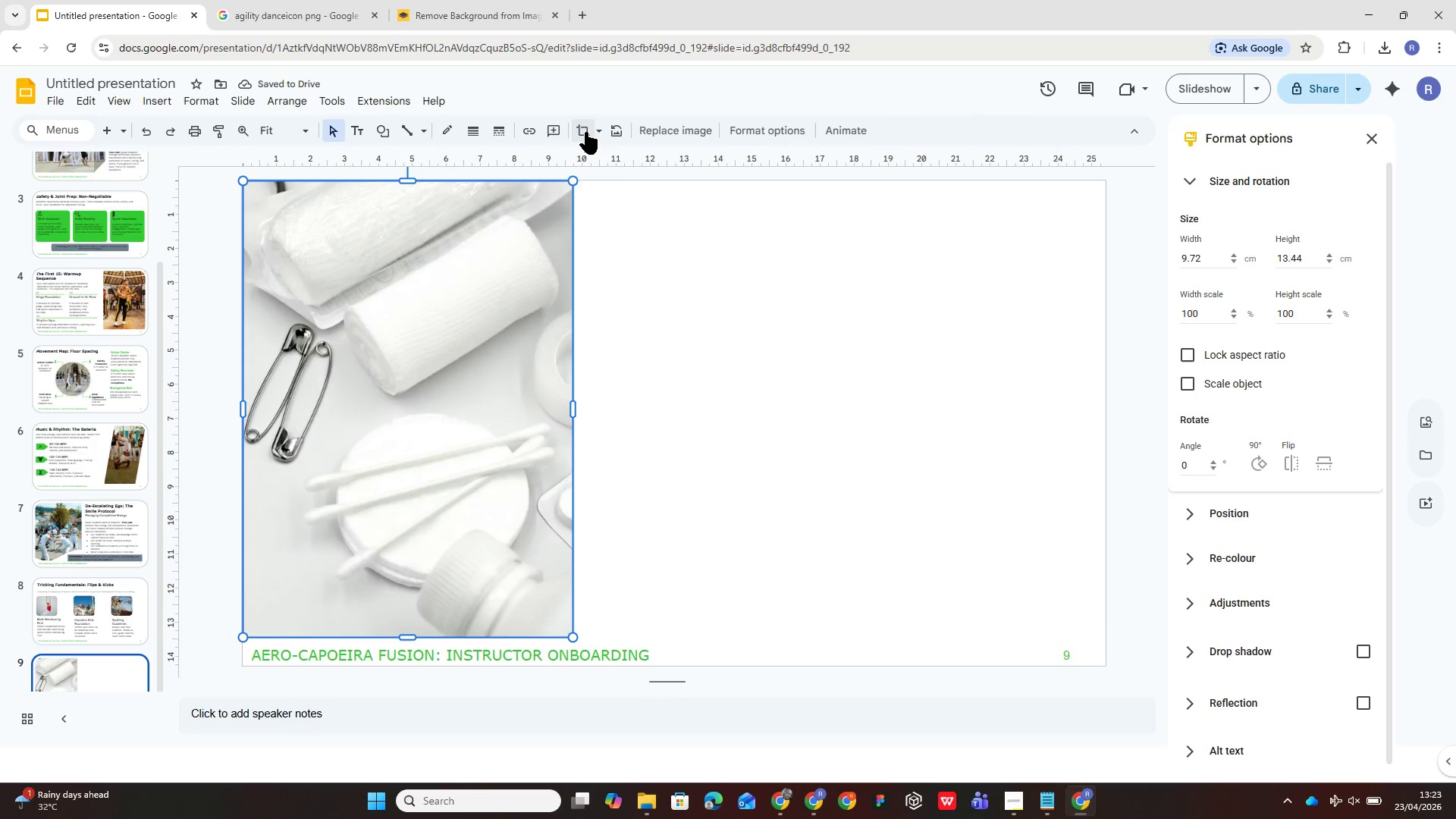 
left_click([599, 128])
 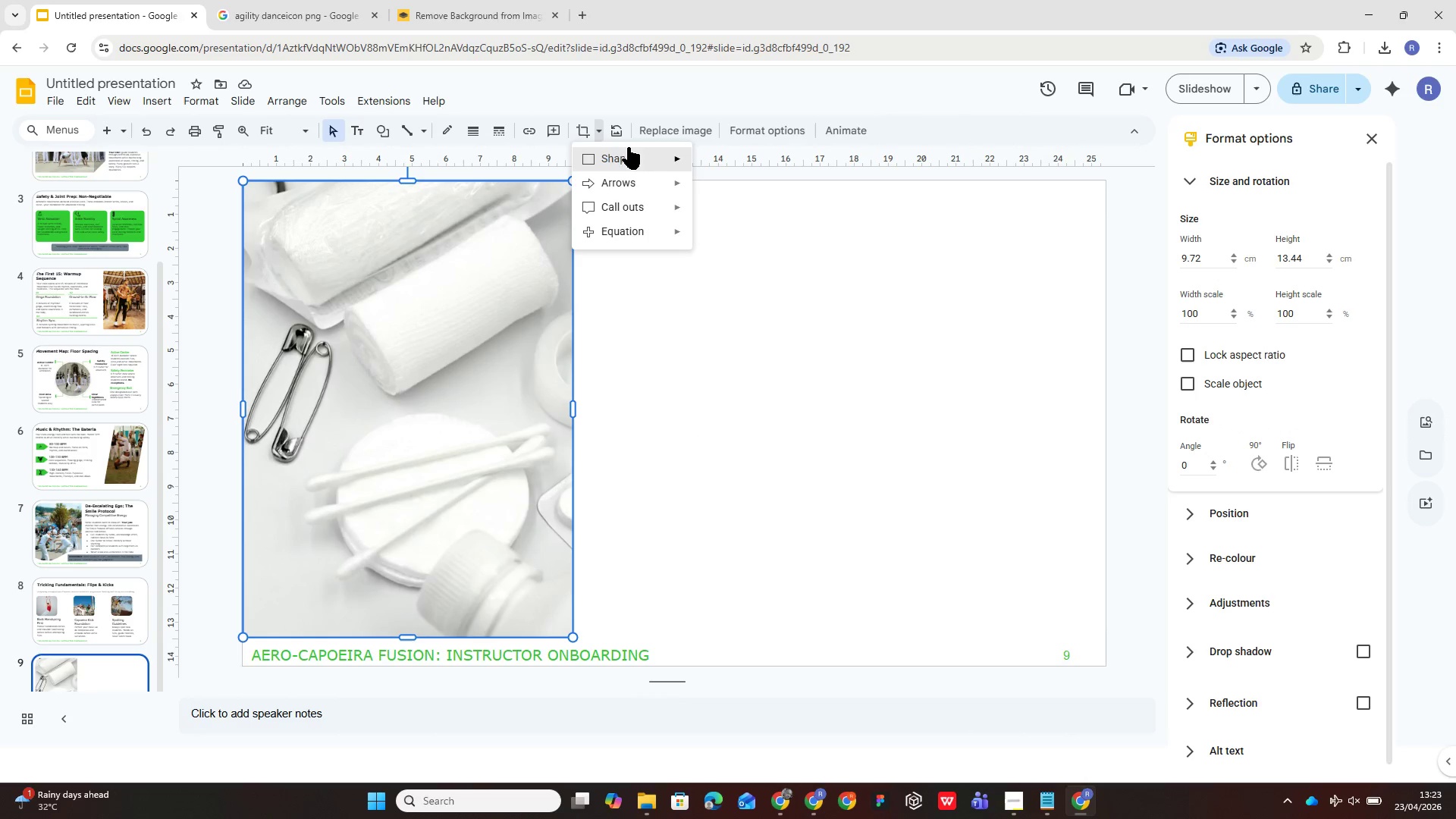 
left_click([629, 150])
 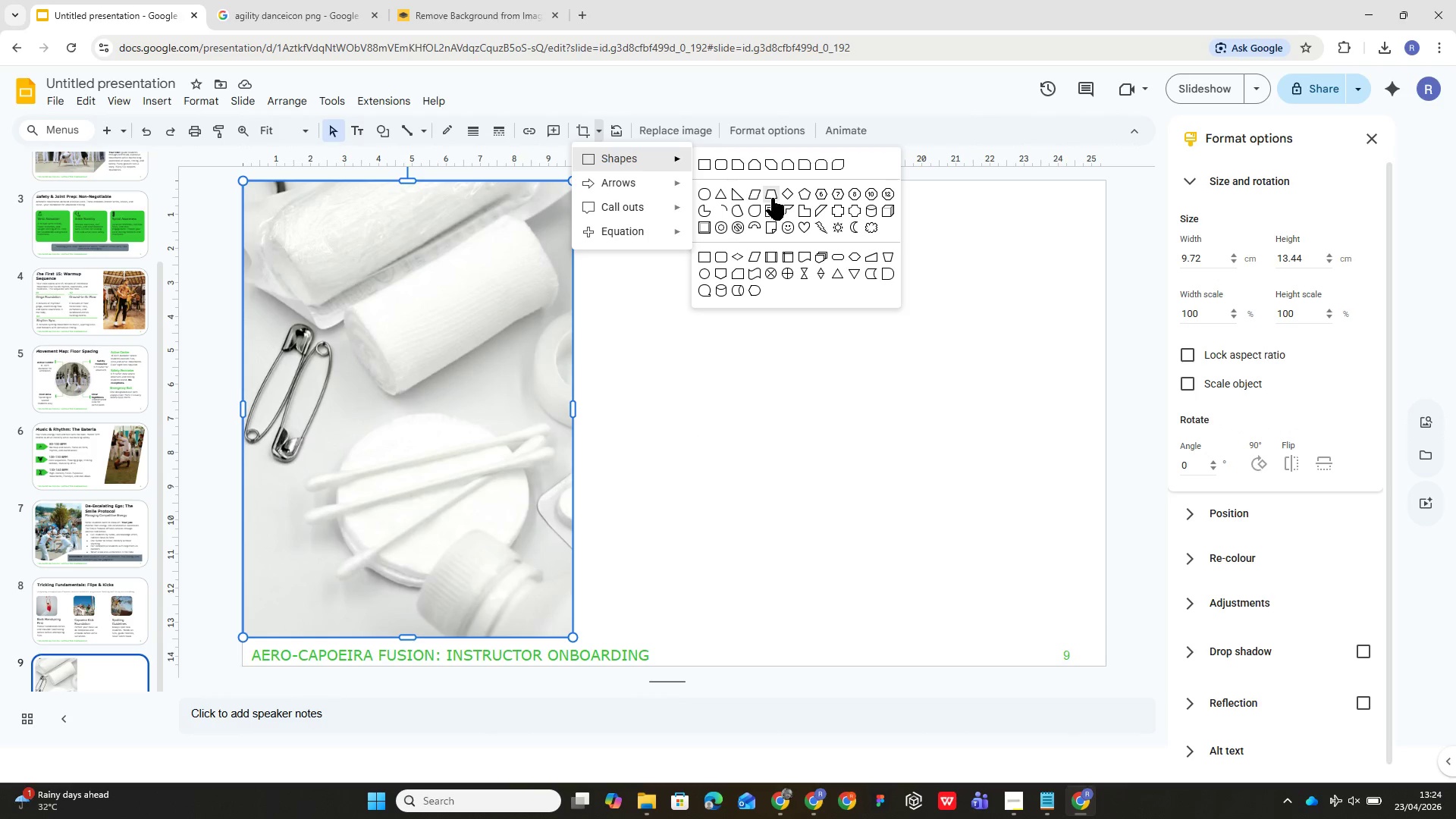 
left_click([772, 192])
 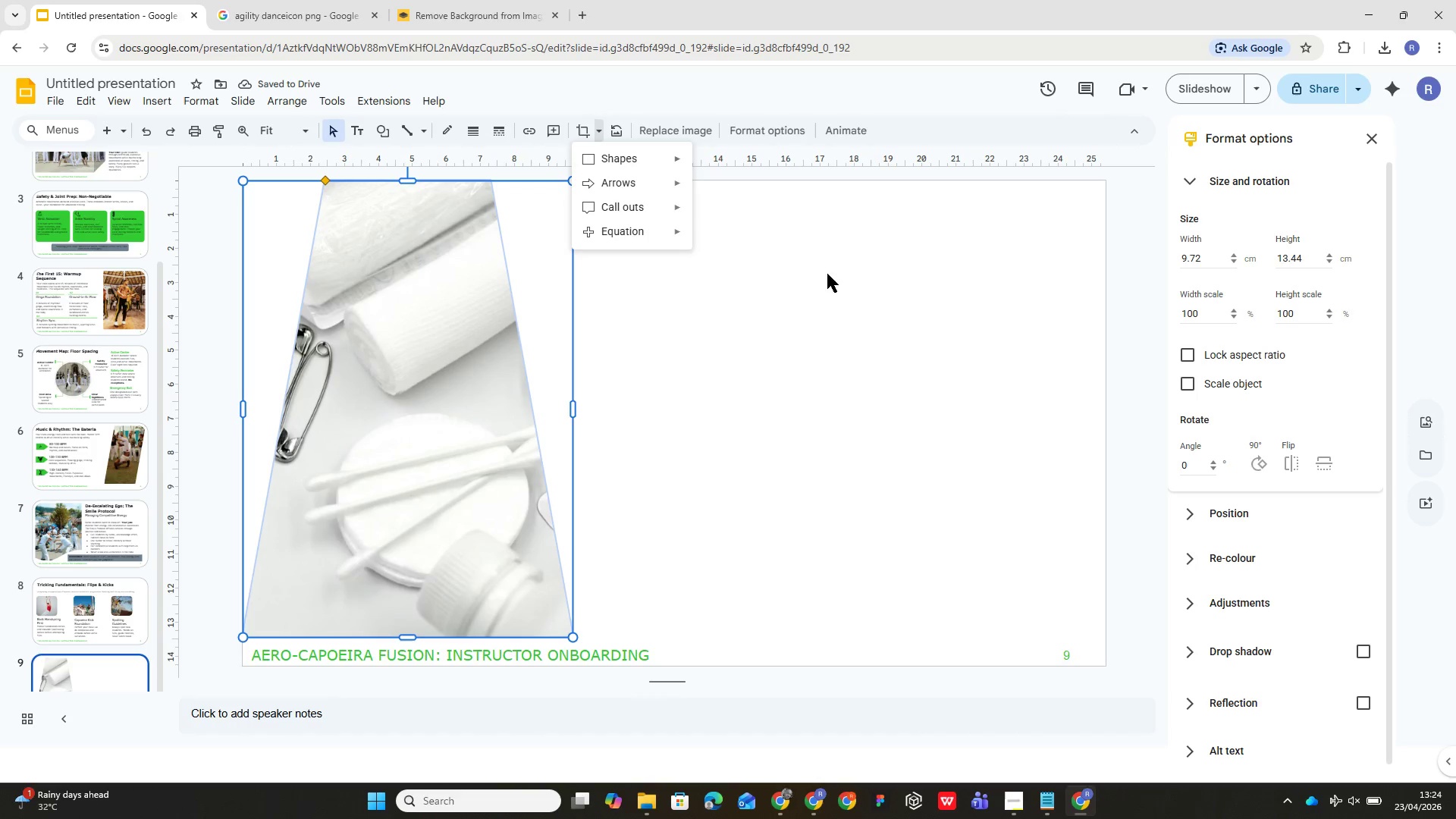 
wait(6.61)
 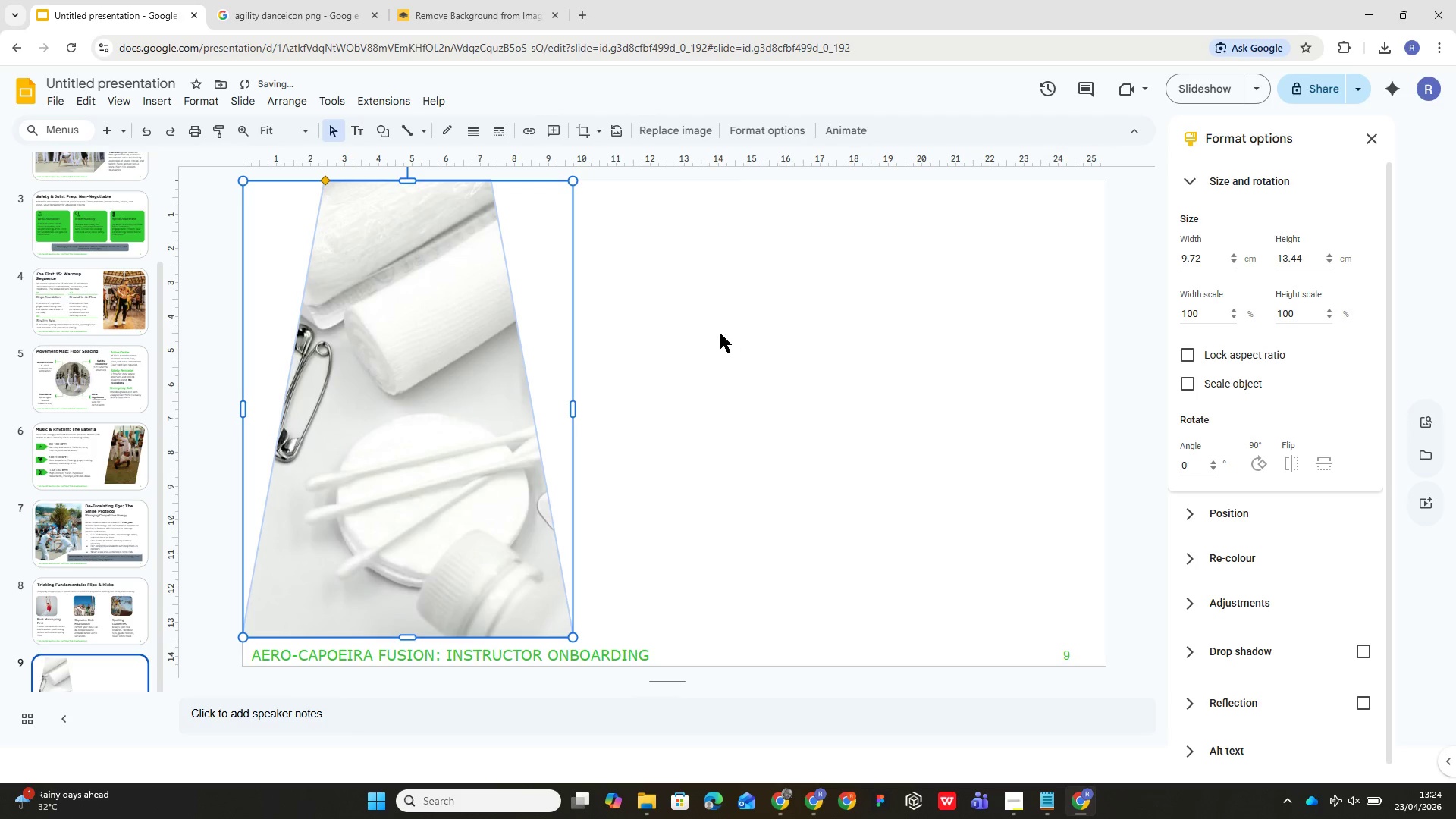 
key(Control+Z)
 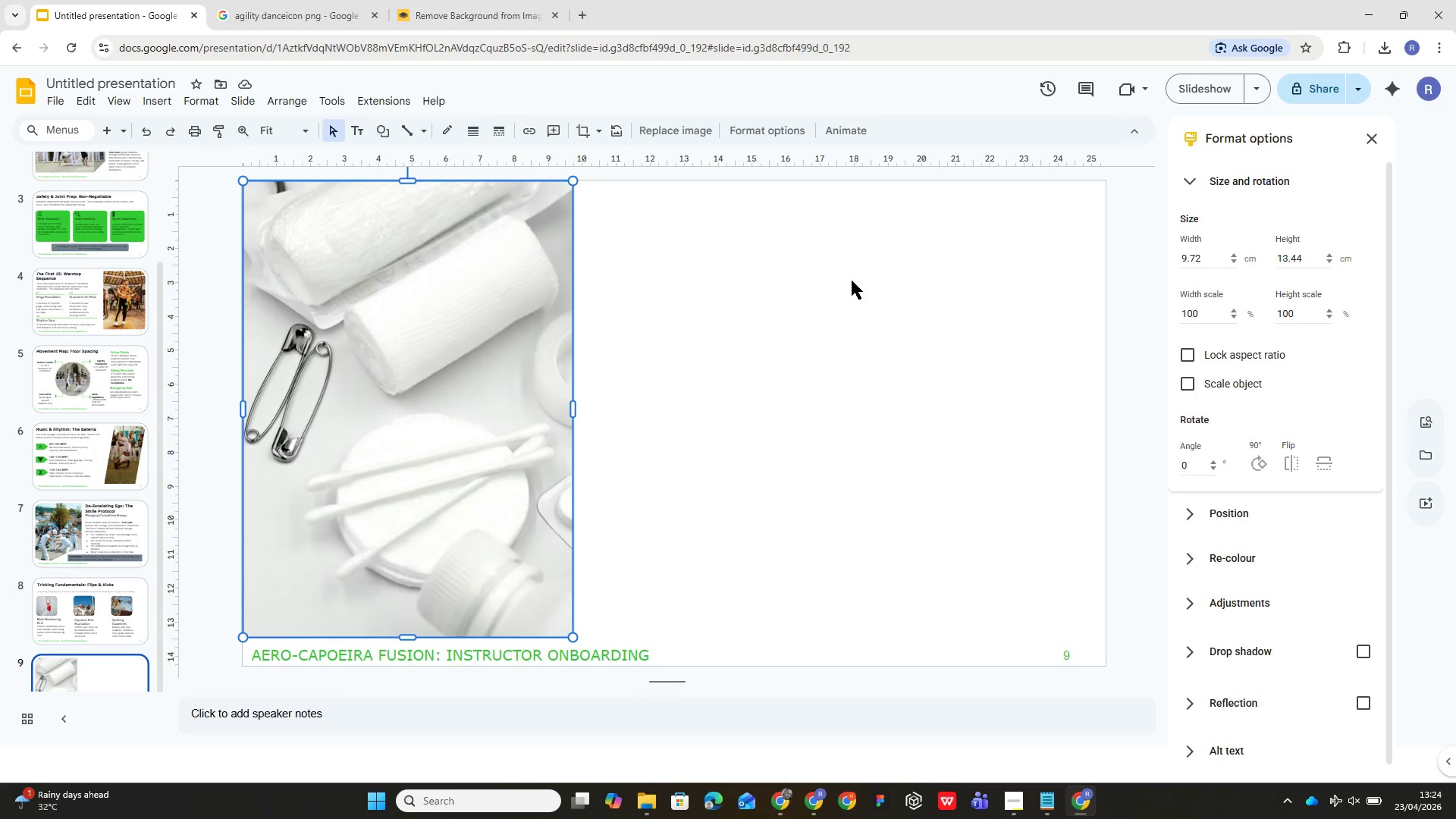 
wait(17.03)
 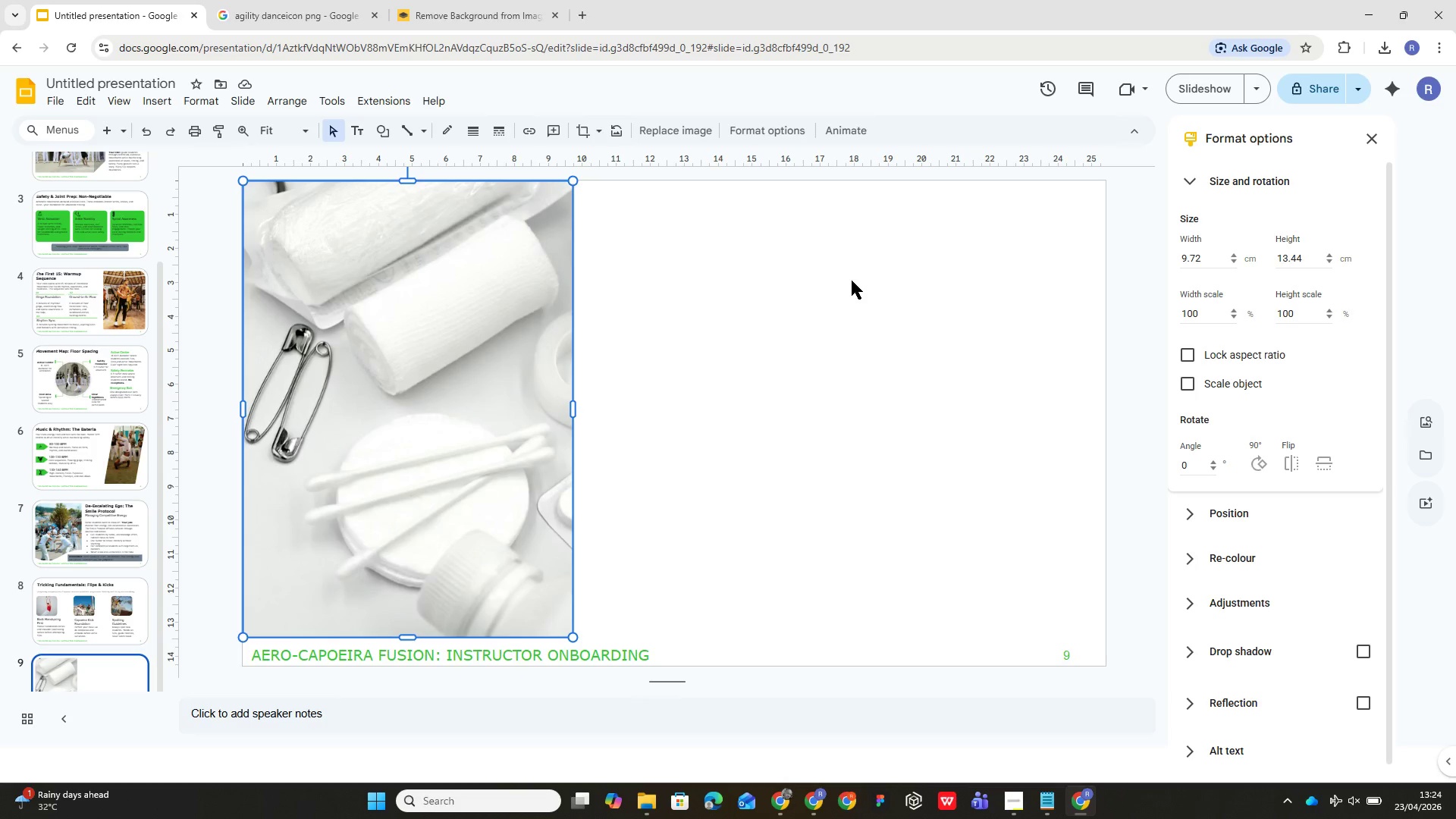 
left_click([103, 550])
 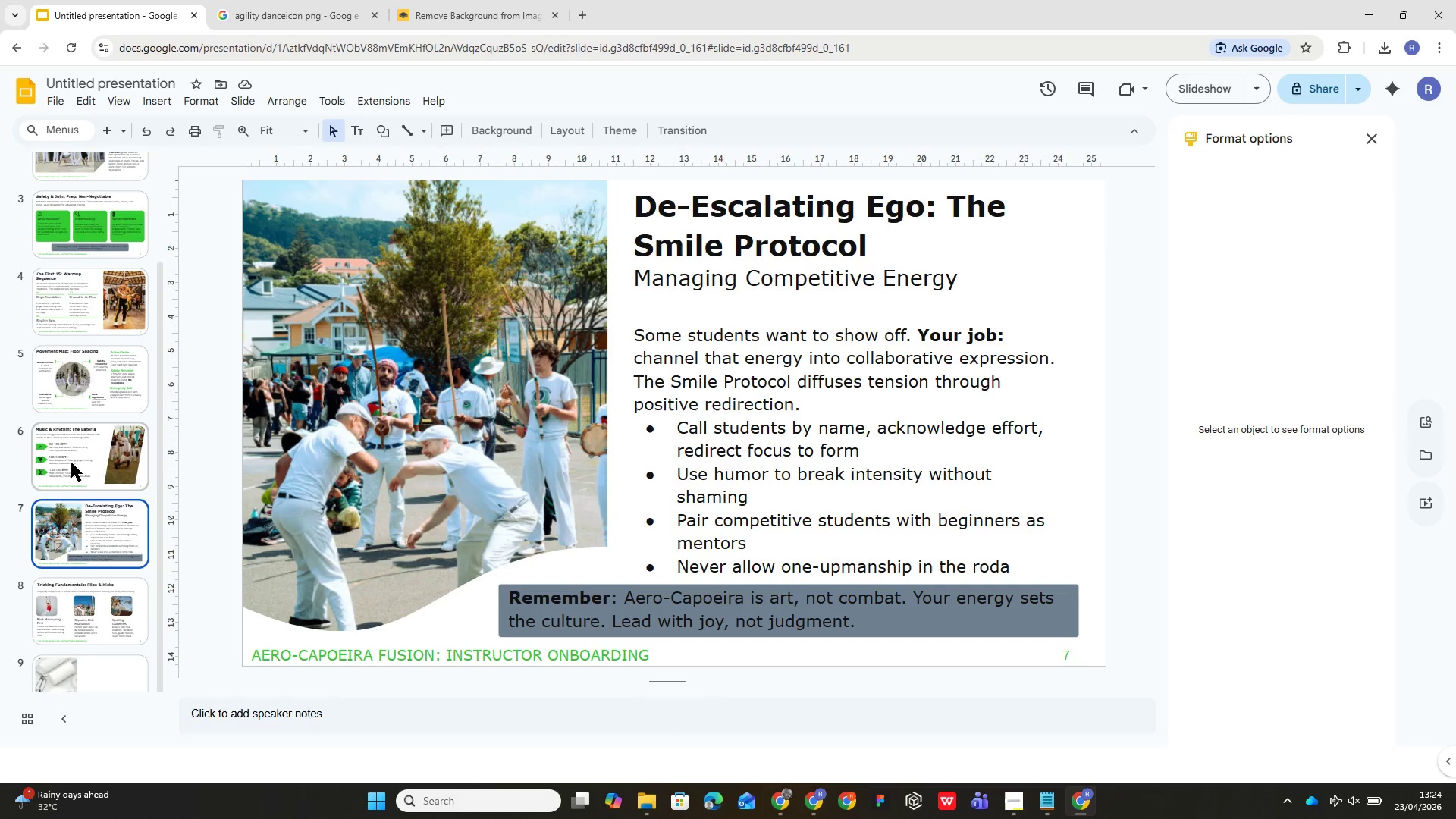 
left_click([86, 449])
 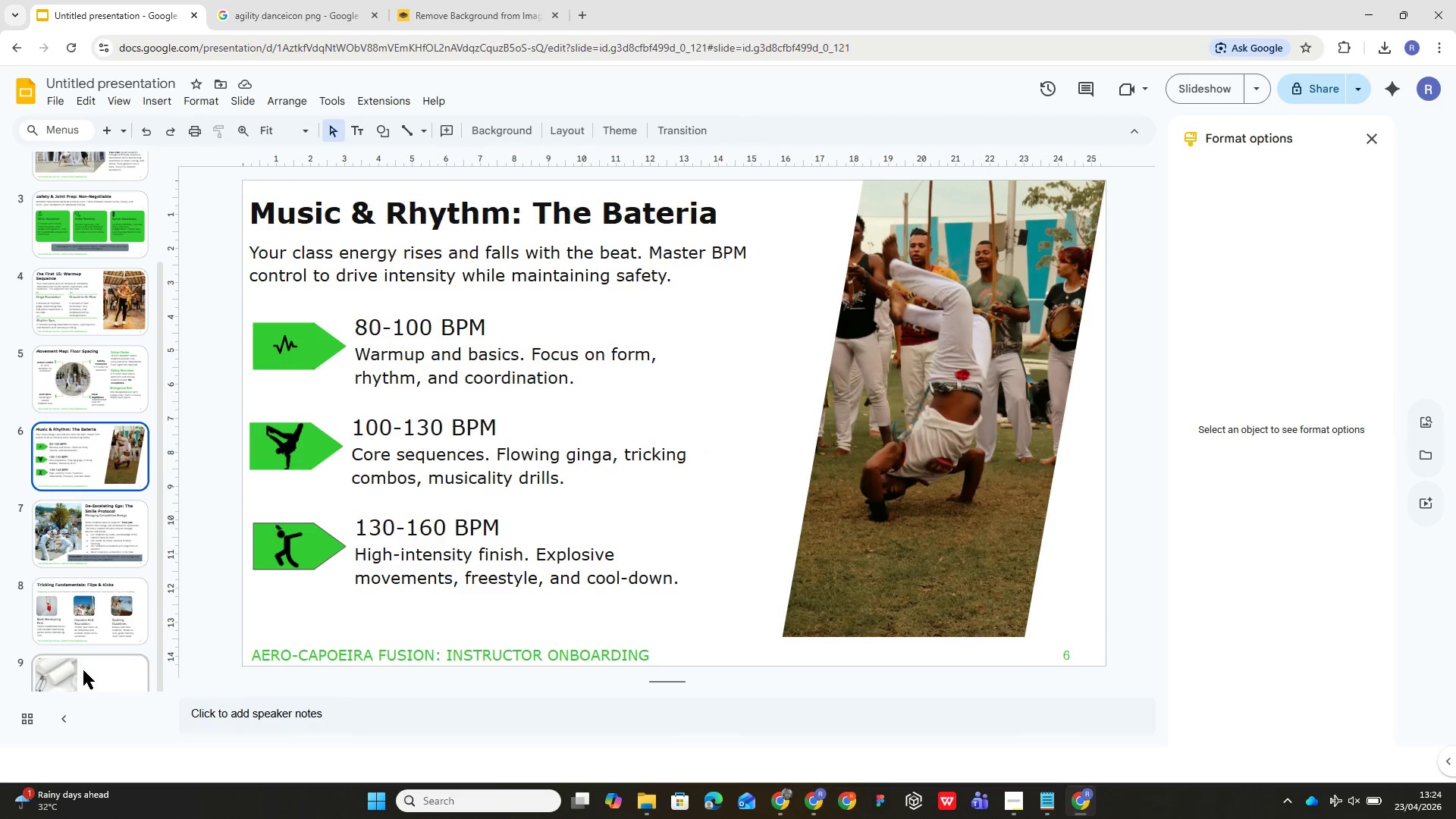 
left_click([89, 683])
 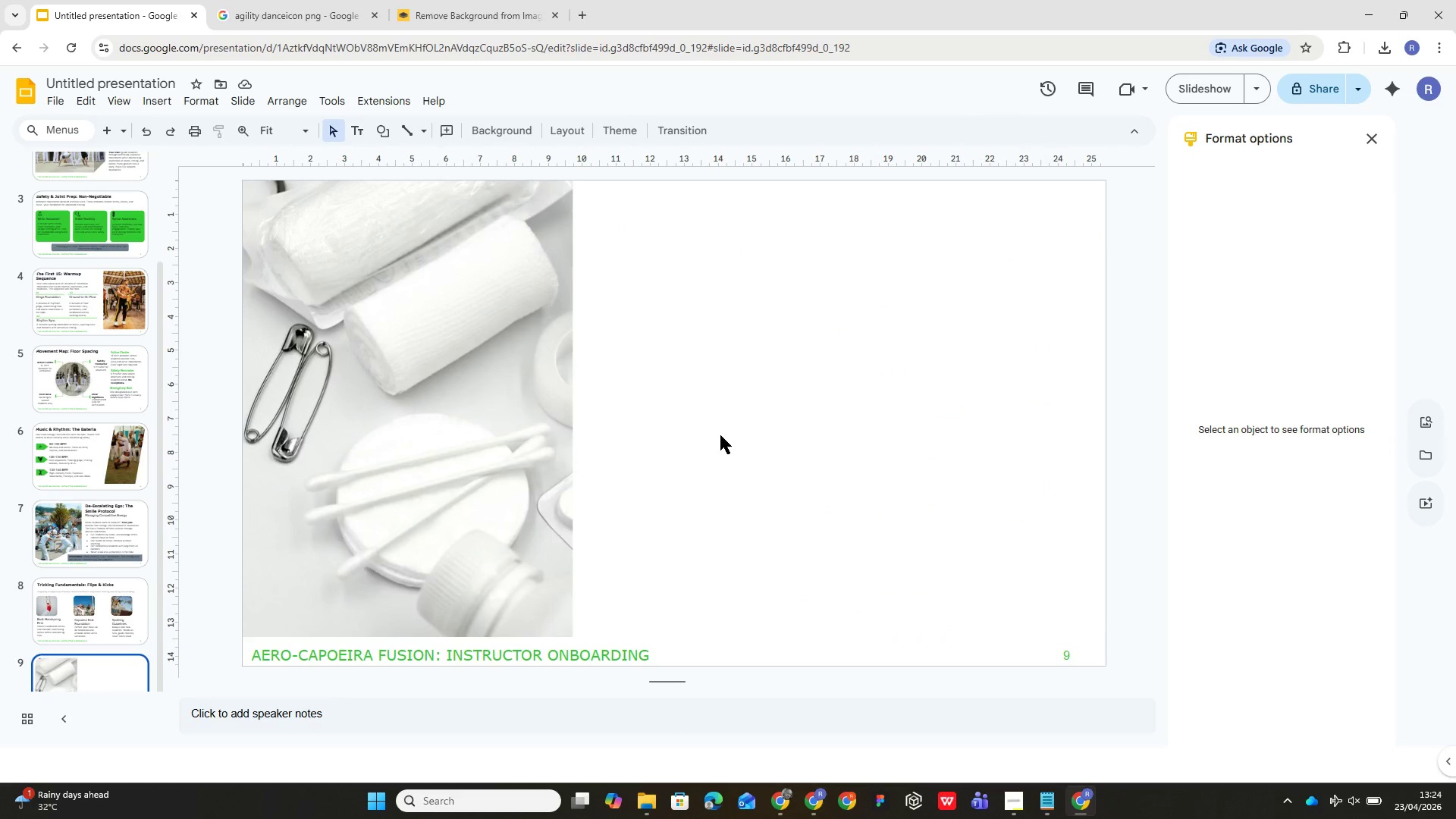 
wait(9.38)
 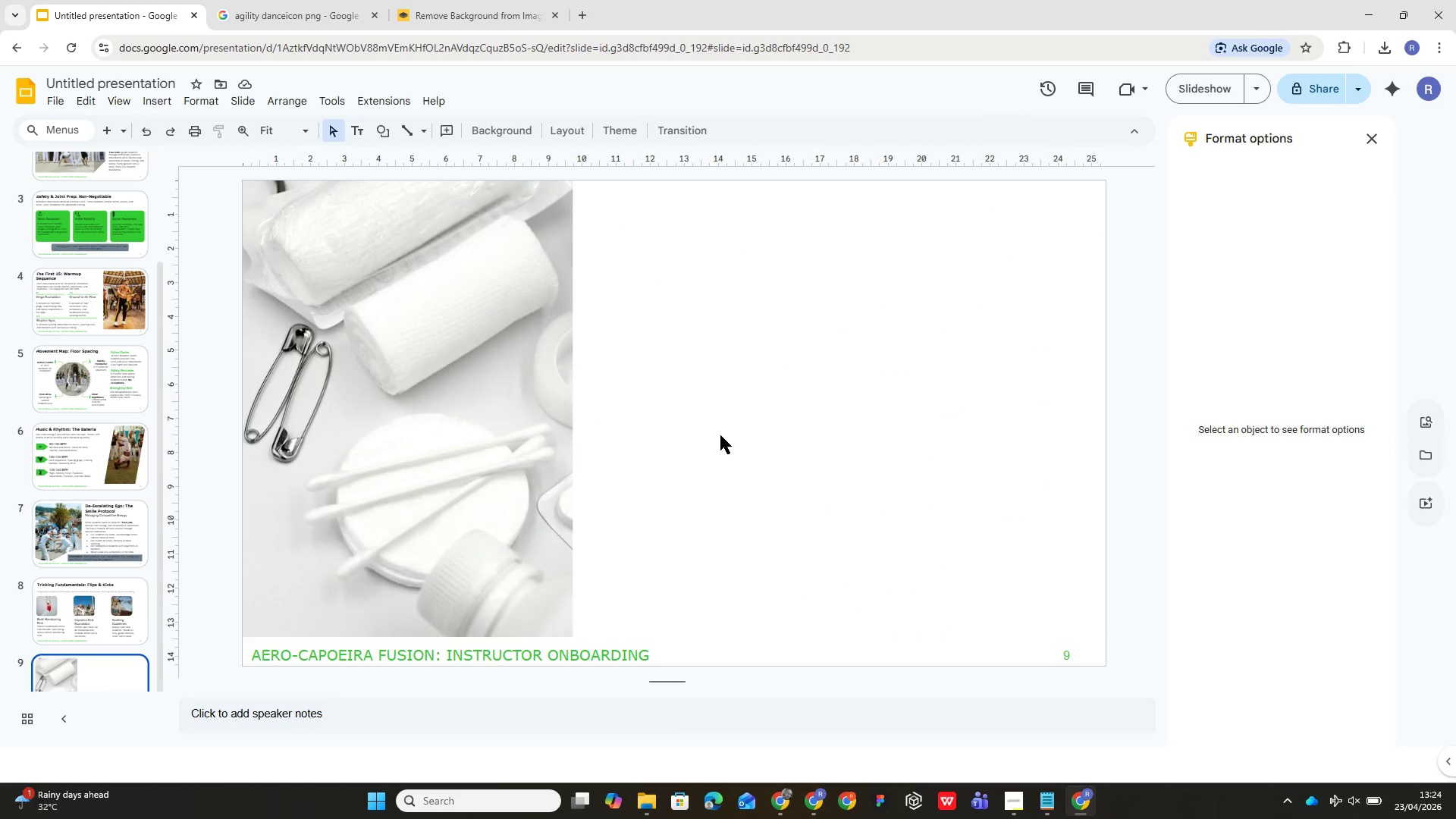 
left_click([354, 126])
 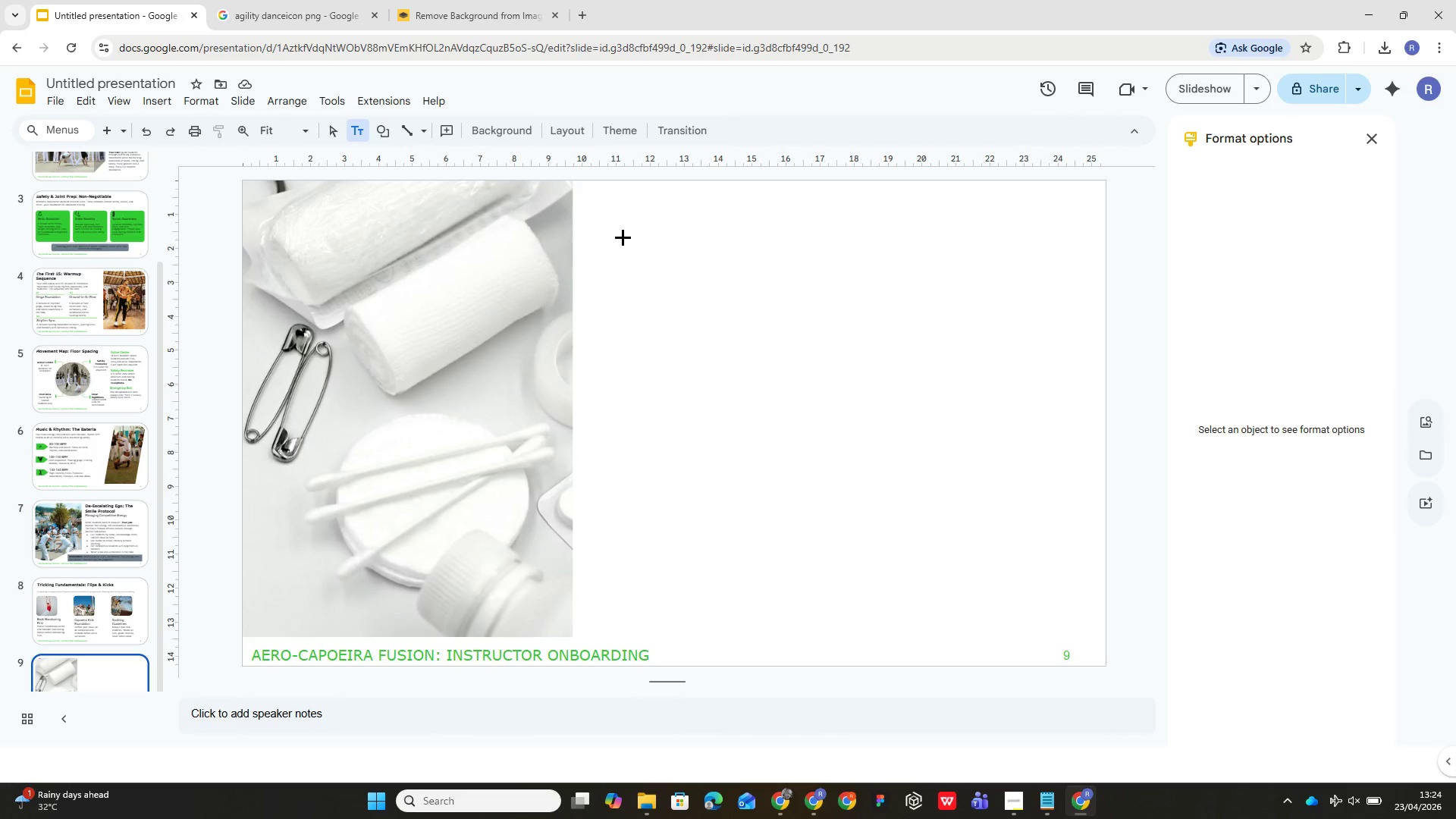 
left_click_drag(start_coordinate=[603, 218], to_coordinate=[1053, 360])
 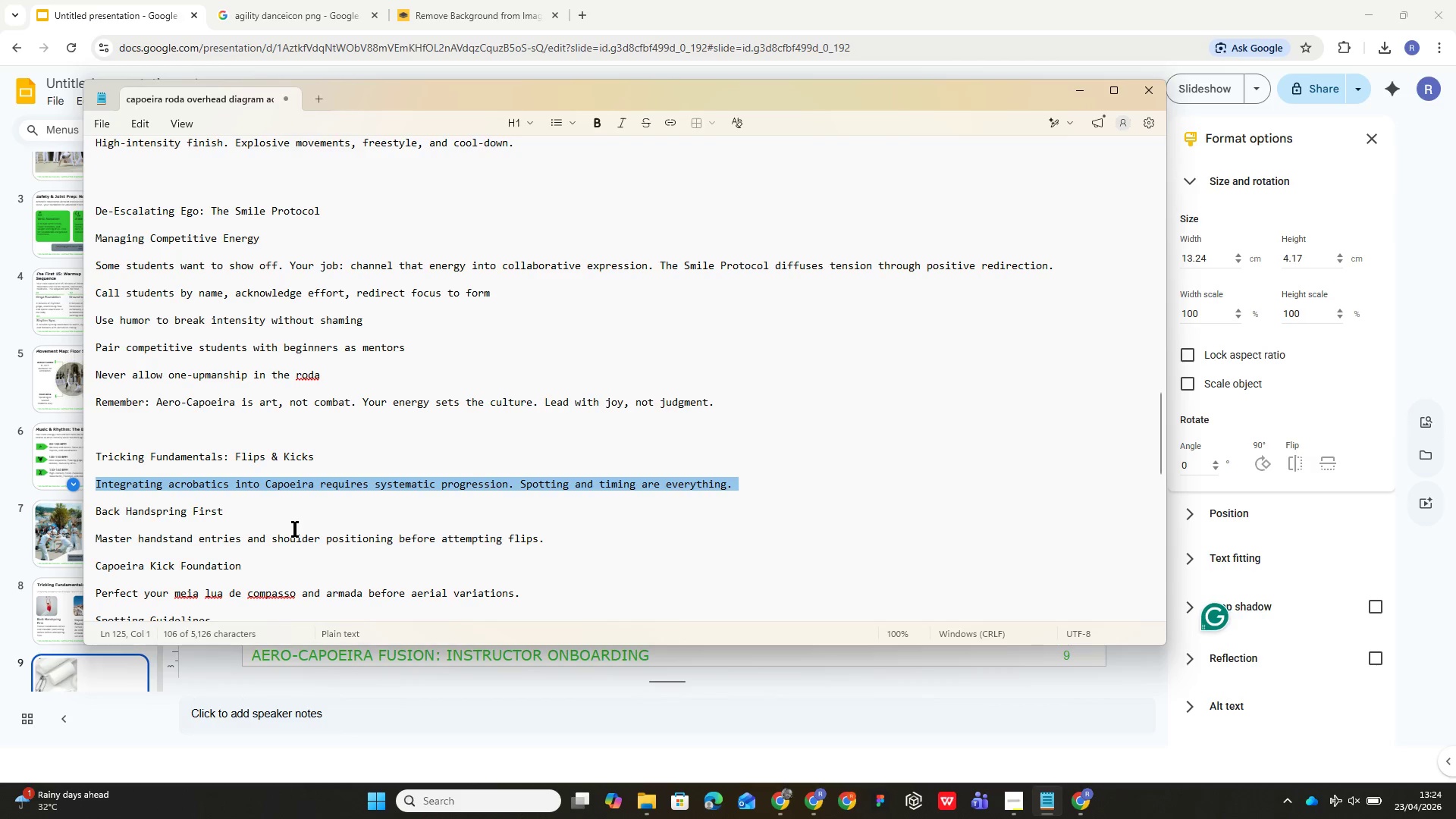 
wait(6.5)
 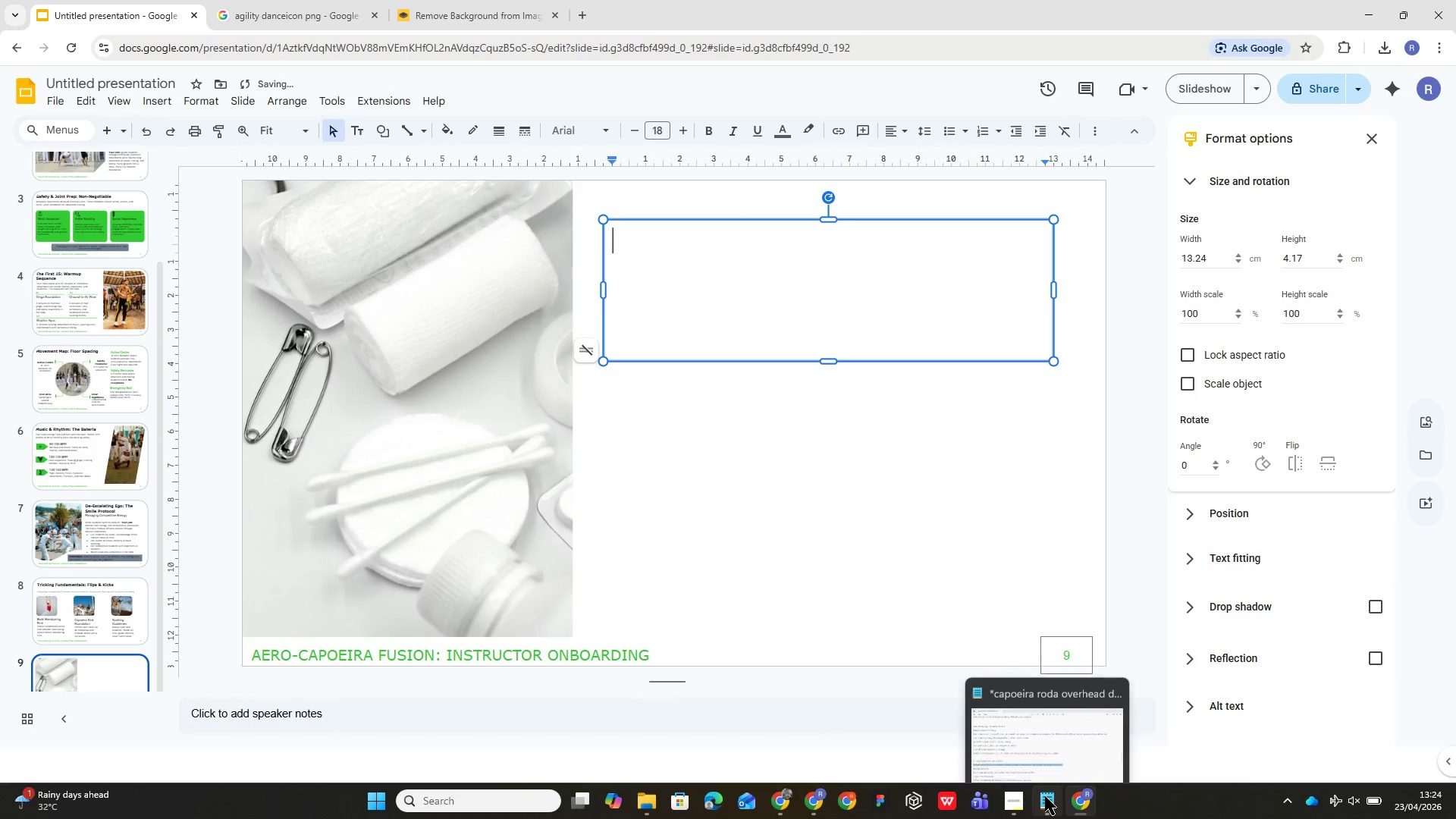 
scroll: coordinate [295, 518], scroll_direction: down, amount: 12.0
 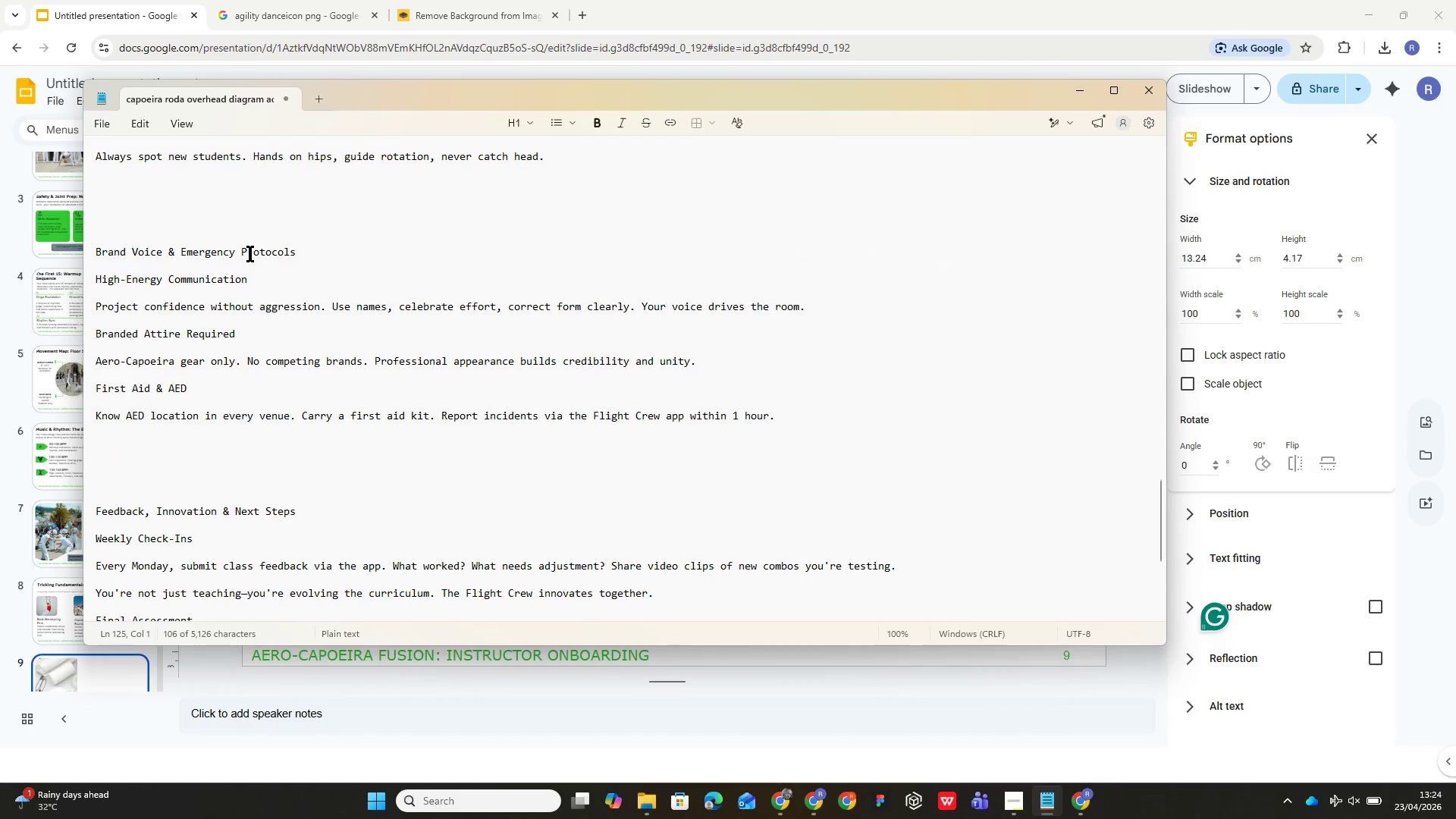 
double_click([250, 253])
 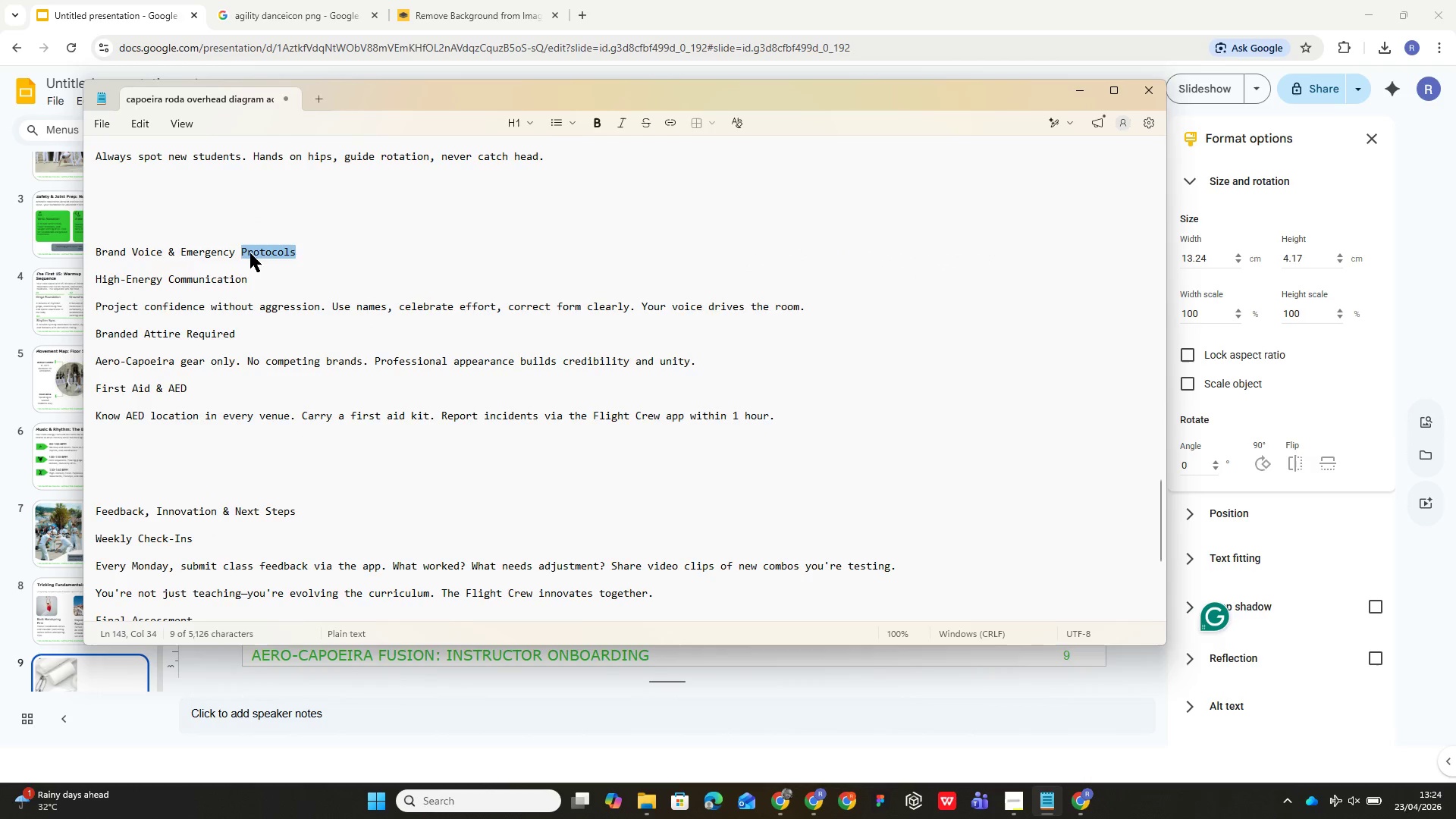 
triple_click([250, 253])
 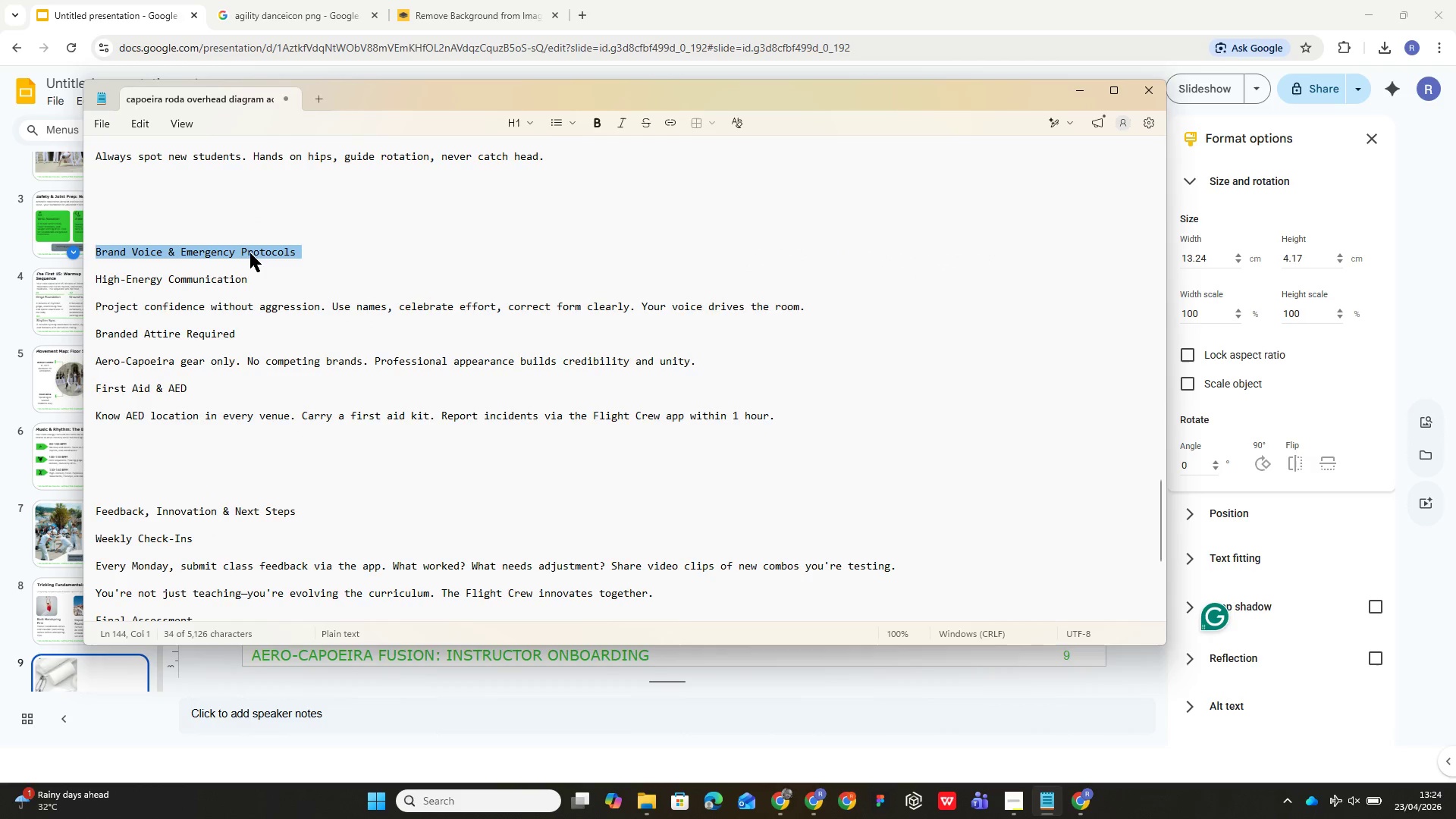 
key(Control+C)
 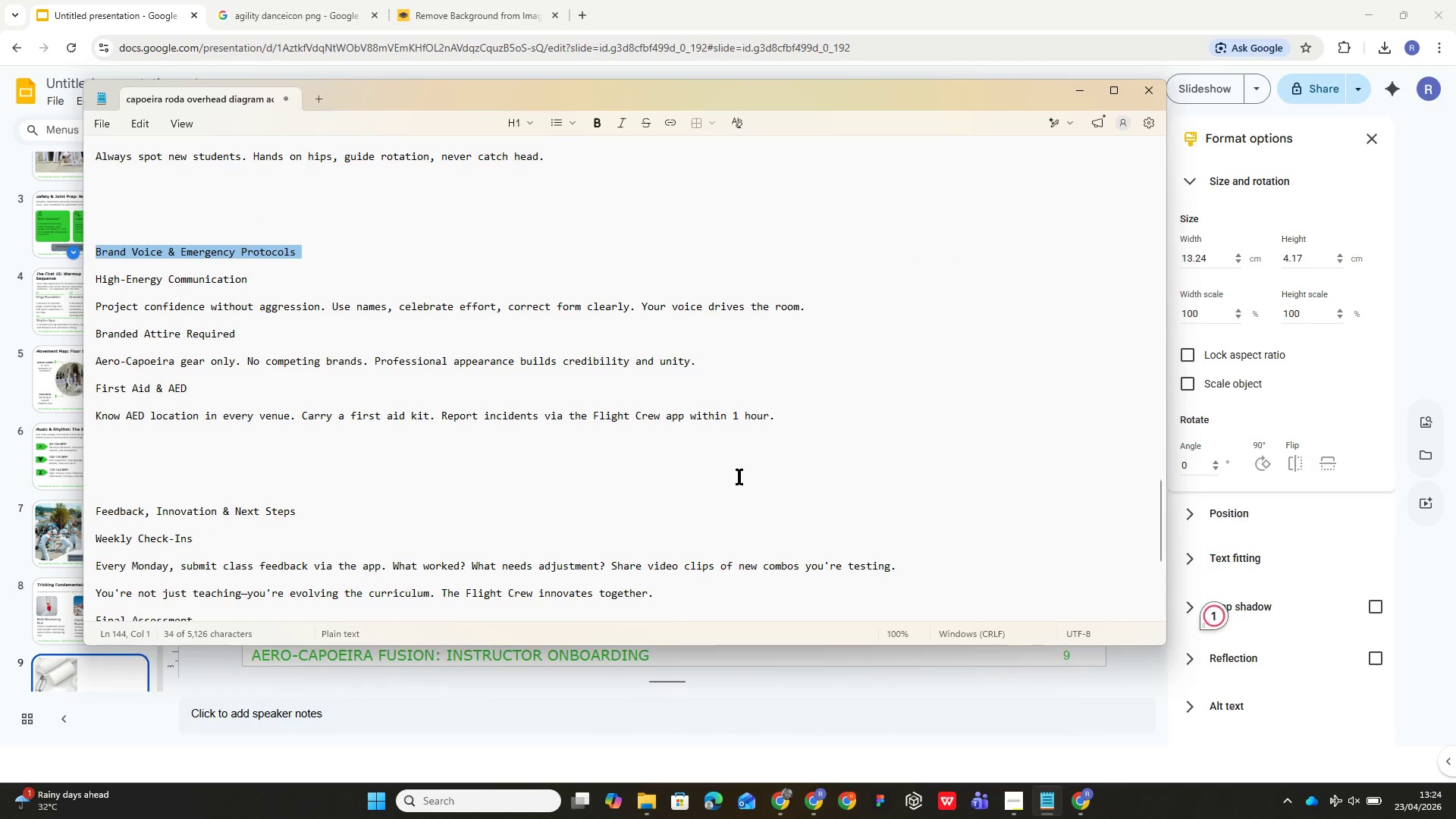 
left_click([767, 656])
 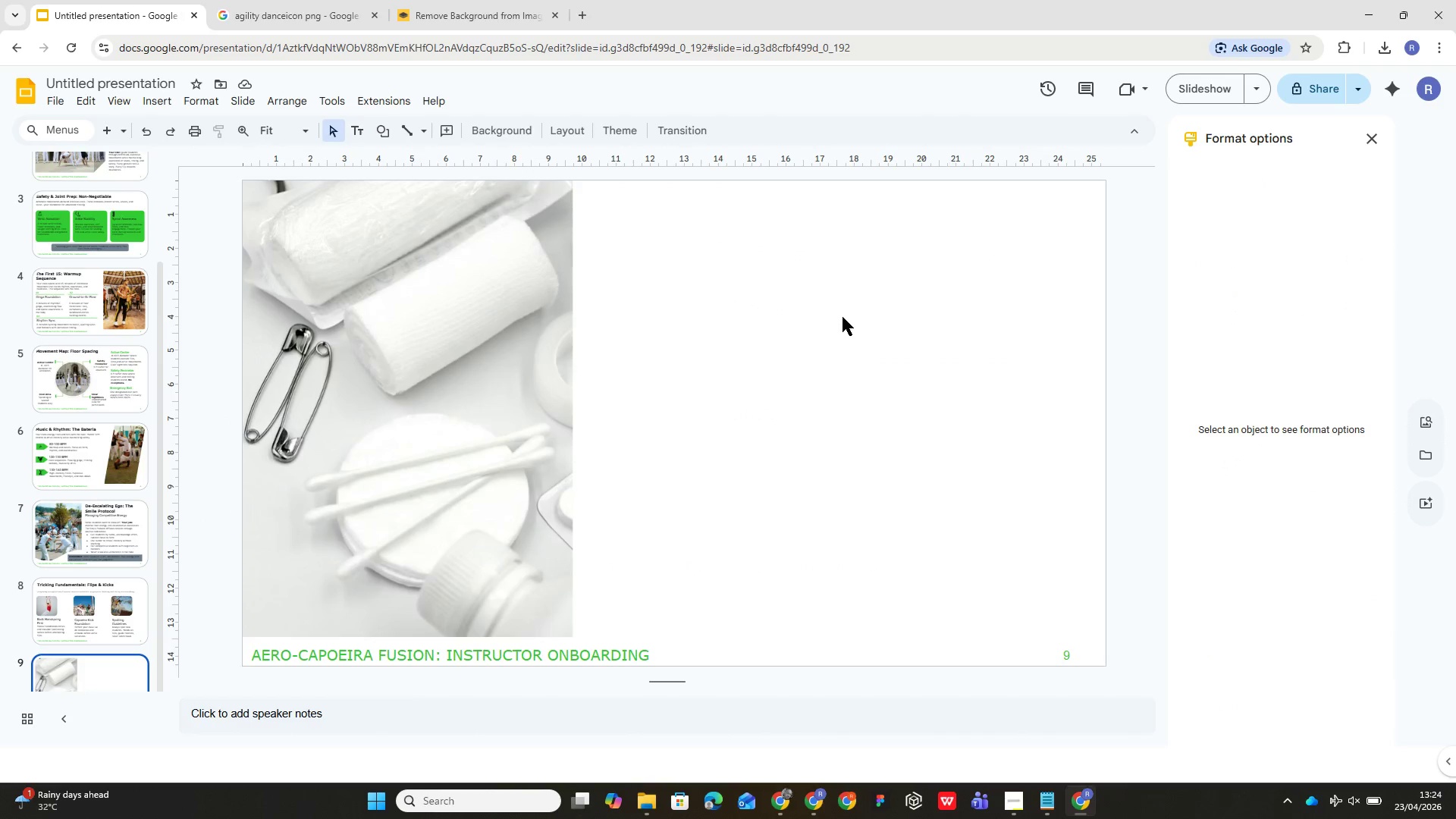 
double_click([843, 317])
 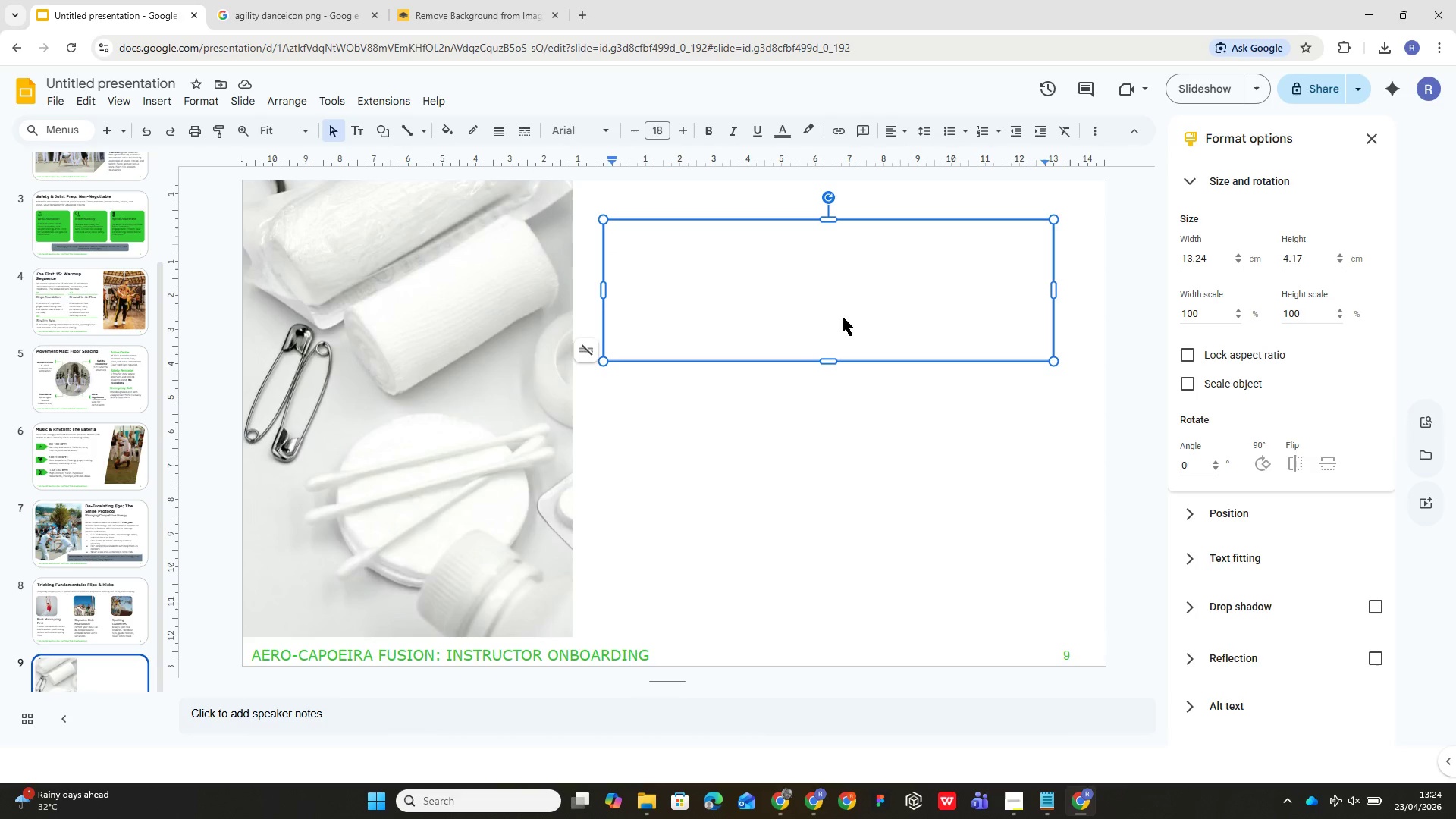 
key(Control+V)
 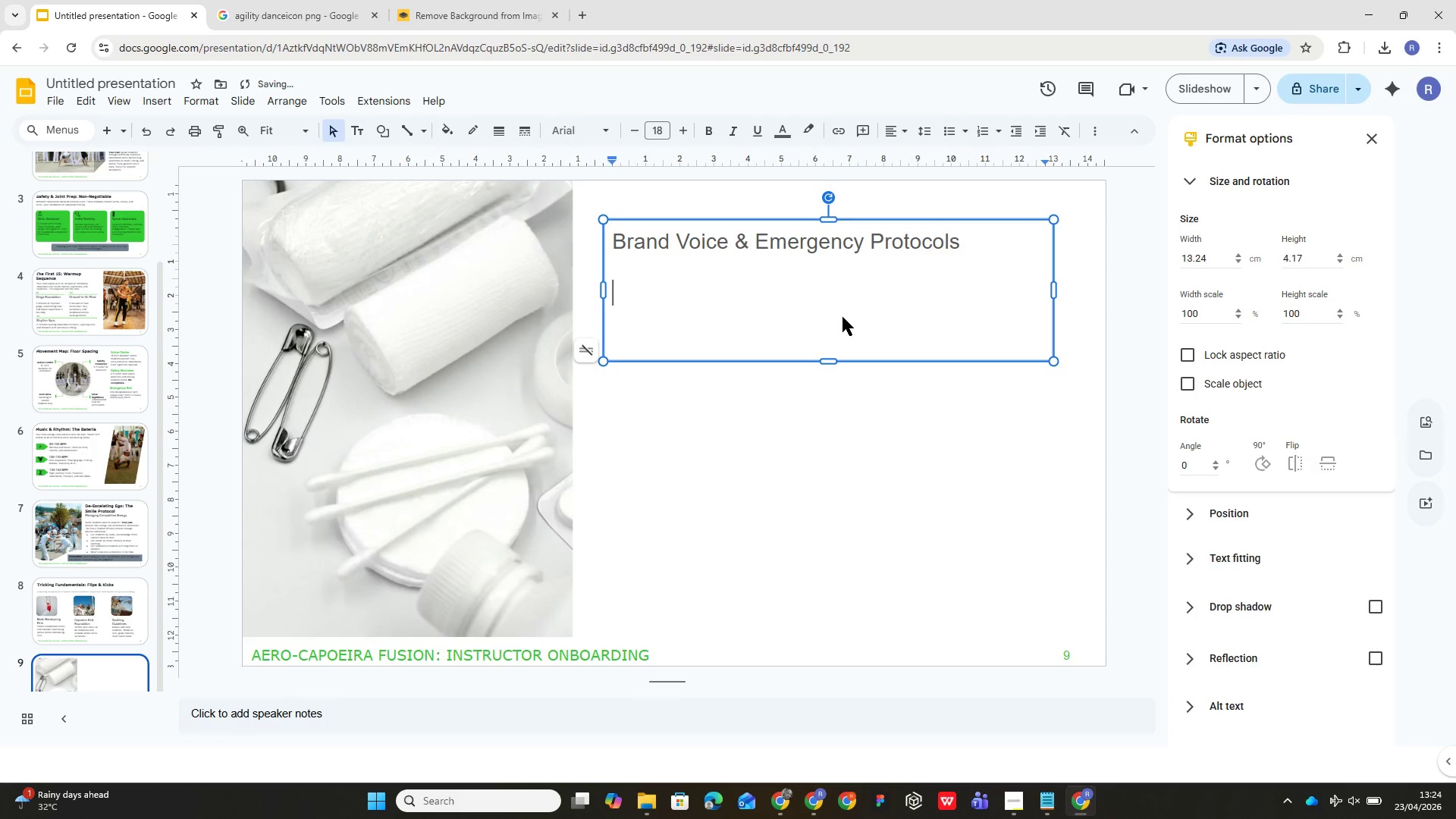 
key(Control+A)
 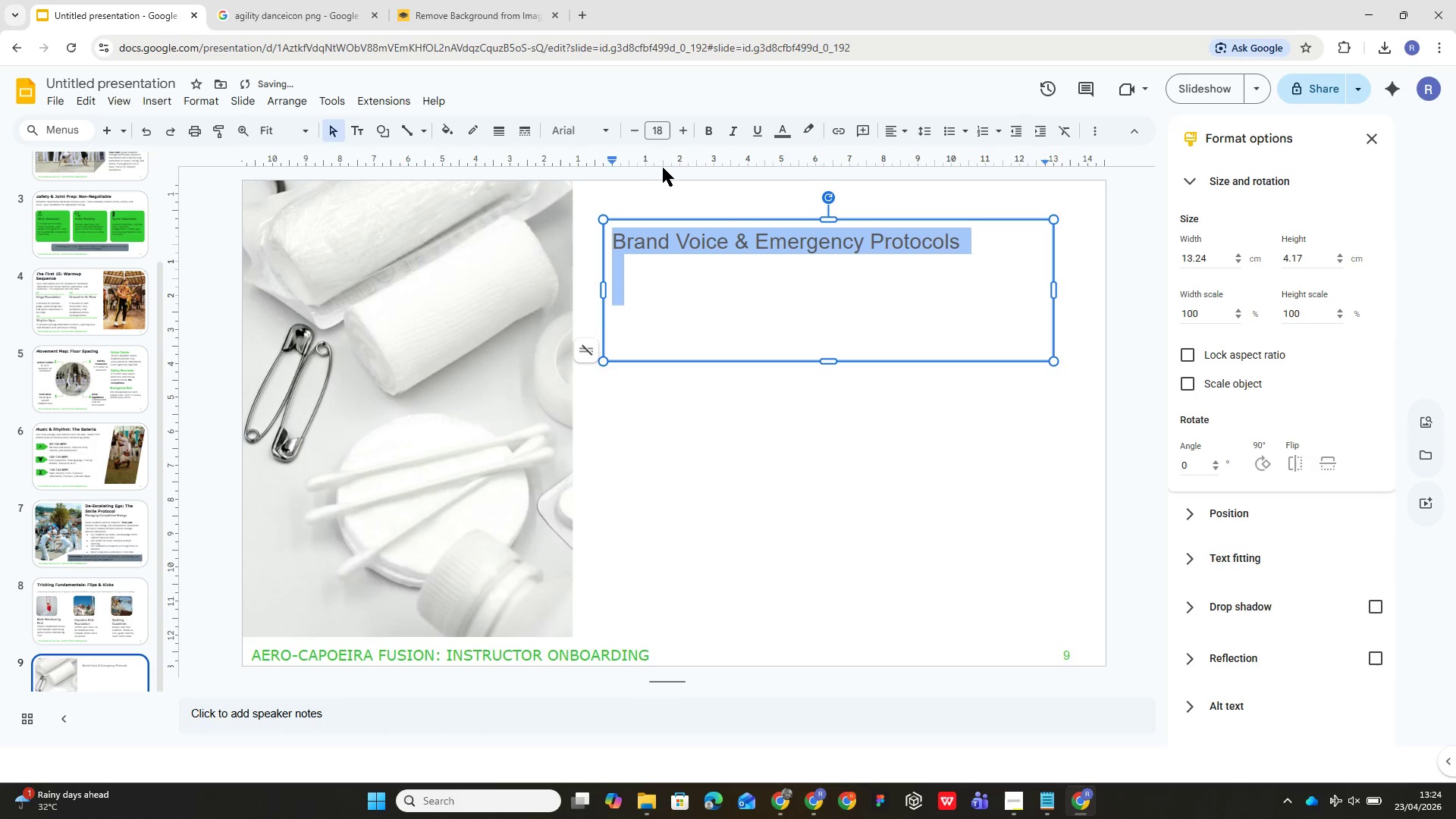 
left_click([604, 123])
 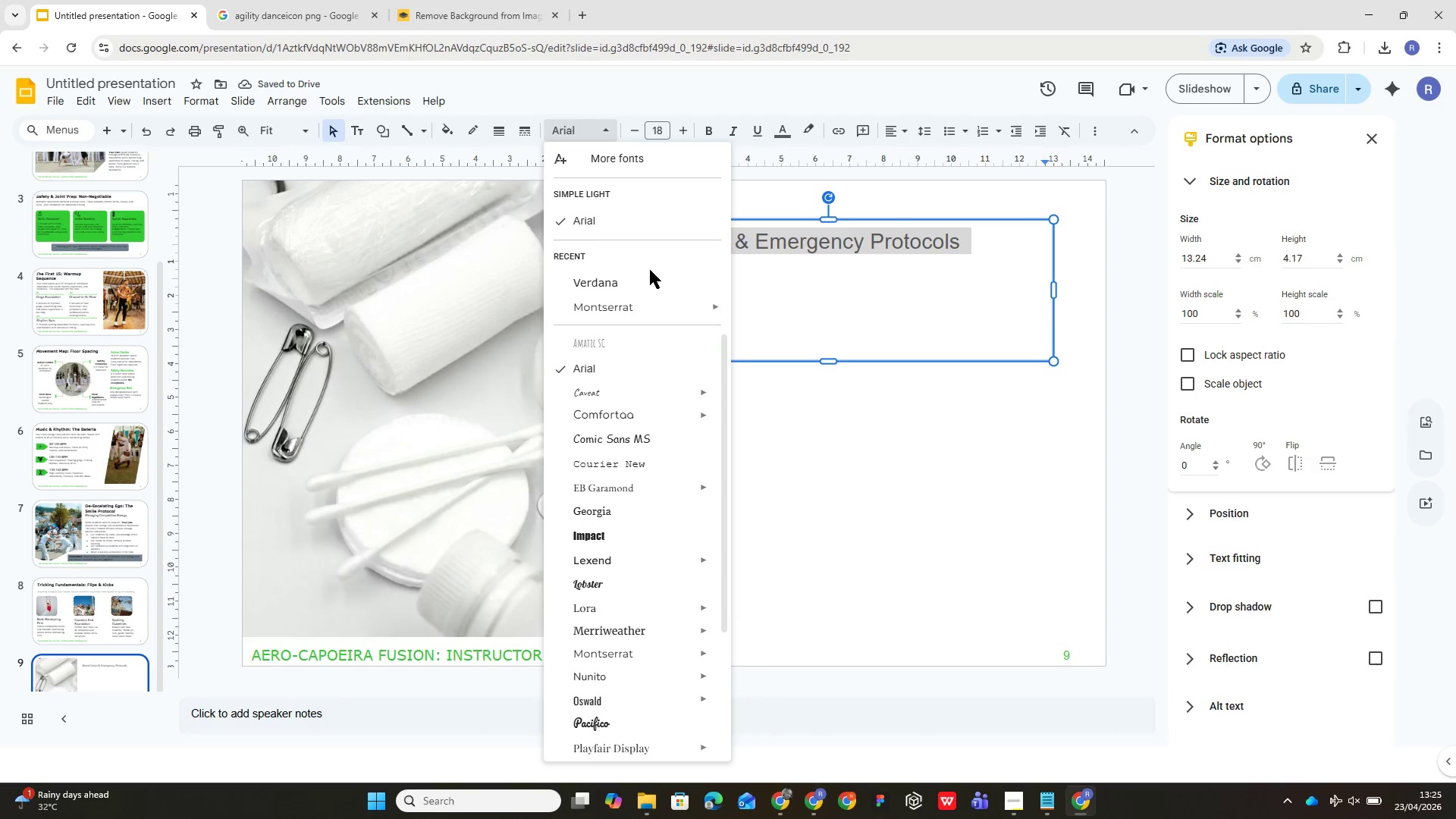 
left_click([648, 281])
 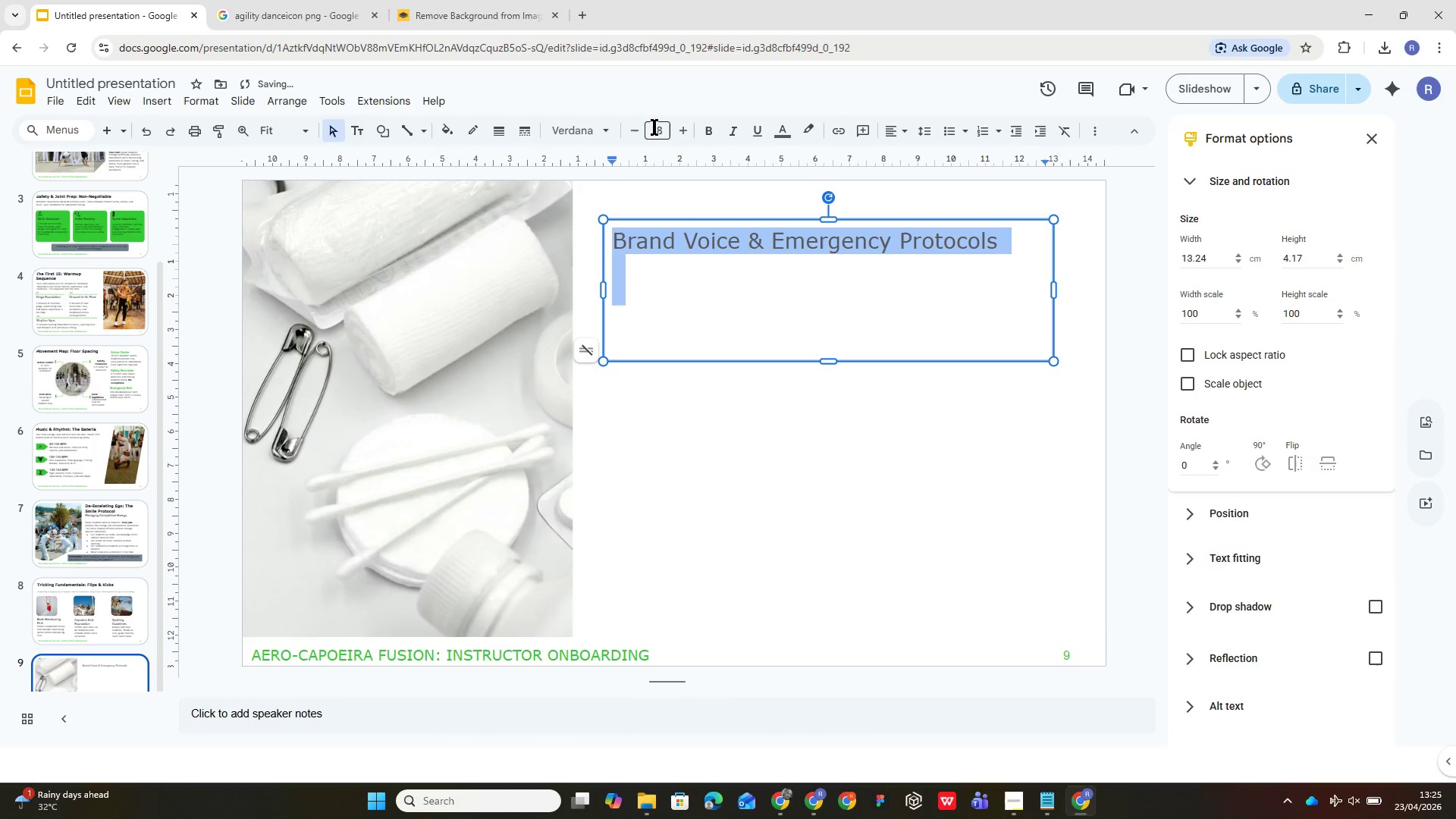 
left_click([662, 124])
 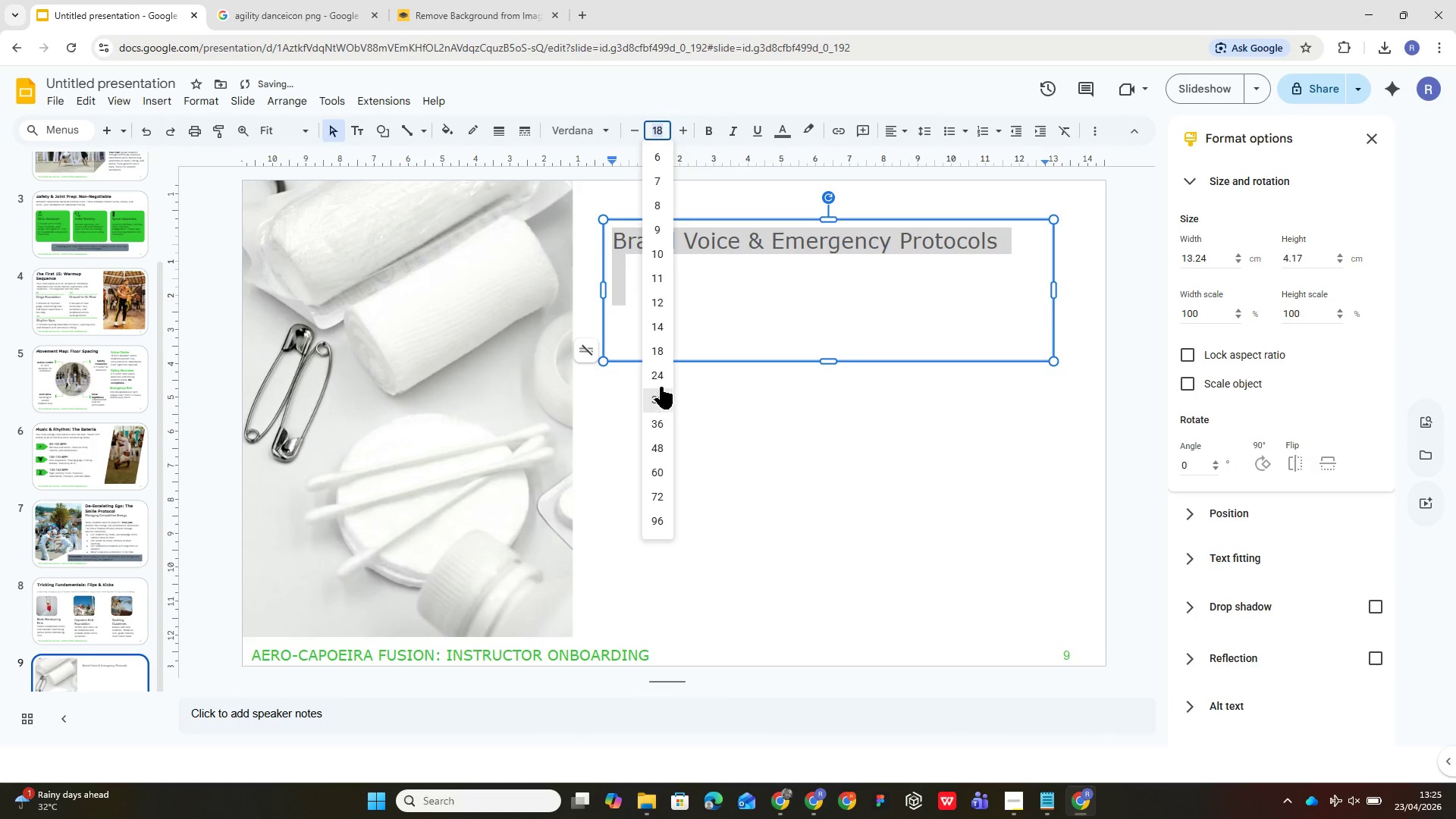 
left_click([661, 372])
 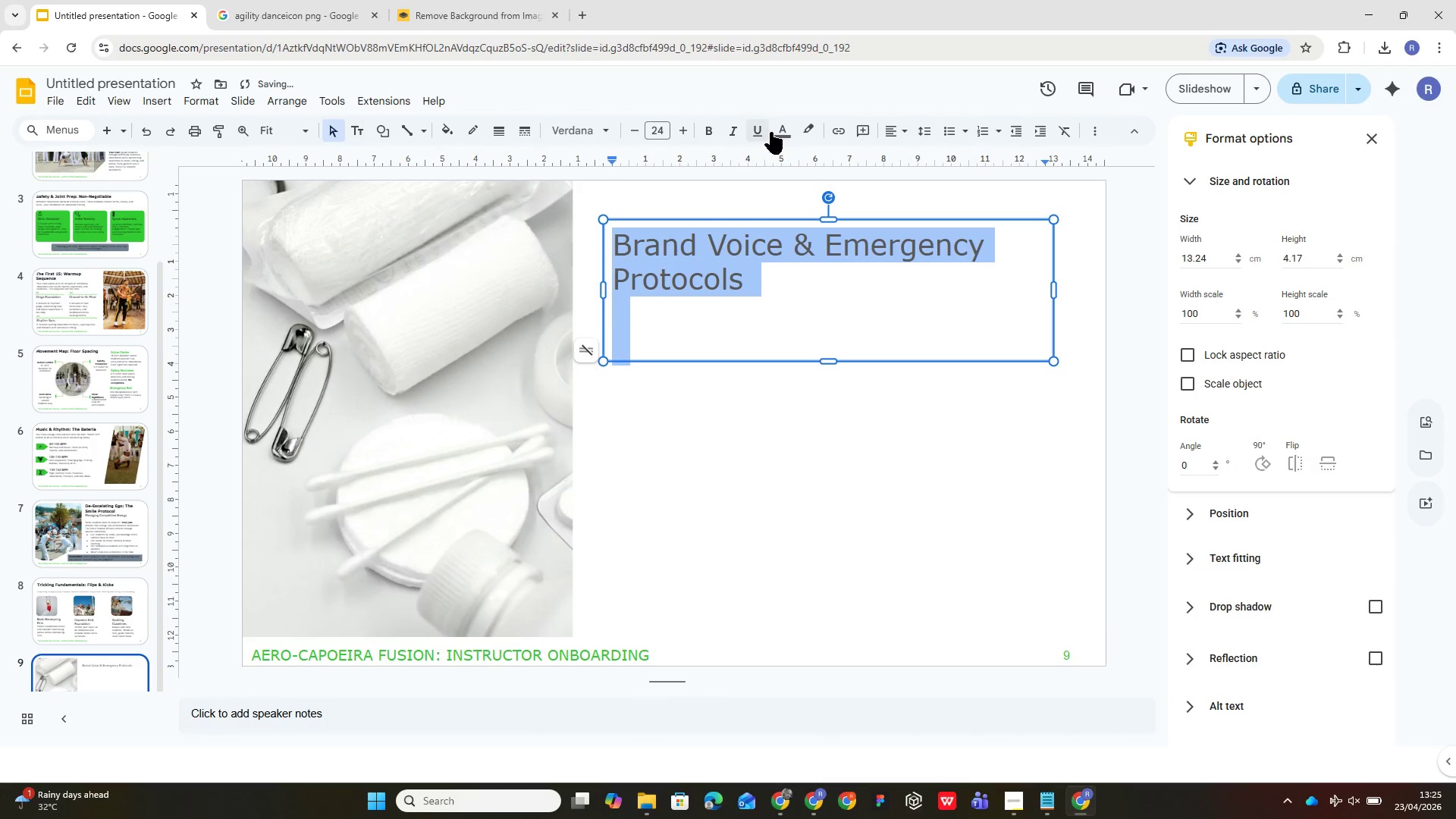 
left_click([784, 124])
 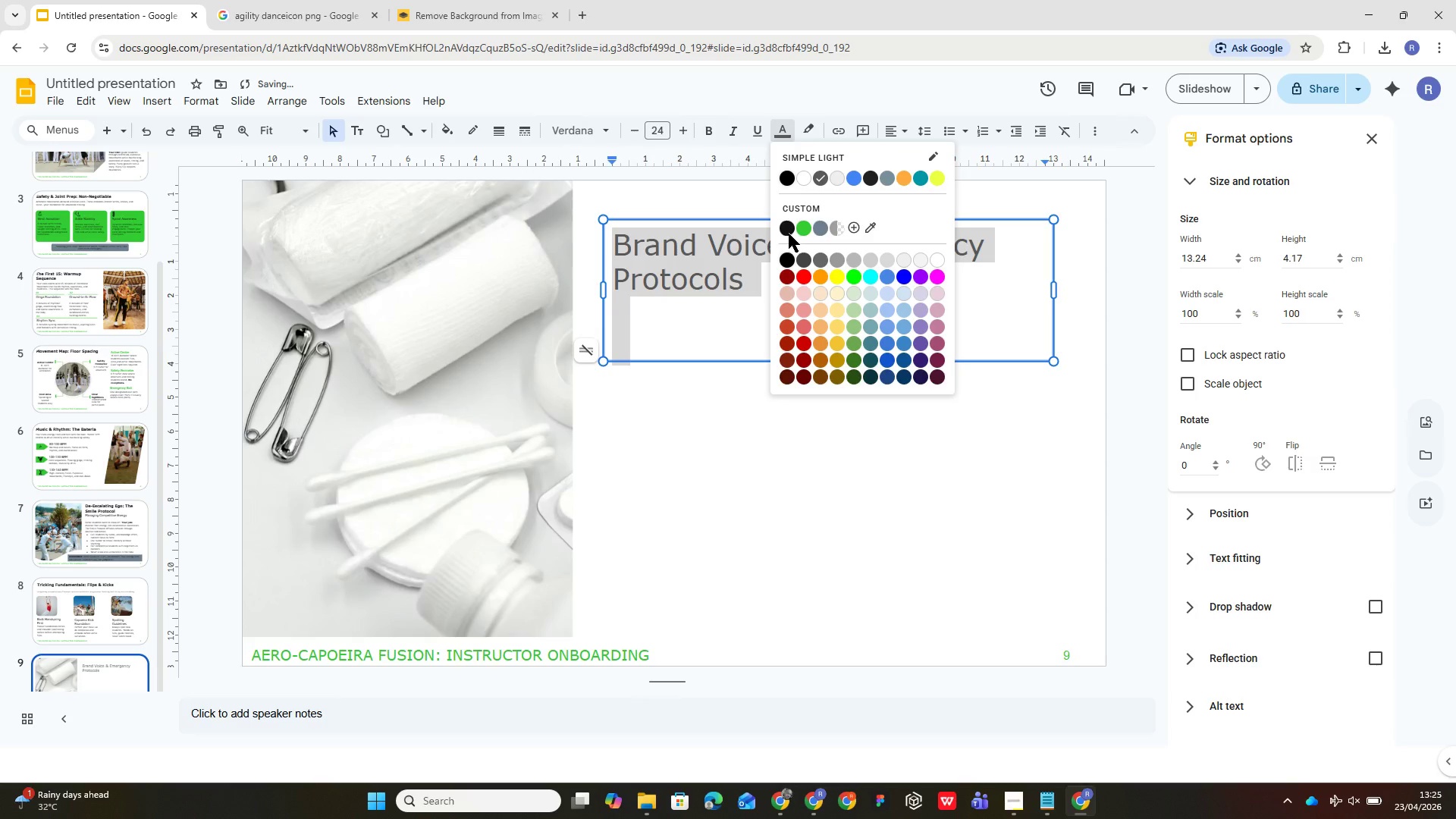 
left_click([779, 218])
 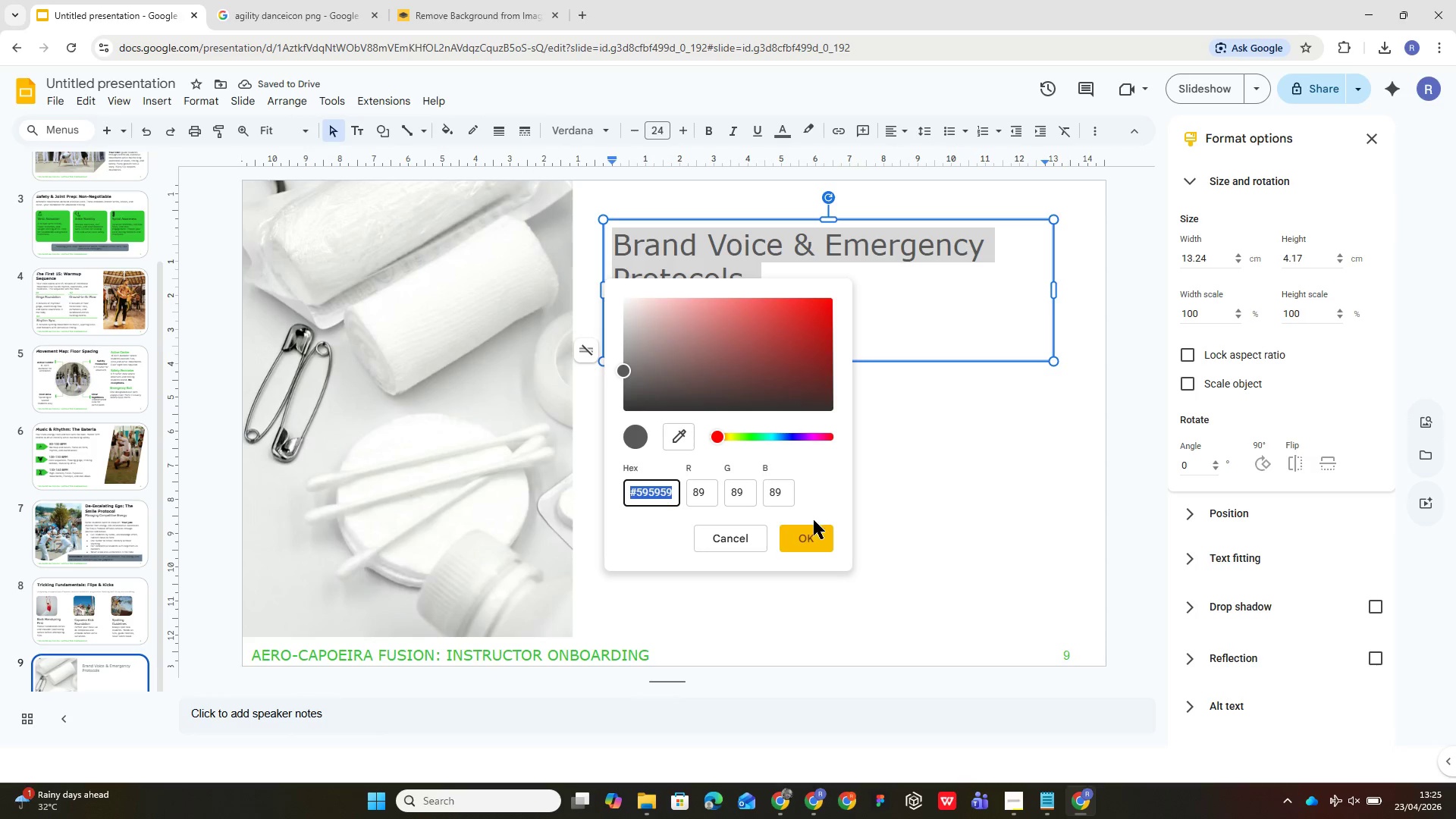 
left_click([739, 538])
 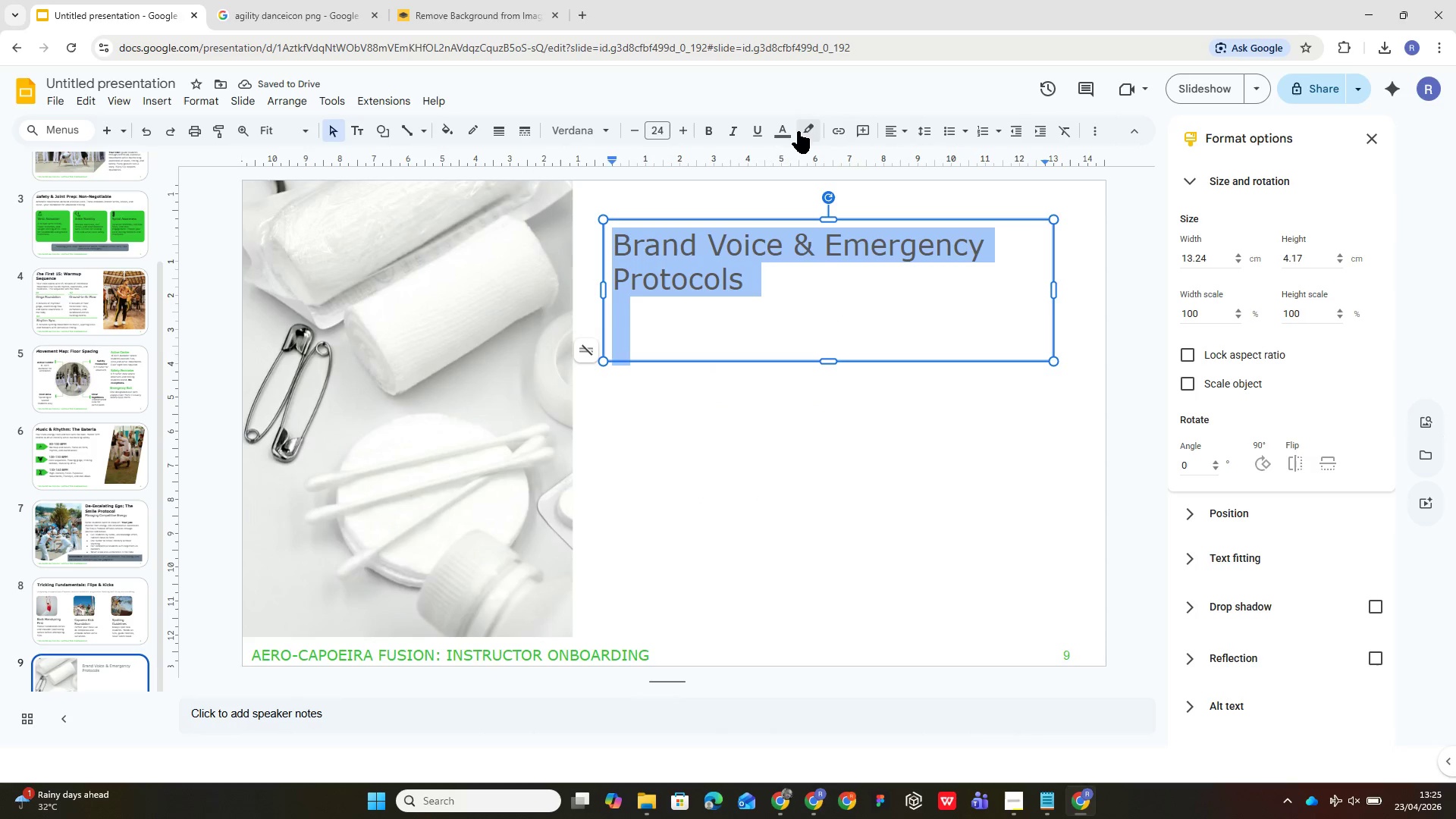 
left_click([776, 141])
 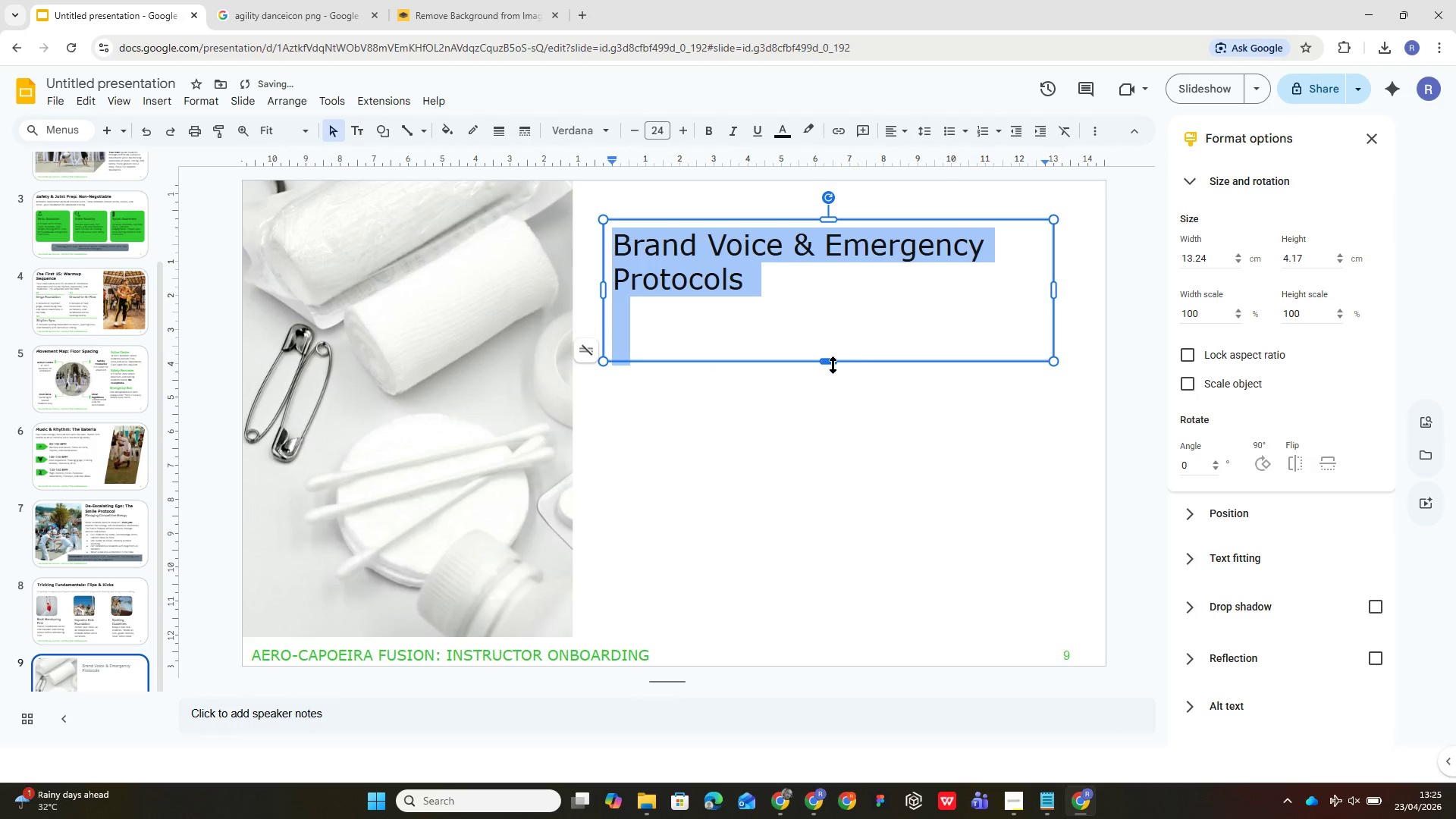 
left_click_drag(start_coordinate=[828, 360], to_coordinate=[836, 297])
 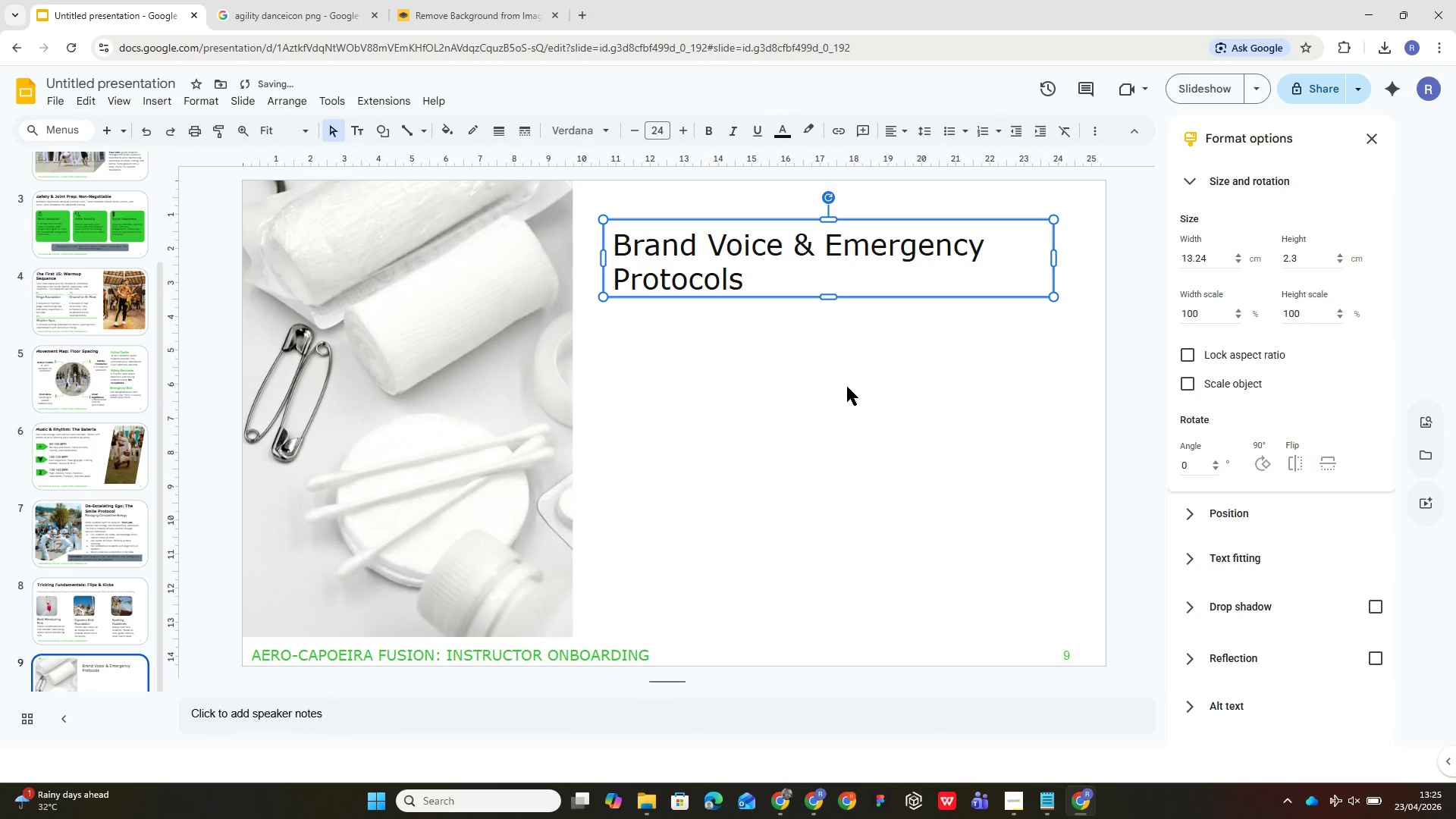 
left_click([847, 387])
 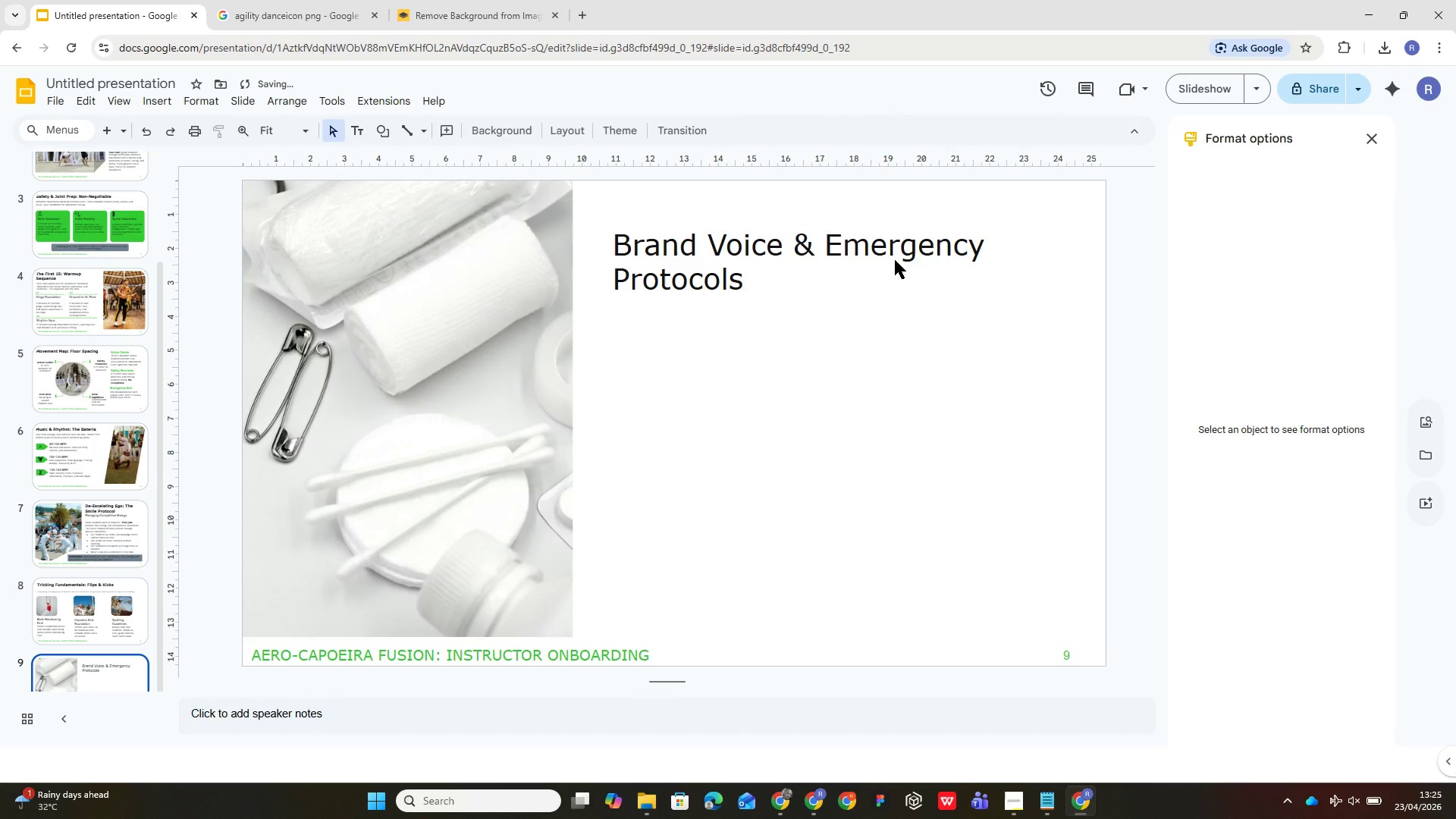 
left_click([895, 260])
 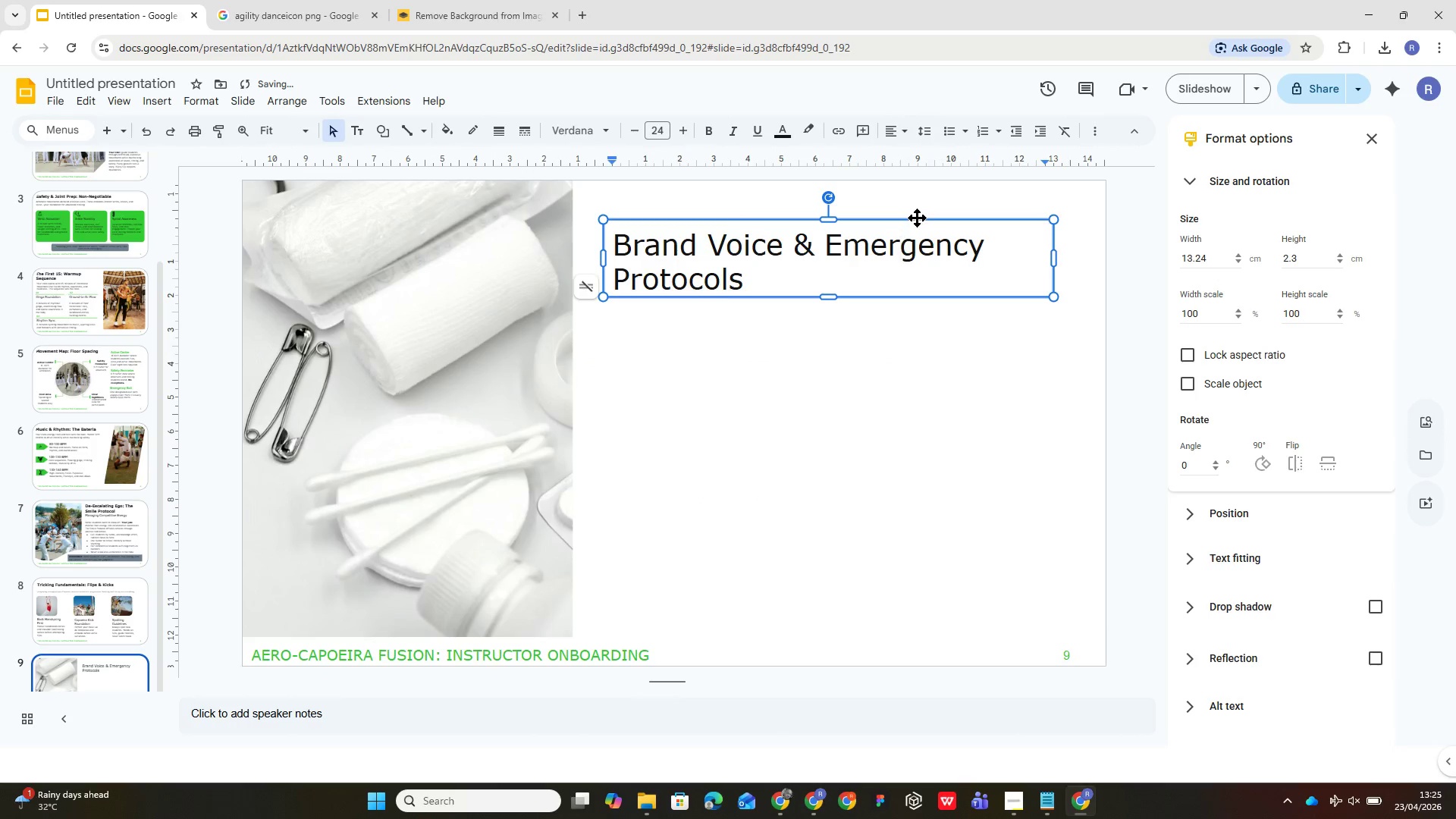 
left_click_drag(start_coordinate=[917, 218], to_coordinate=[902, 184])
 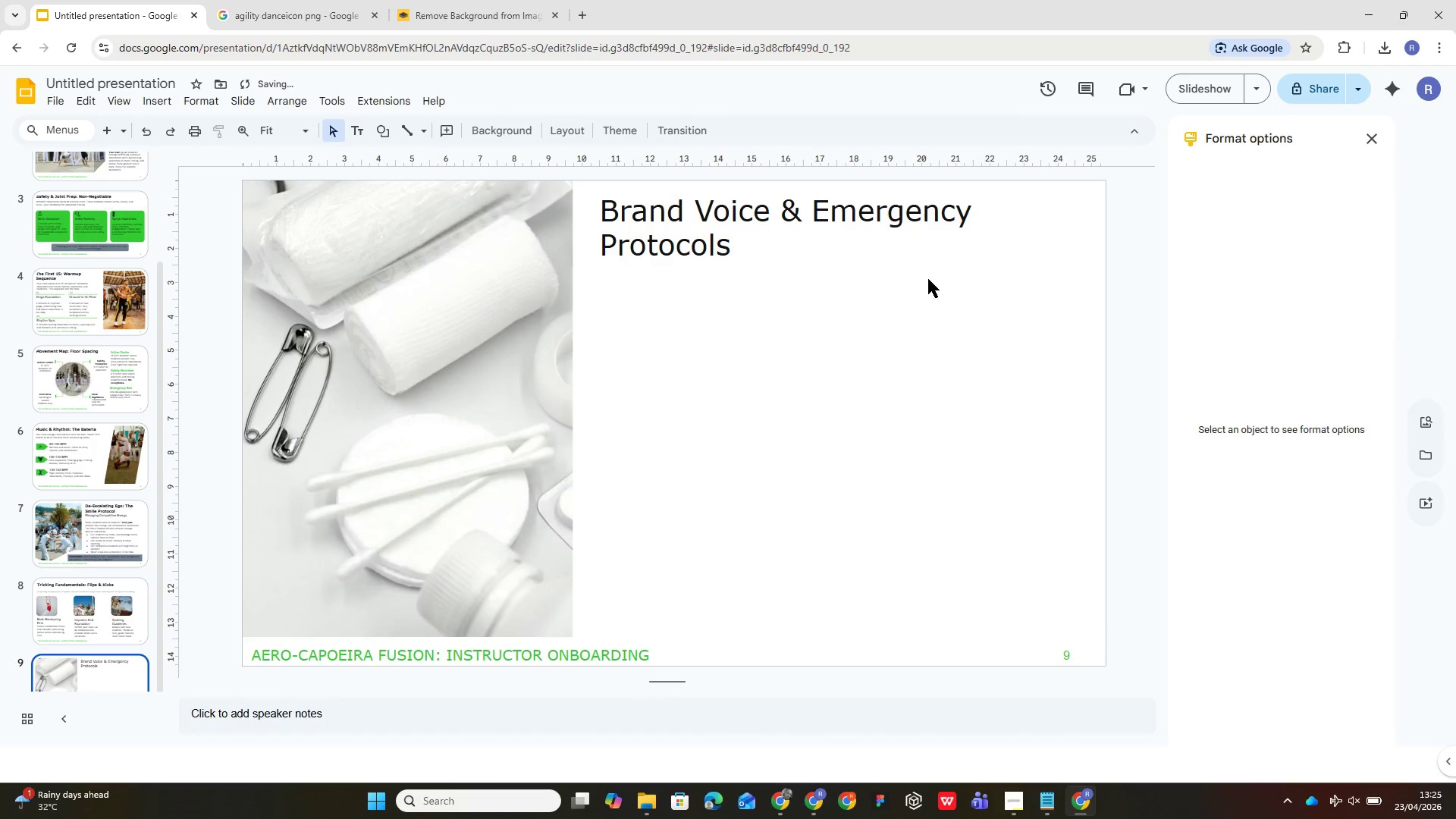 
left_click([930, 212])
 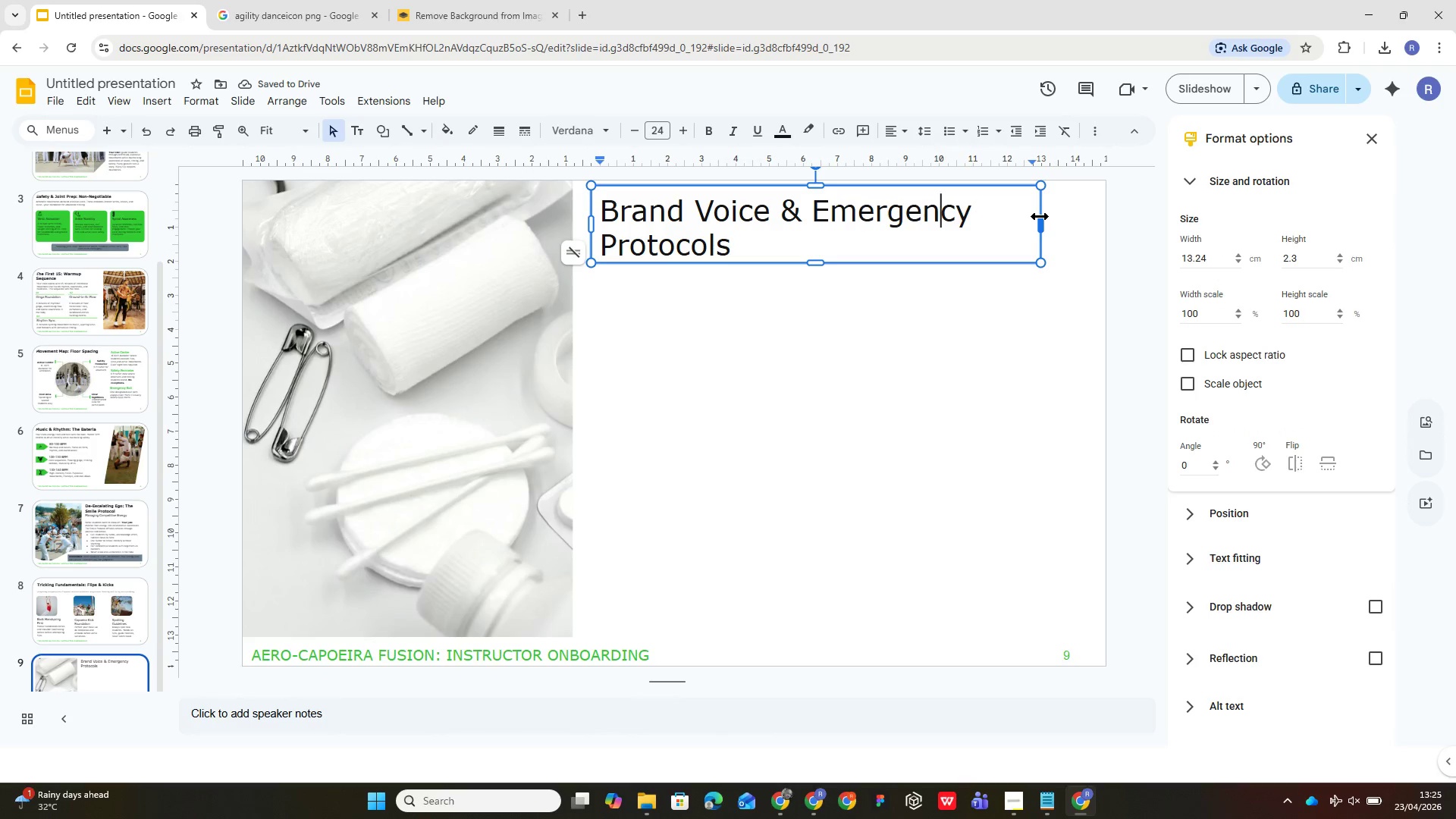 
left_click_drag(start_coordinate=[1042, 206], to_coordinate=[1045, 217])
 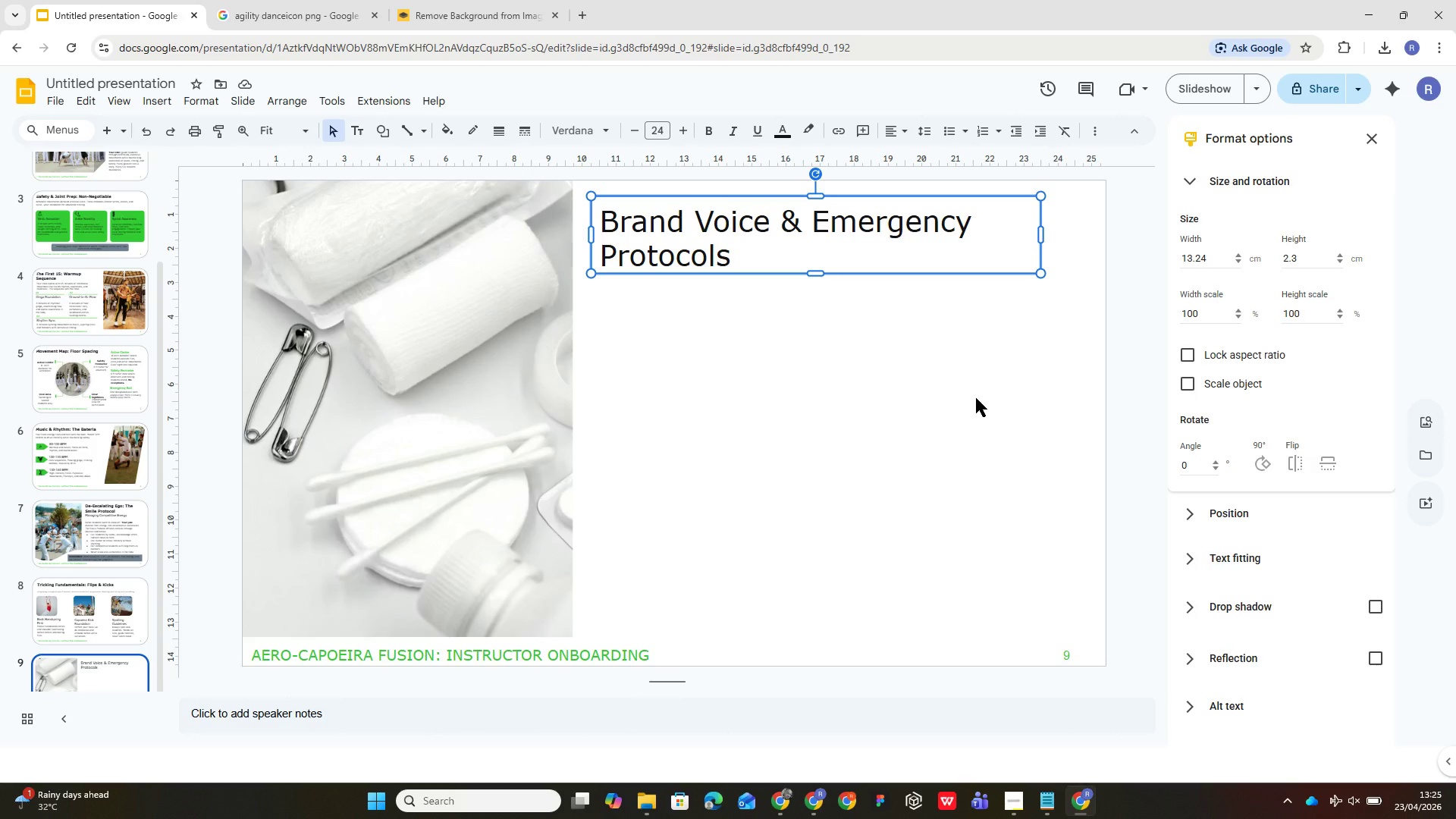 
wait(14.84)
 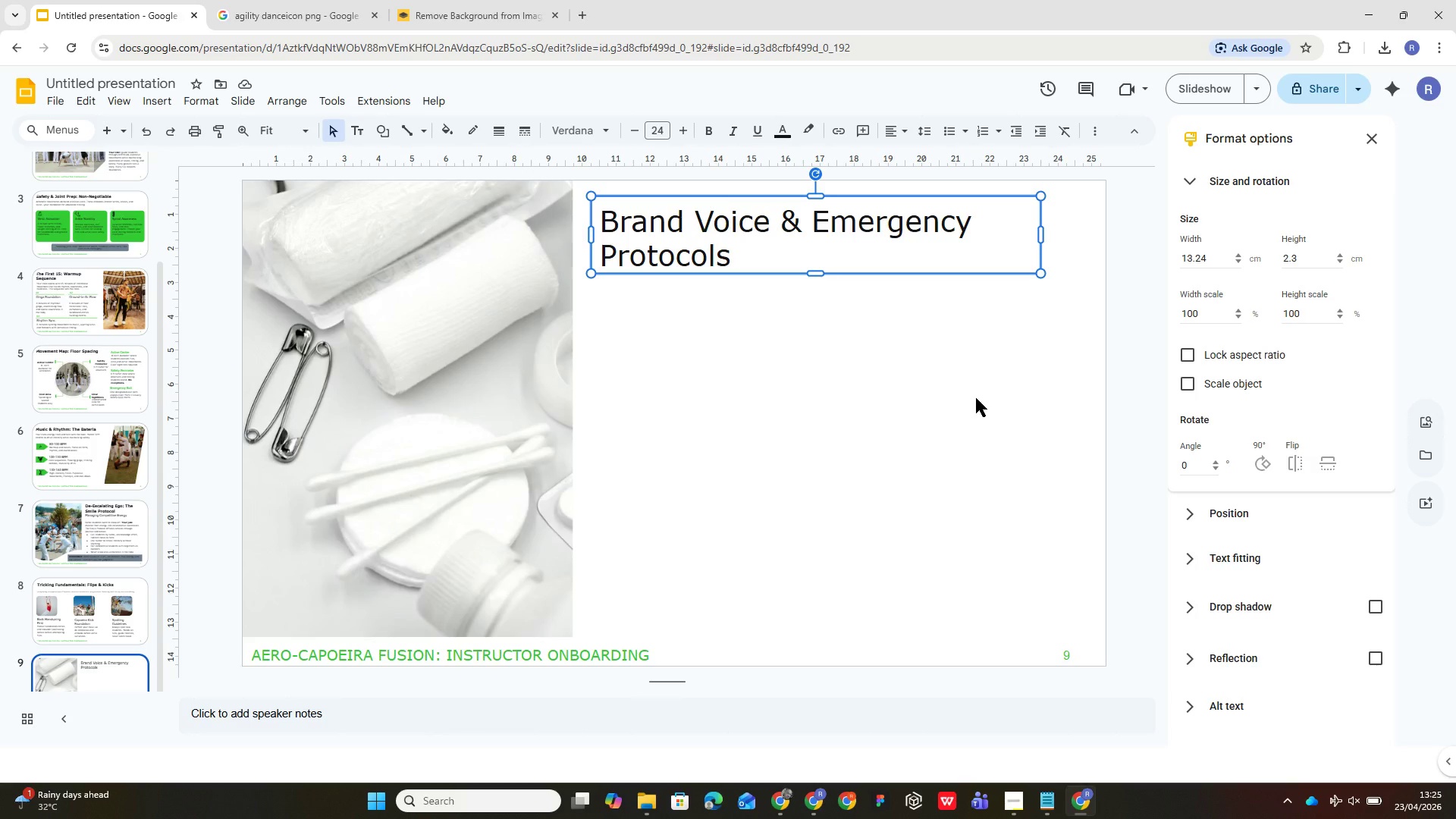 
left_click([847, 407])
 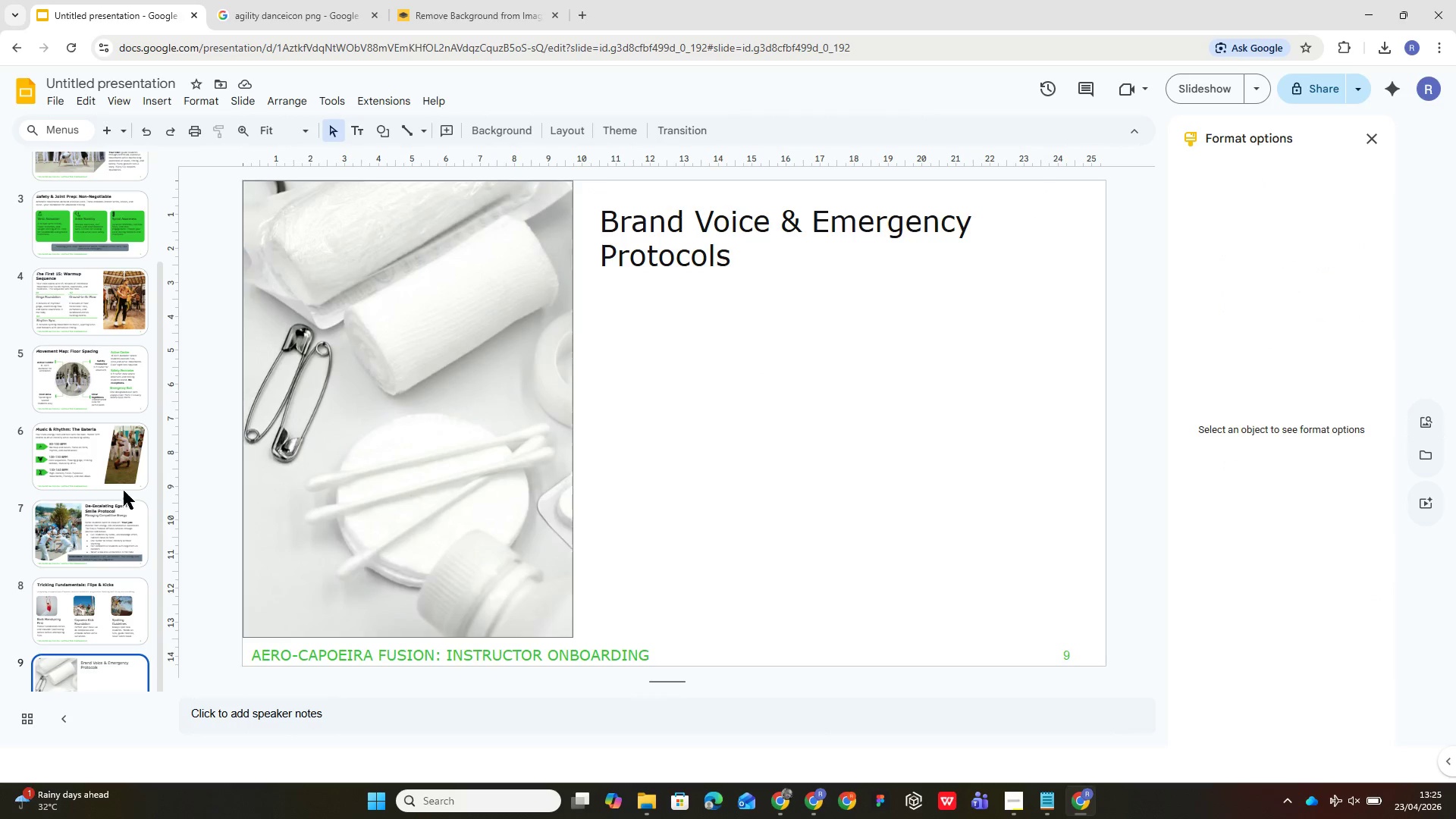 
left_click([81, 593])
 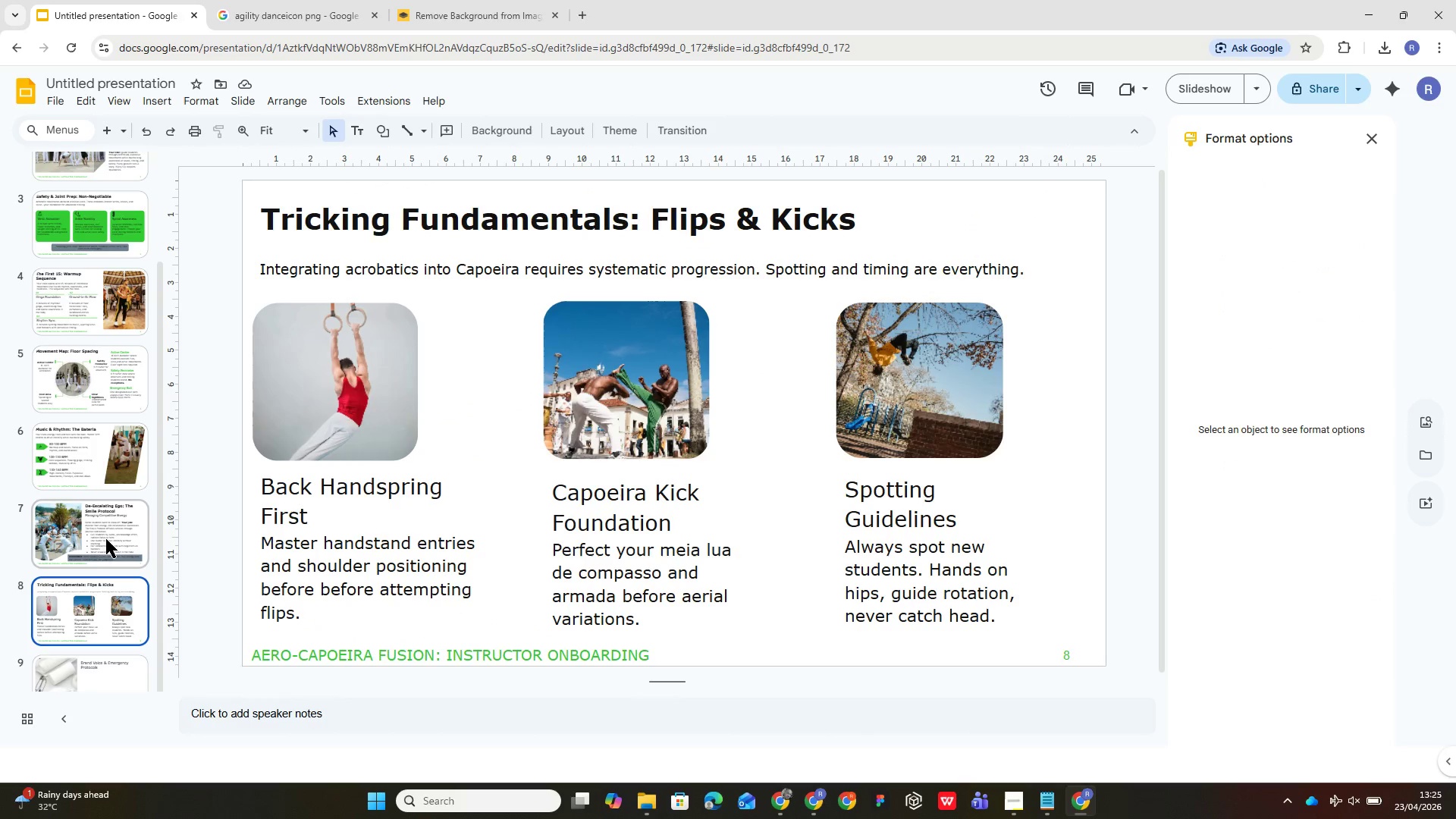 
left_click([116, 530])
 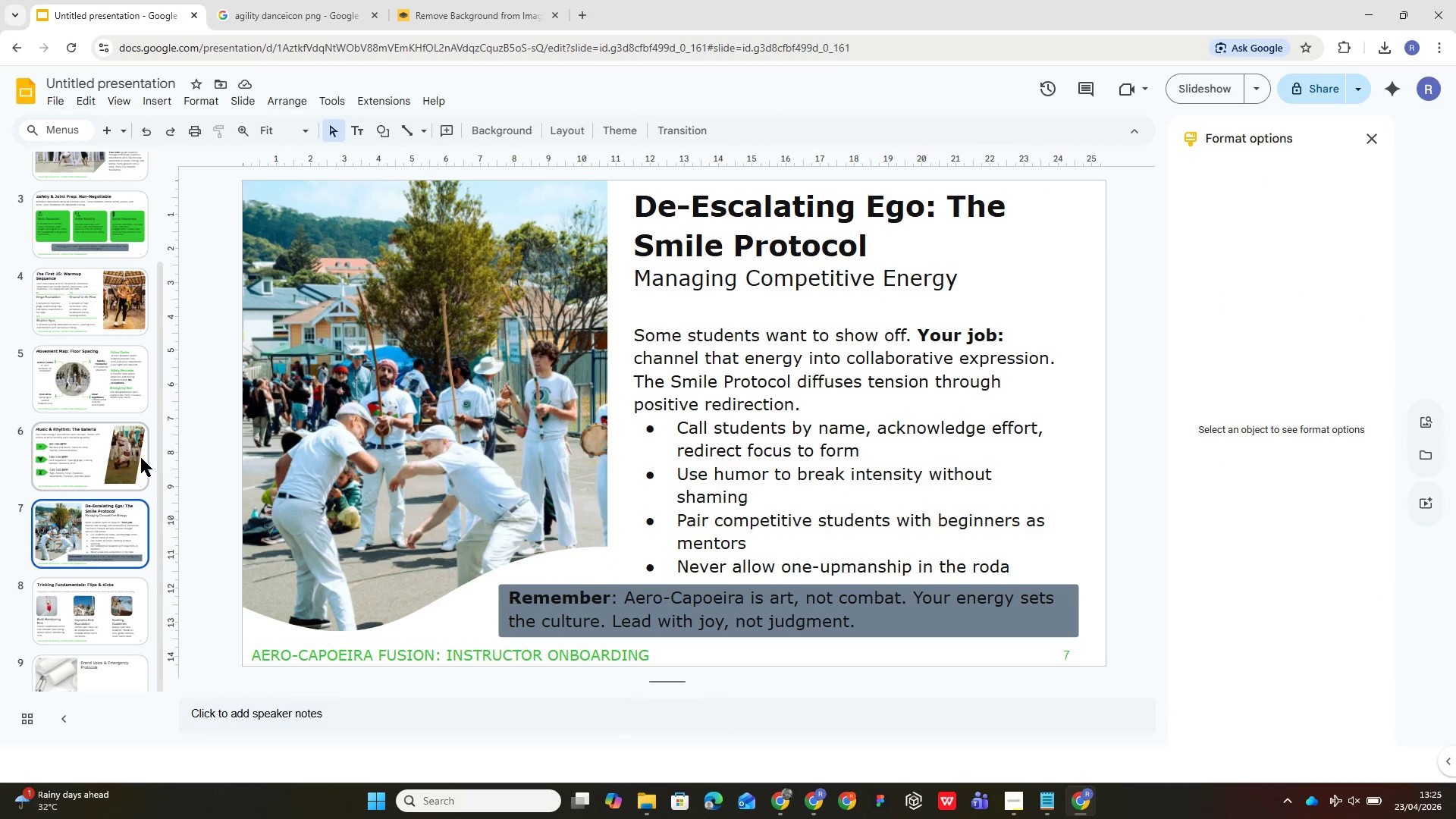 
left_click([142, 458])
 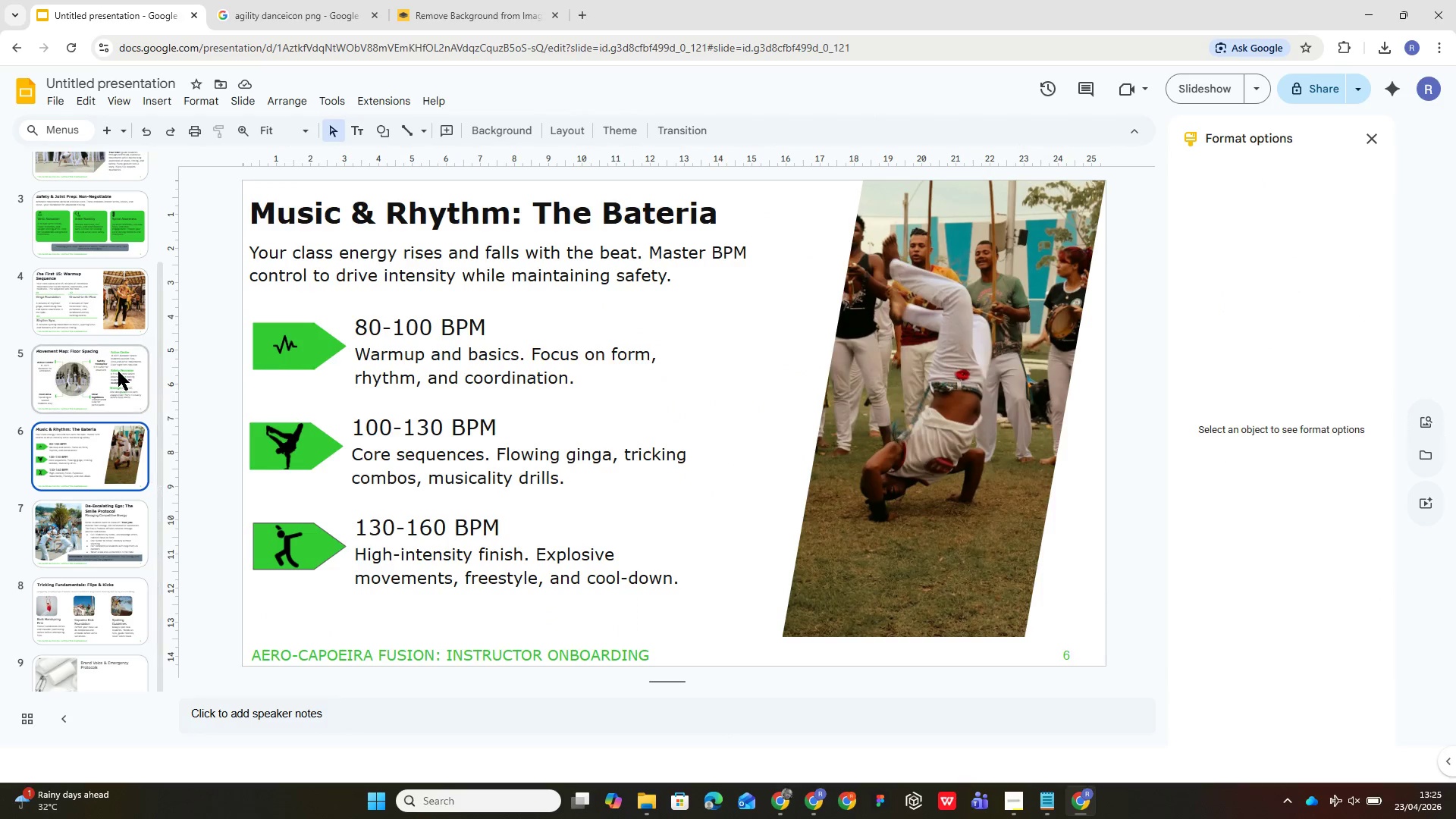 
left_click([118, 372])
 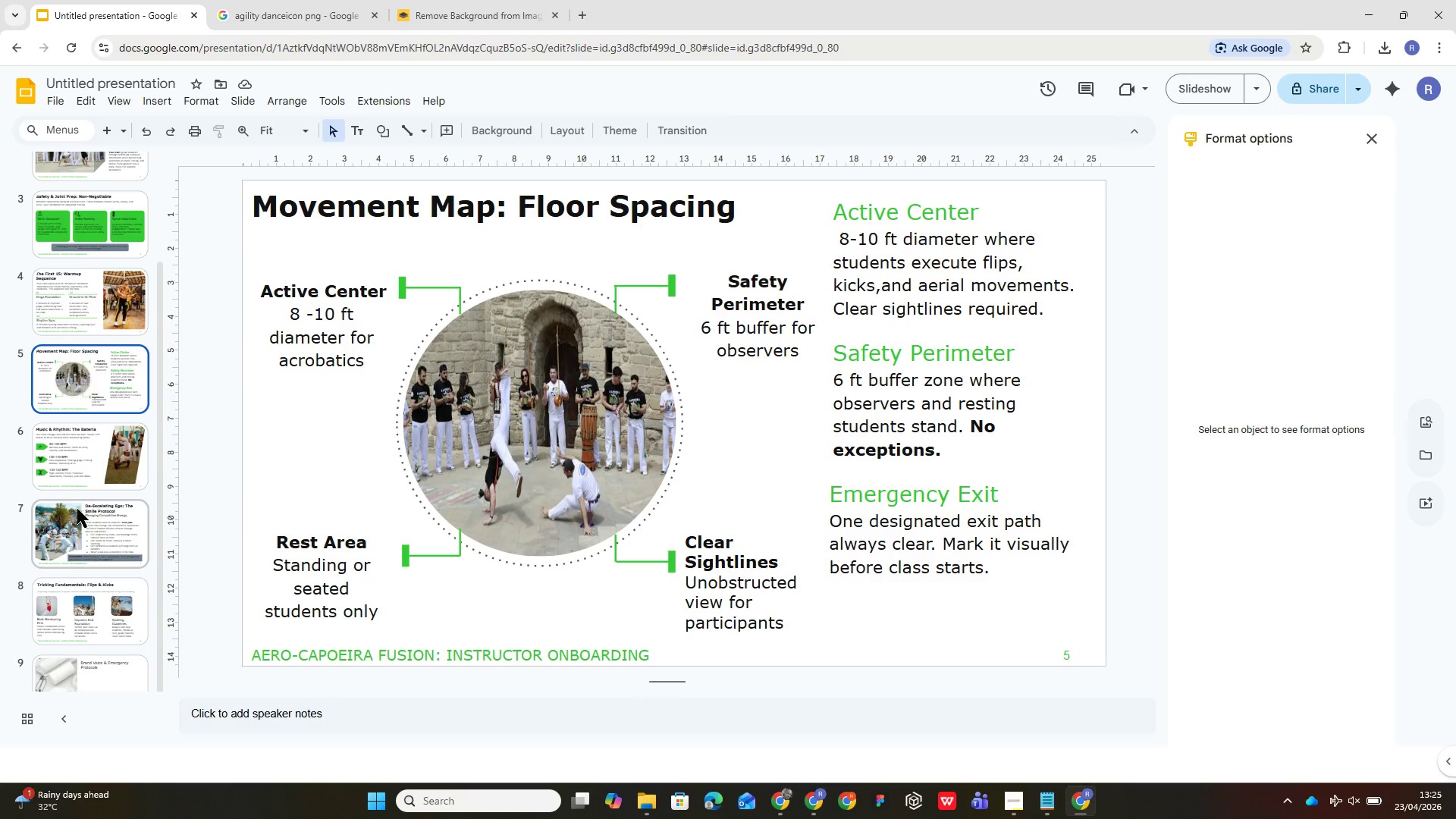 
left_click([102, 469])
 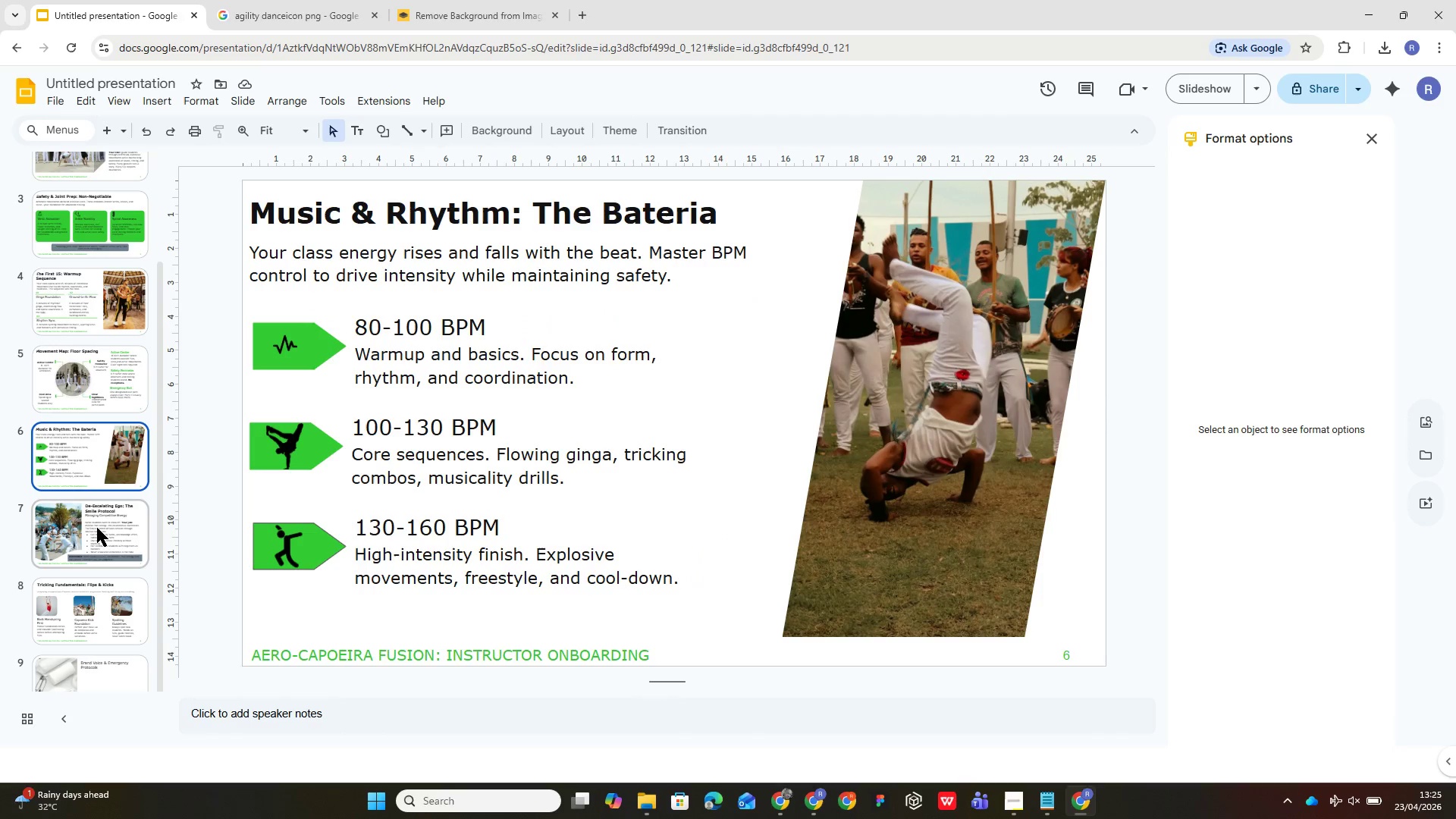 
left_click([102, 539])
 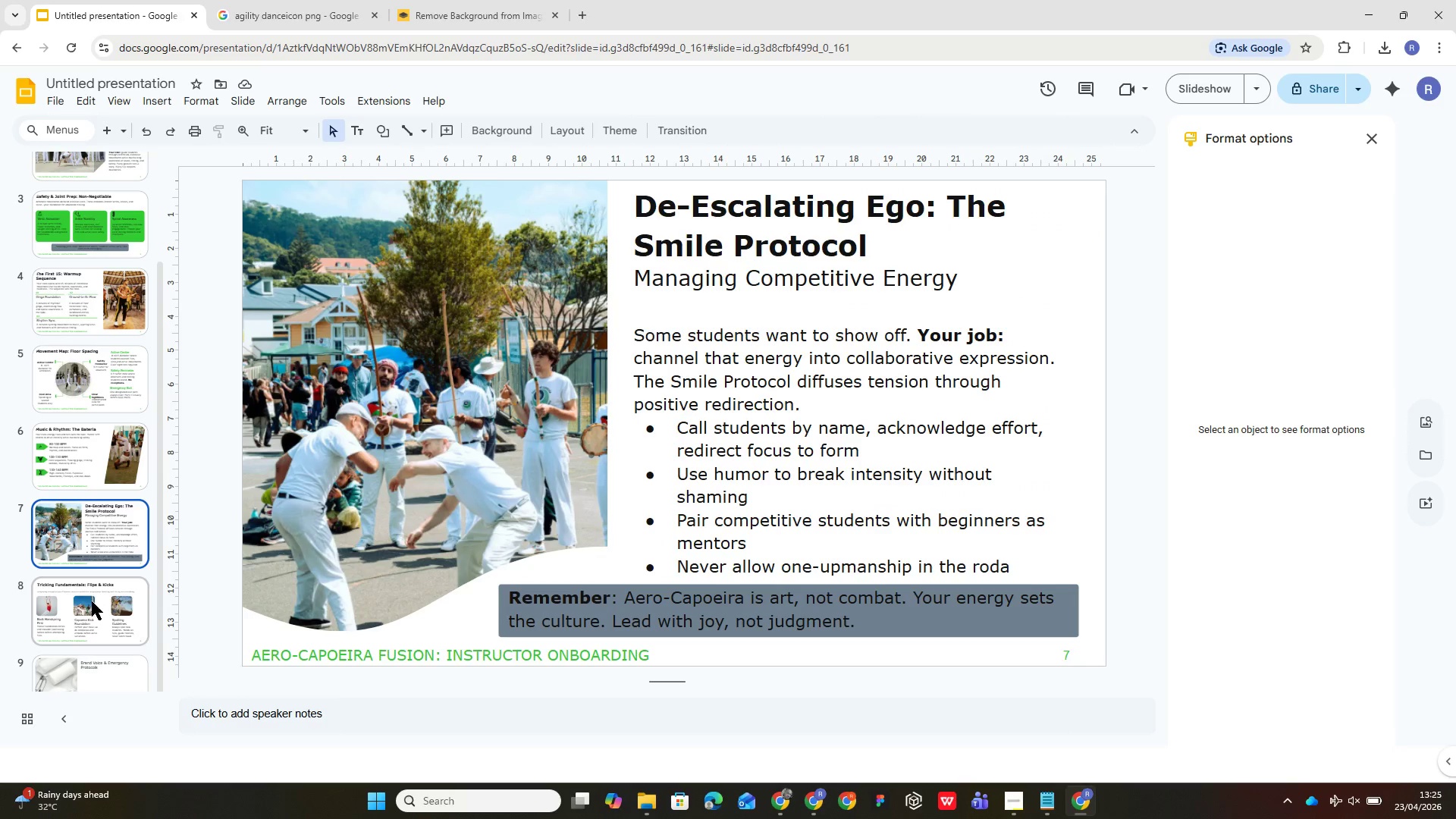 
left_click([93, 601])
 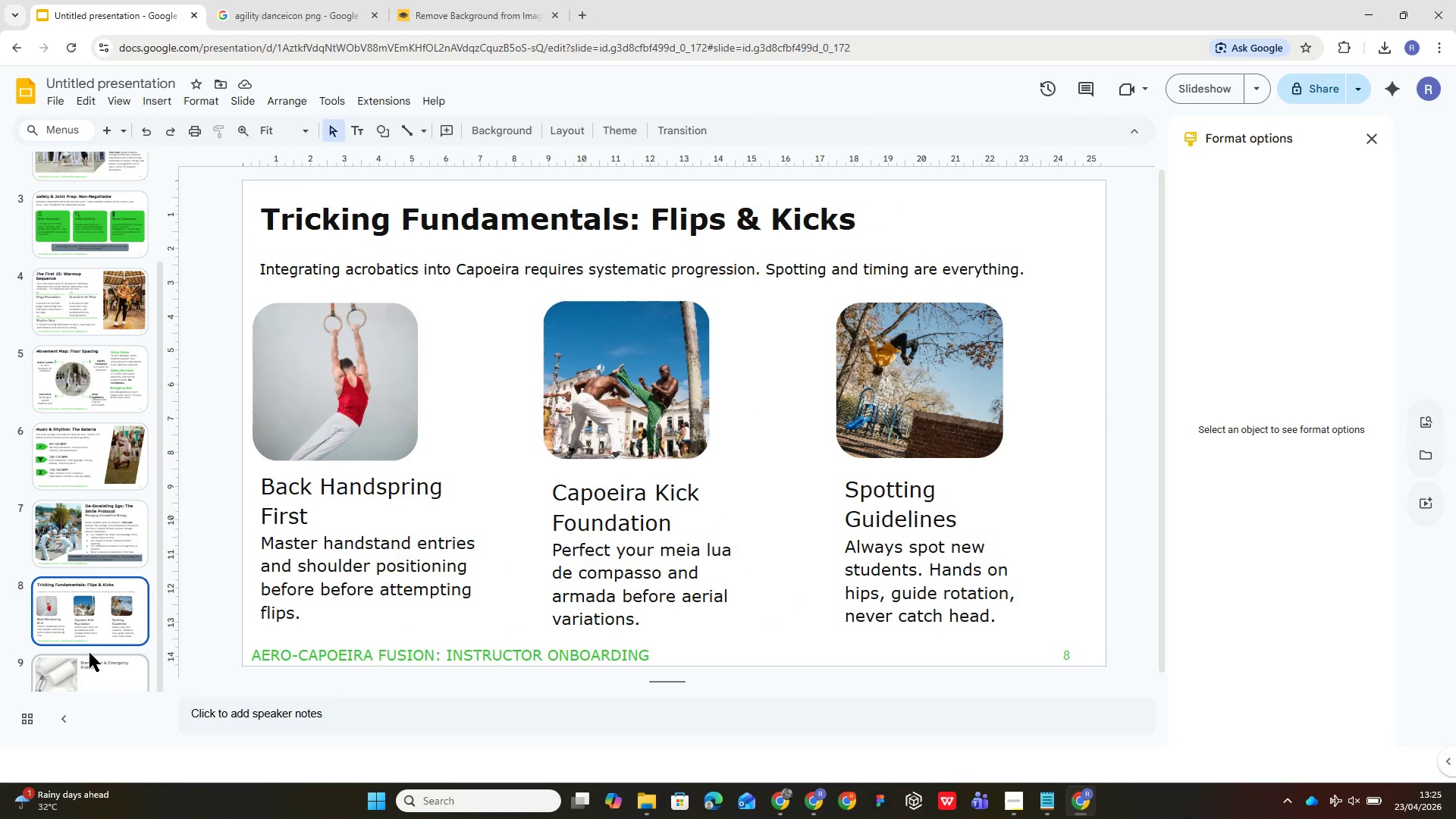 
left_click([88, 667])
 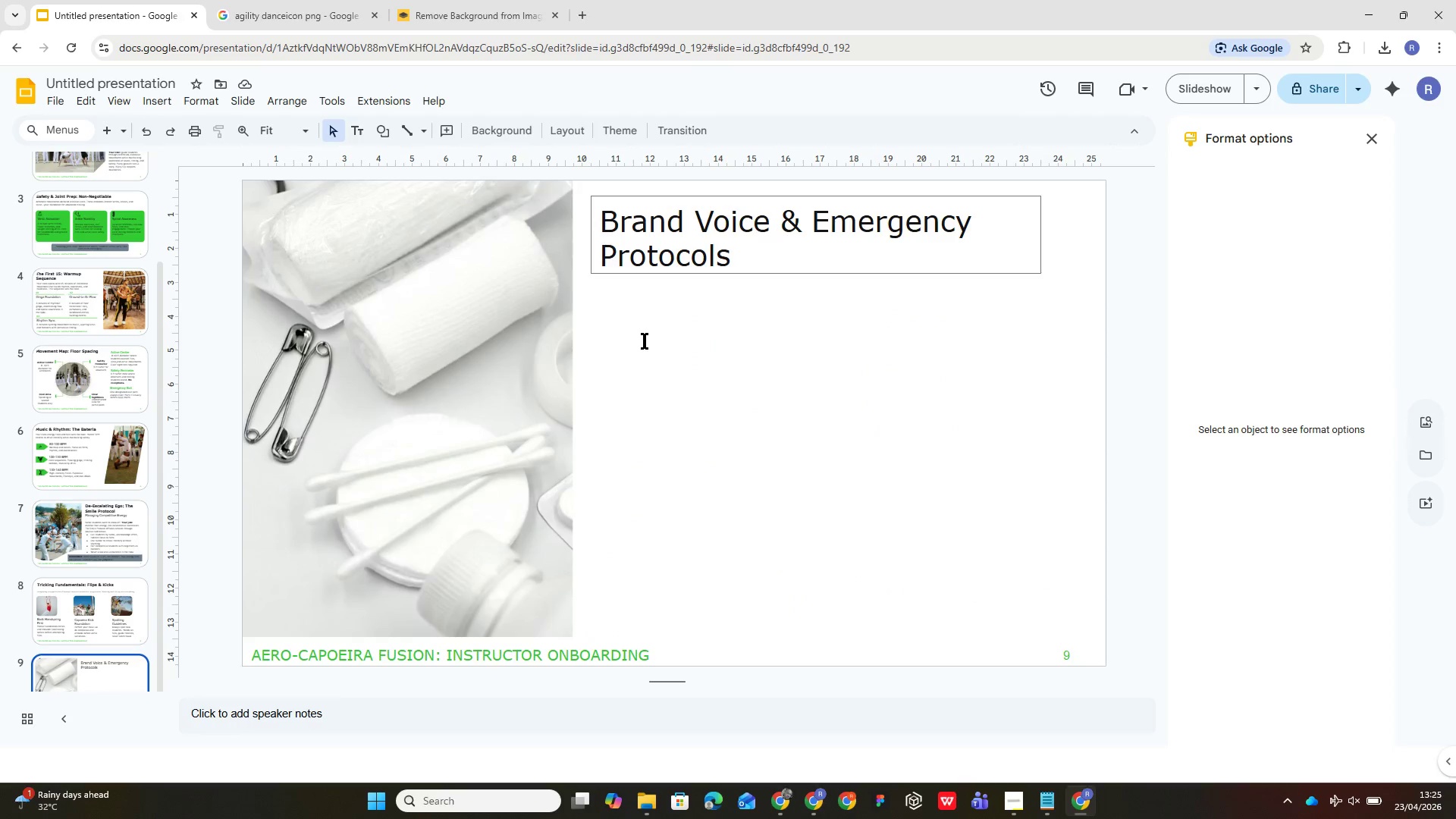 
wait(7.88)
 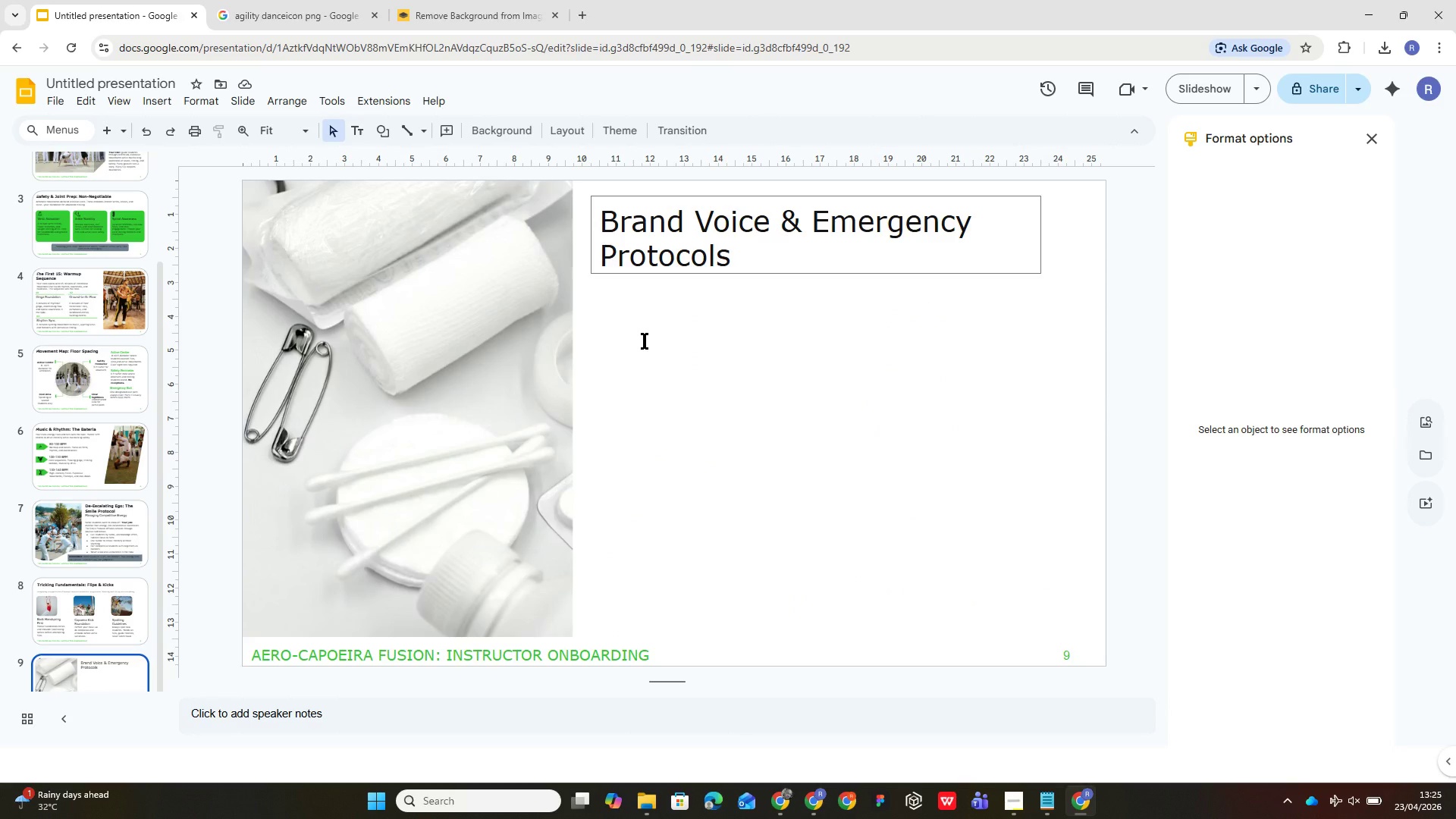 
left_click([648, 340])
 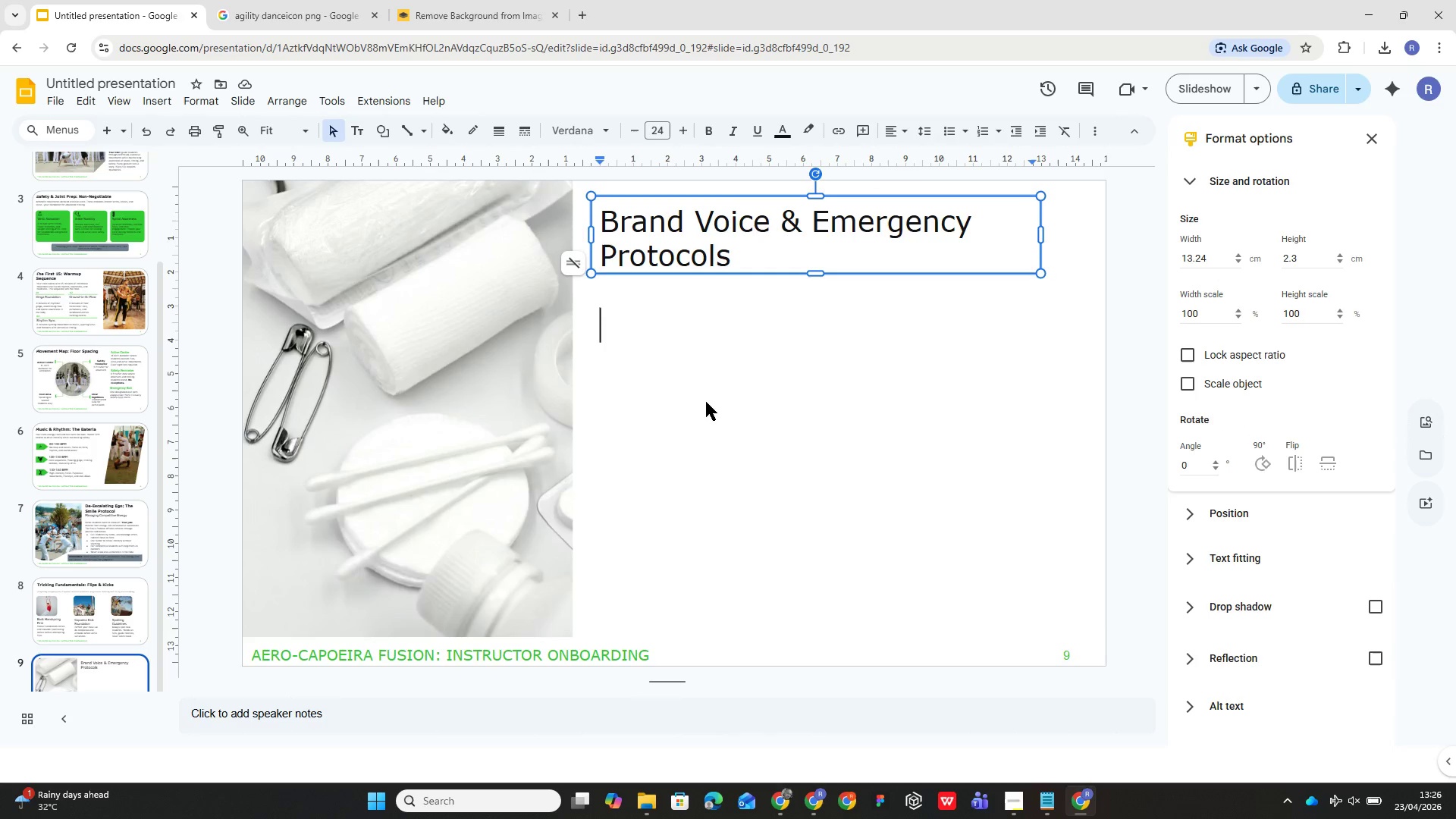 
left_click([699, 402])
 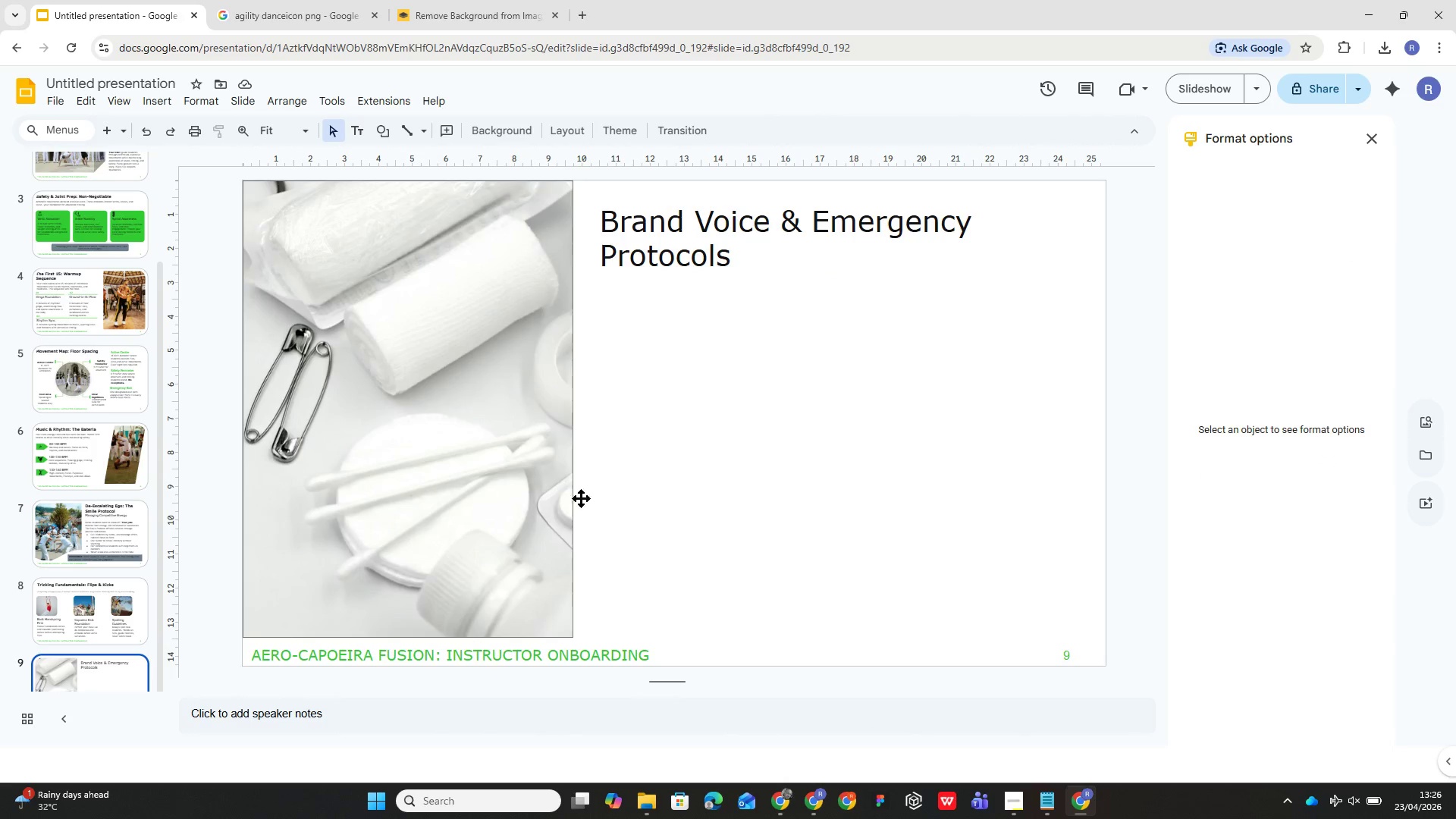 
wait(8.77)
 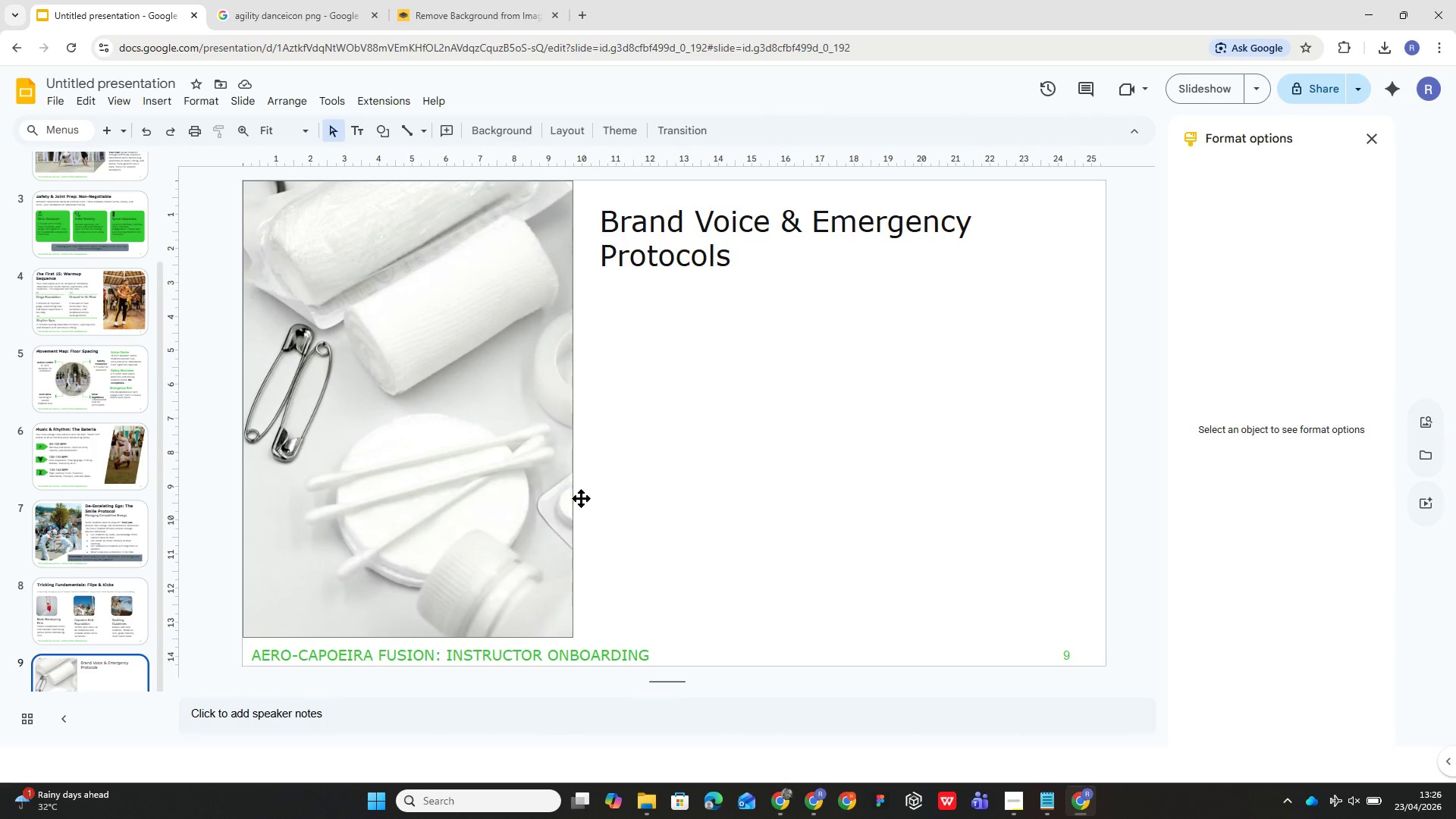 
left_click([98, 542])
 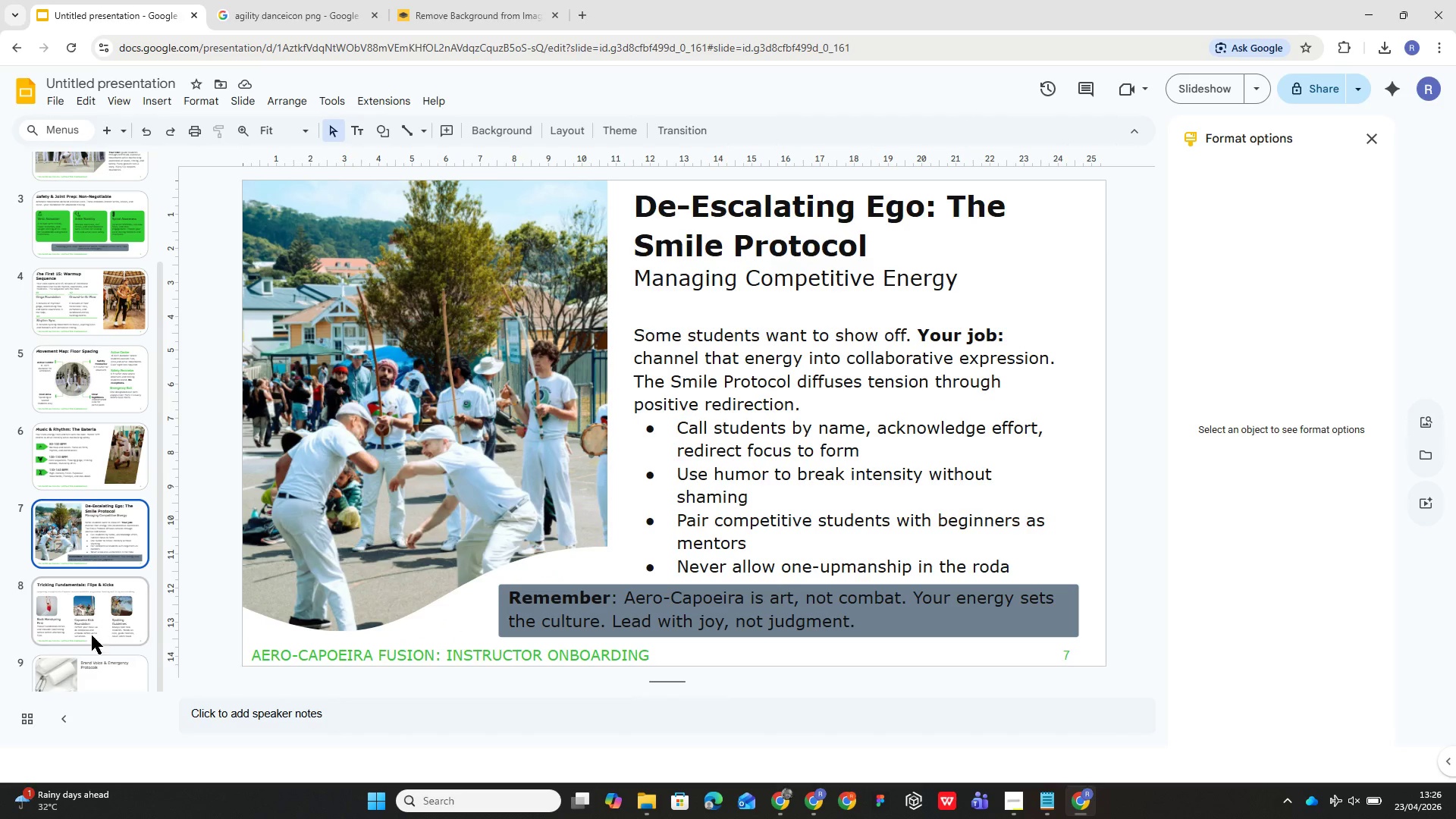 
left_click([113, 605])
 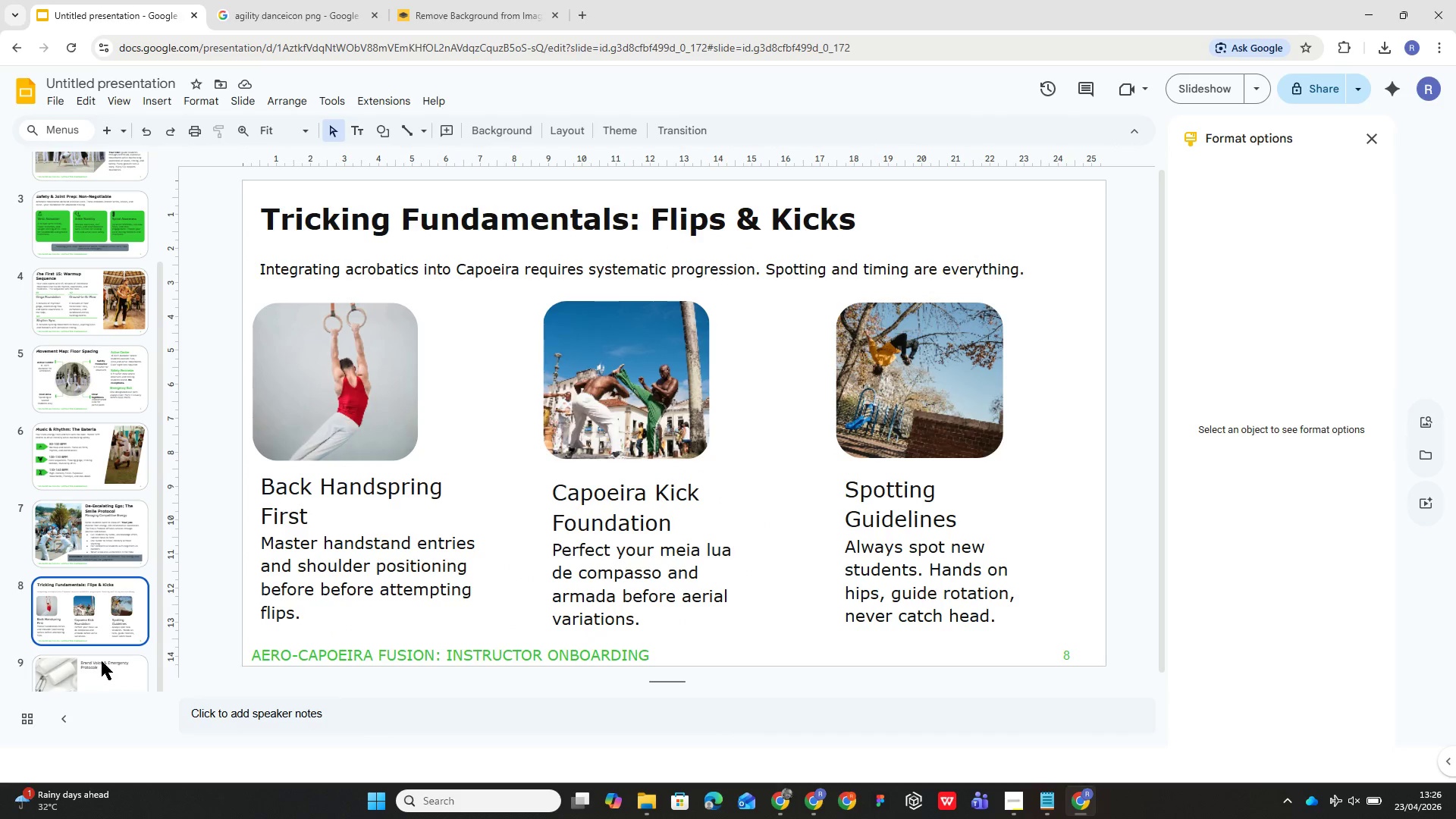 
left_click([105, 671])
 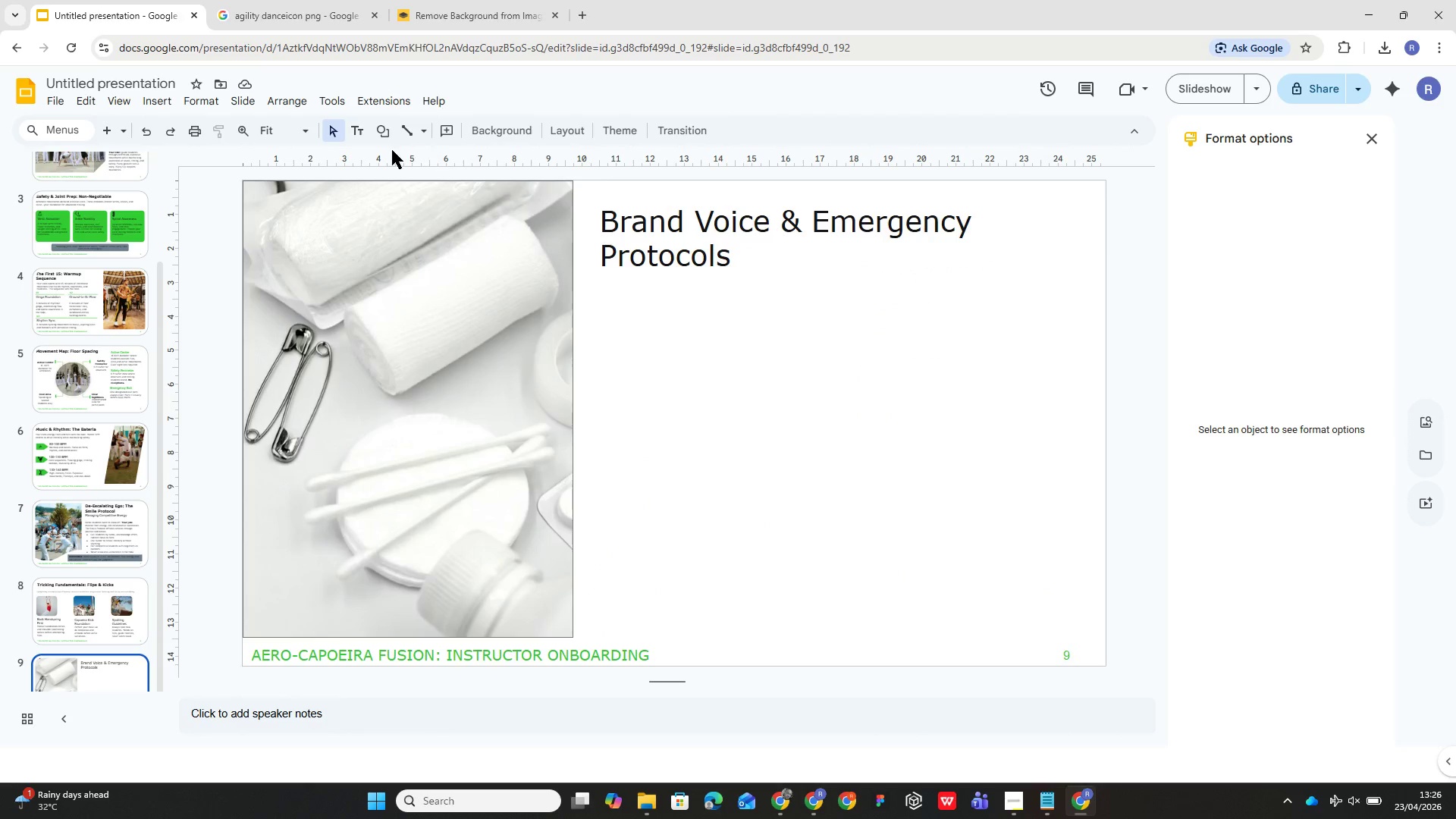 
left_click([384, 136])
 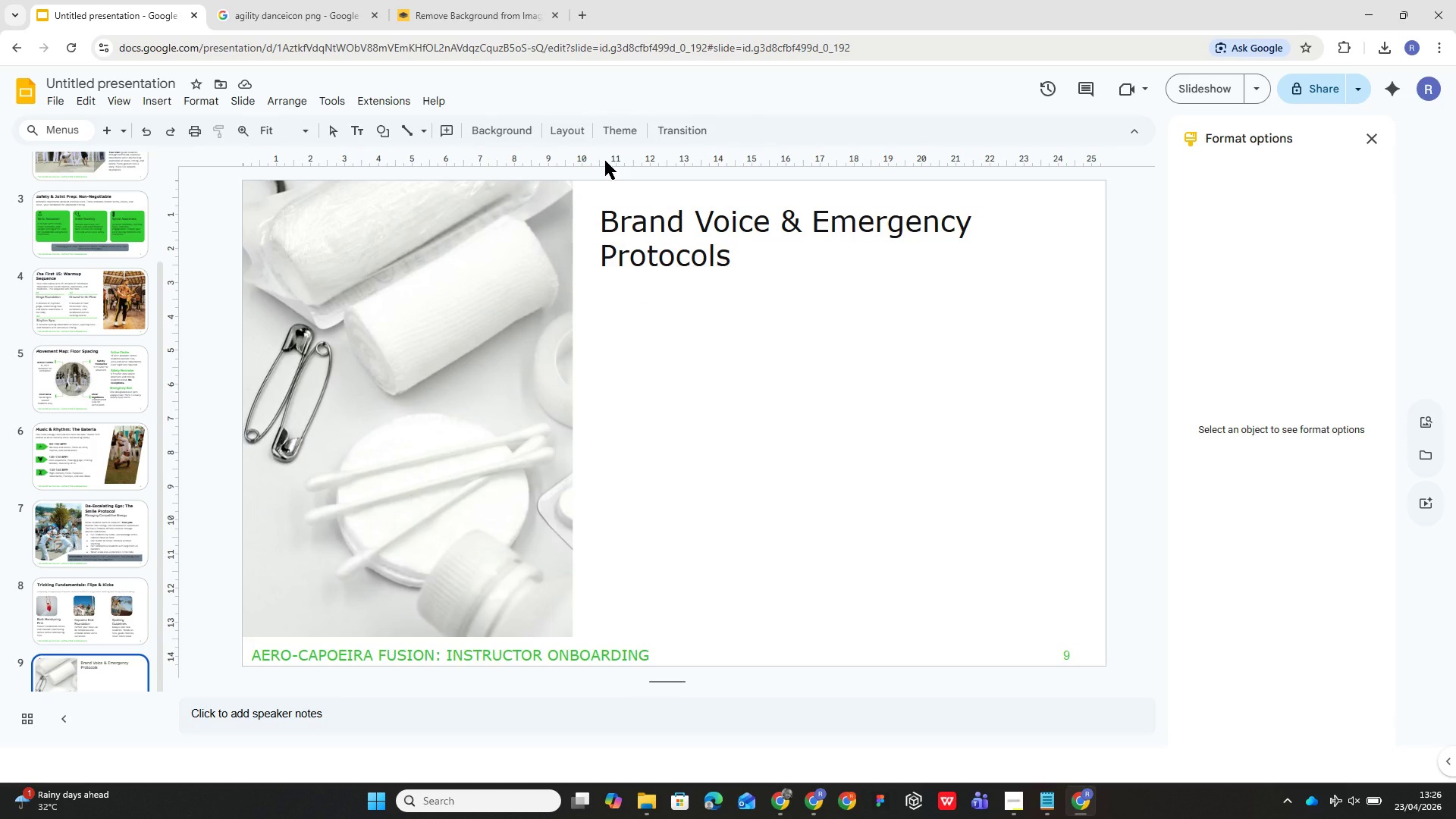 
left_click_drag(start_coordinate=[613, 285], to_coordinate=[967, 460])
 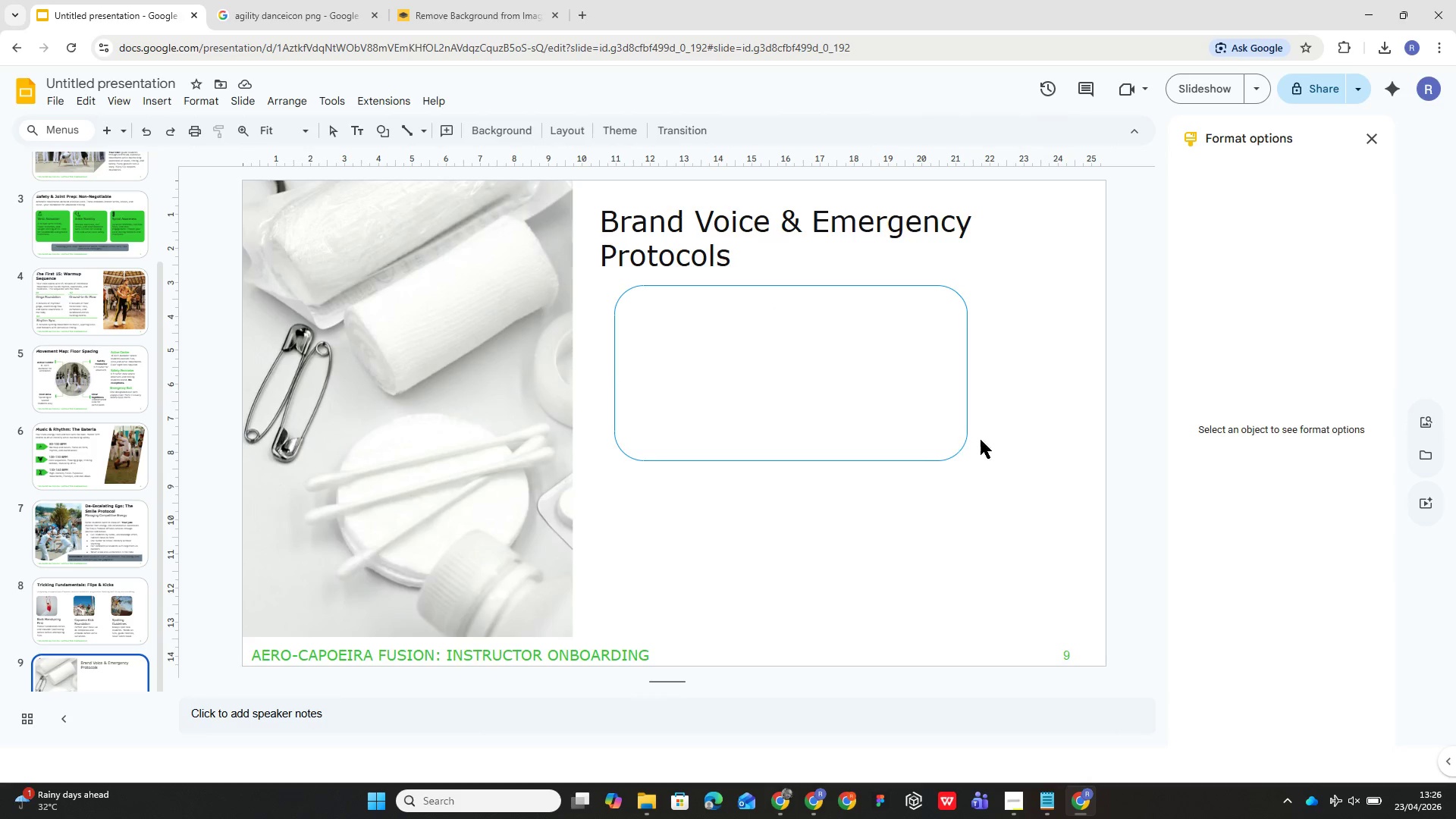 
left_click_drag(start_coordinate=[999, 423], to_coordinate=[1022, 375])
 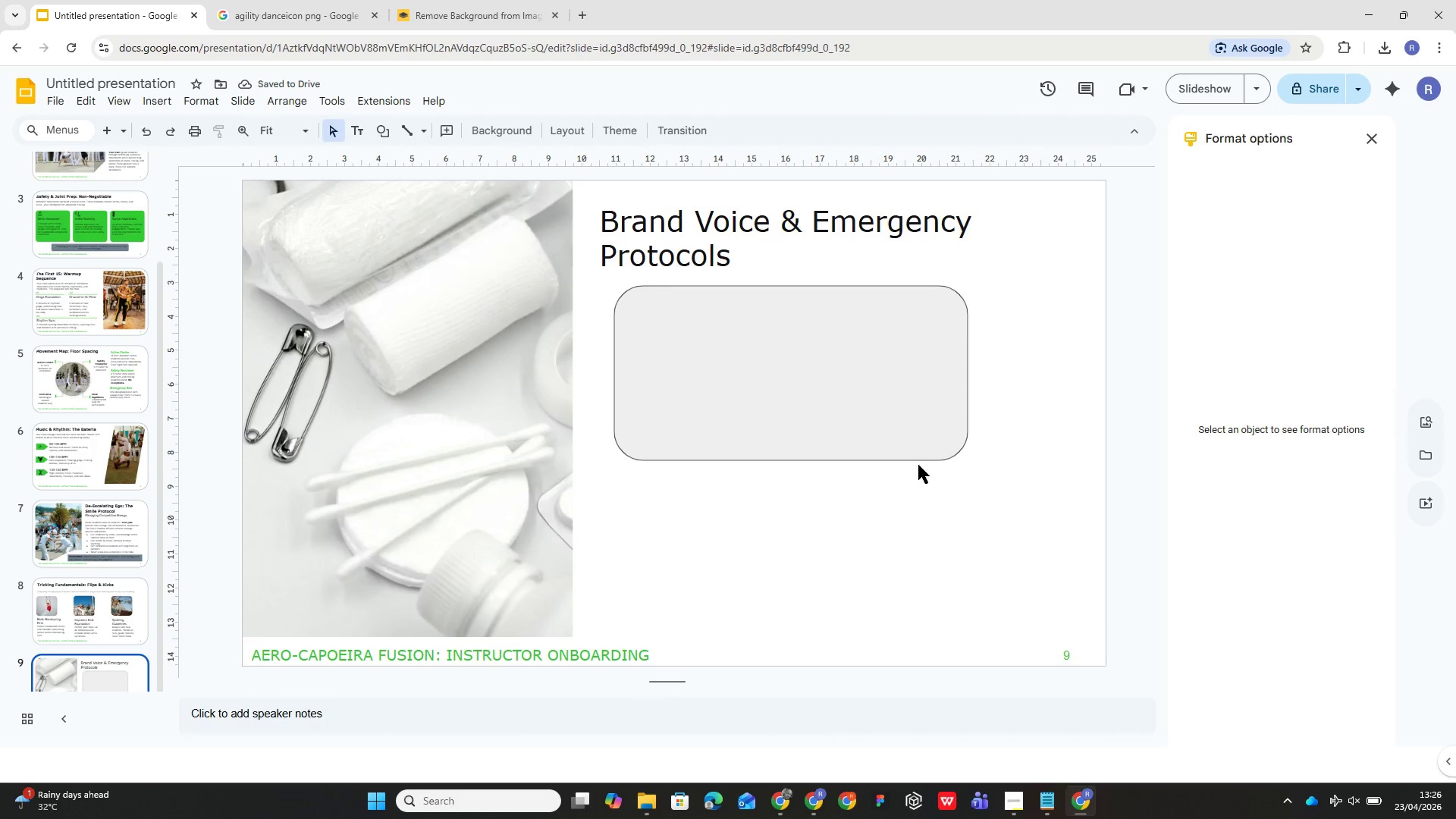 
wait(5.42)
 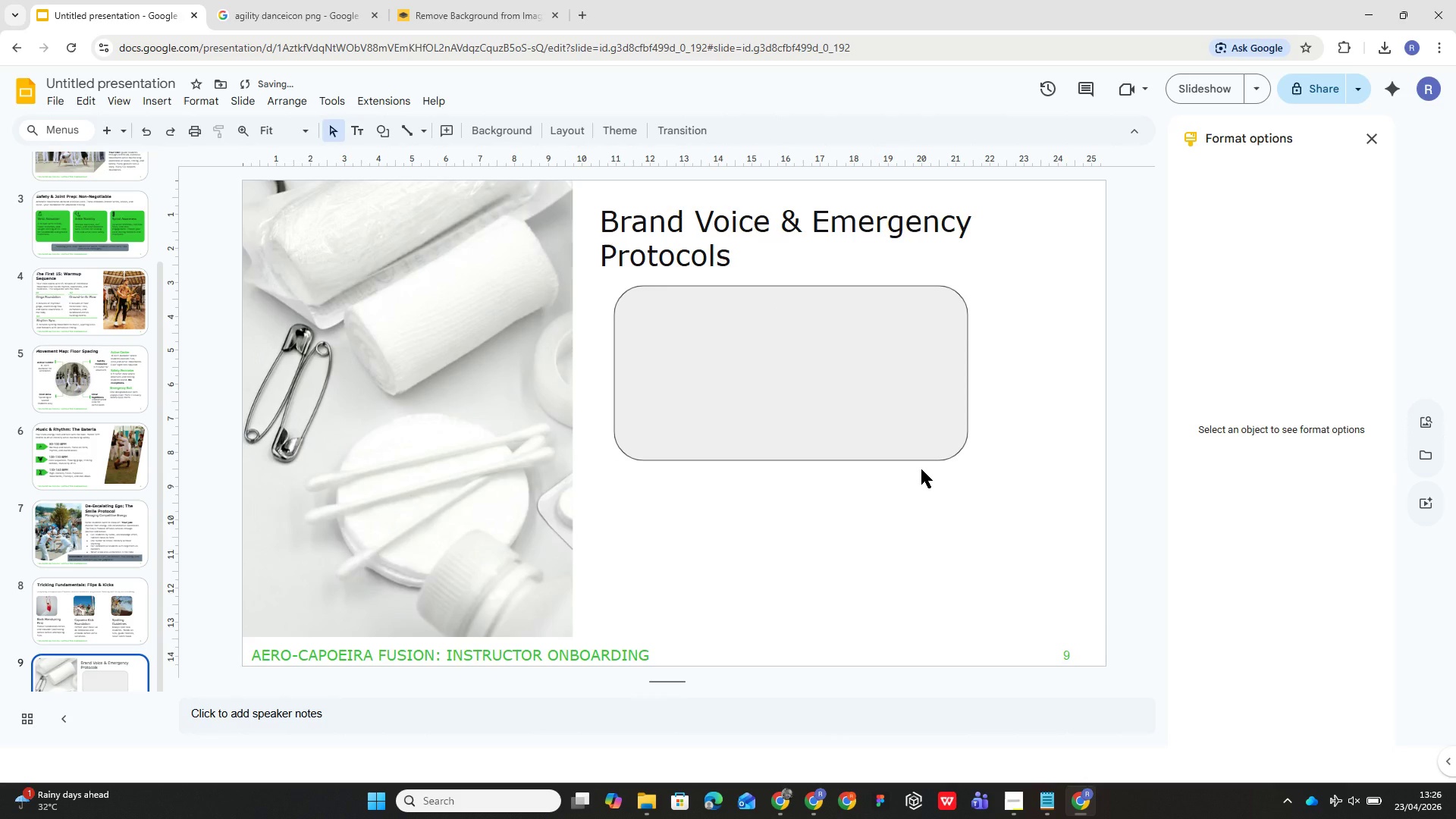 
left_click([95, 231])
 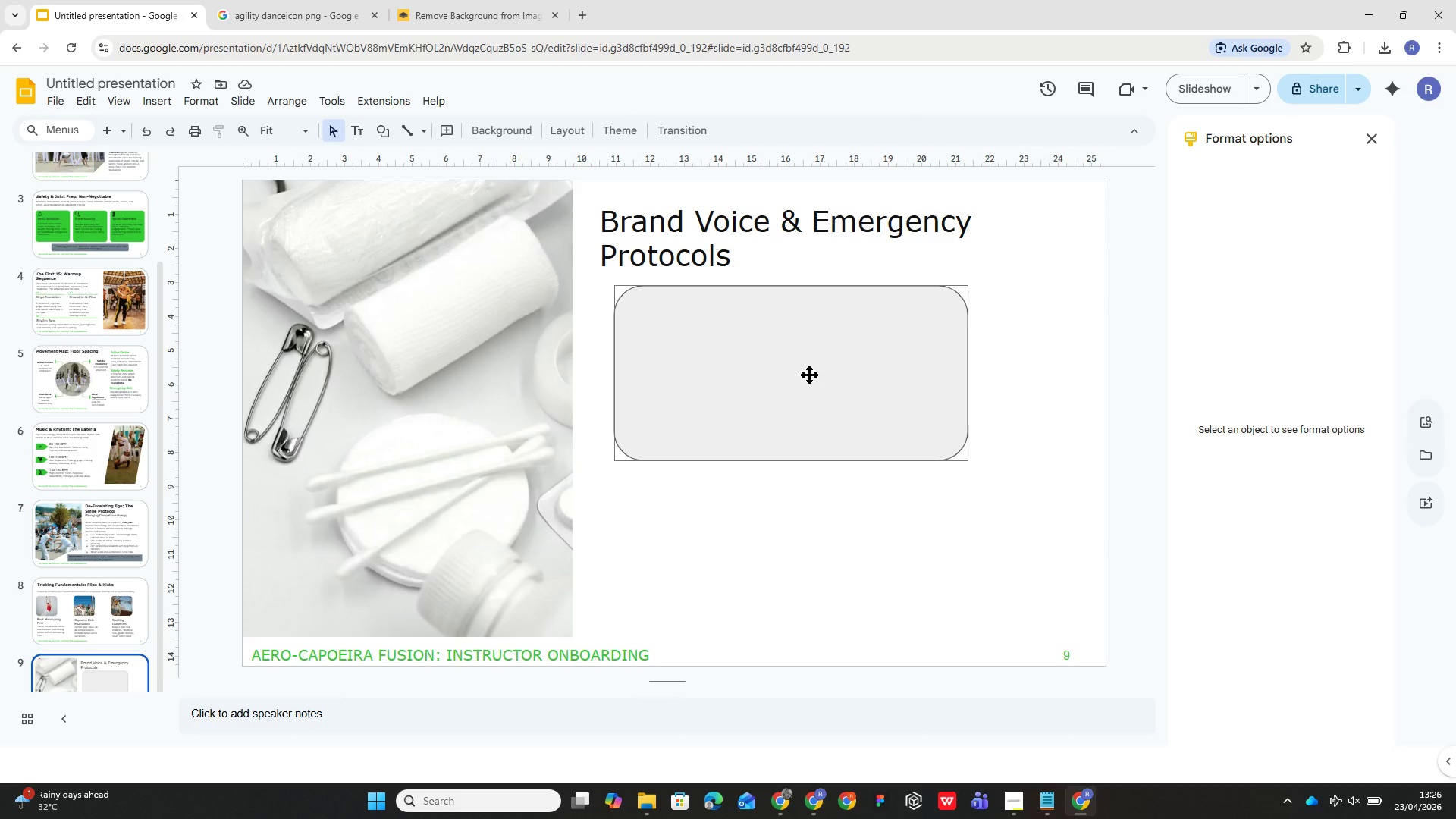 
wait(7.03)
 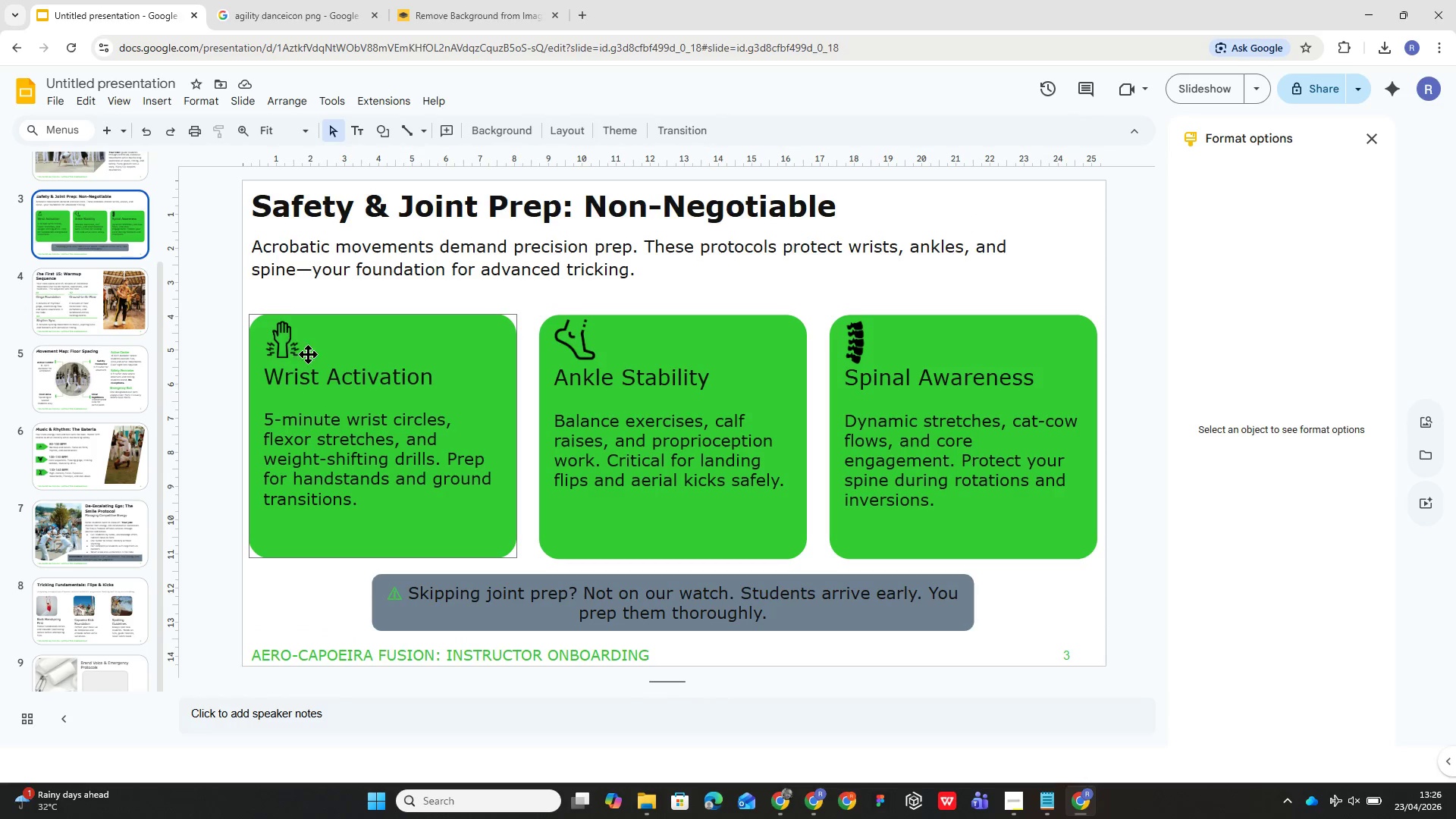 
left_click([957, 410])
 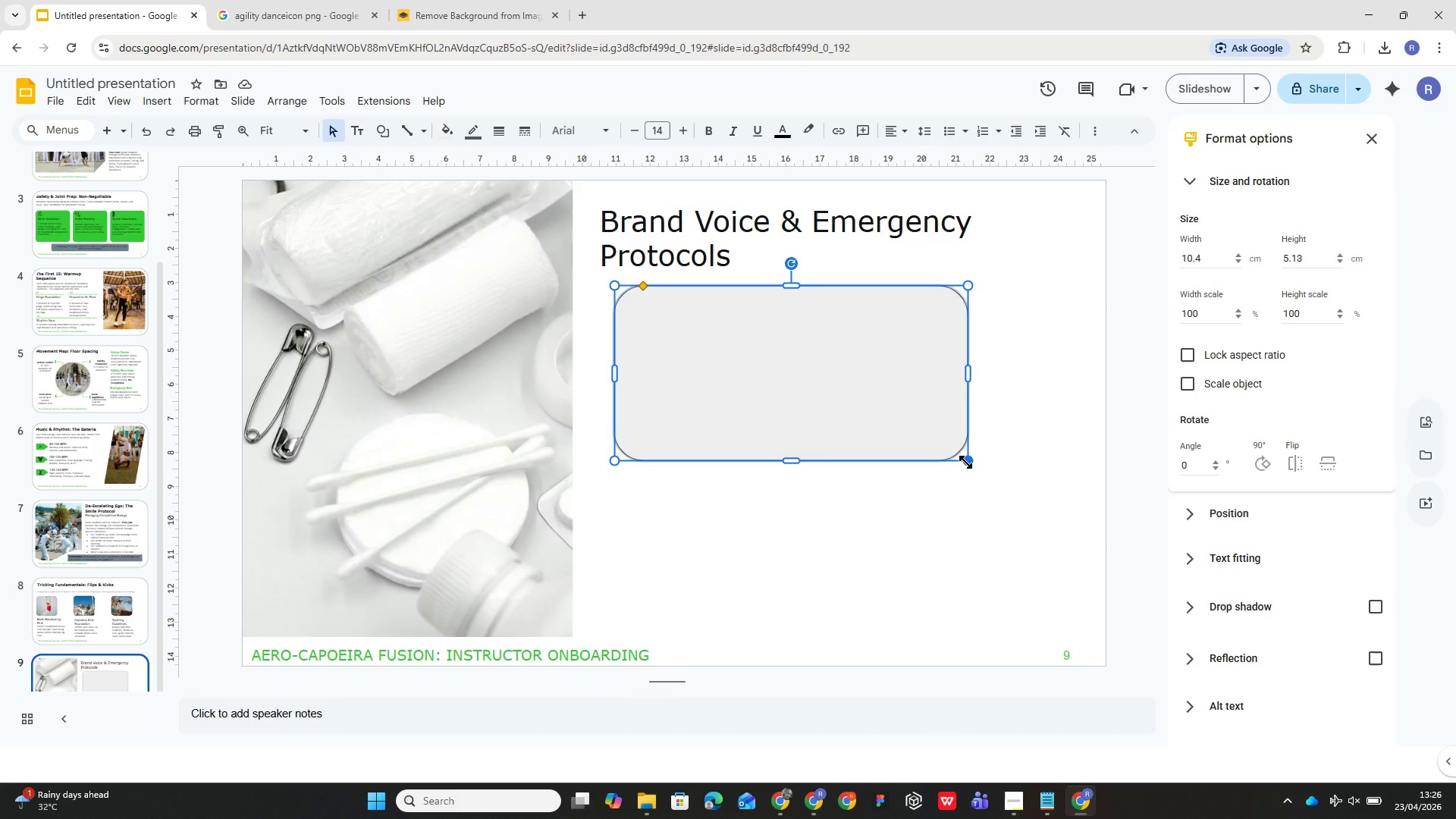 
left_click_drag(start_coordinate=[965, 462], to_coordinate=[1067, 409])
 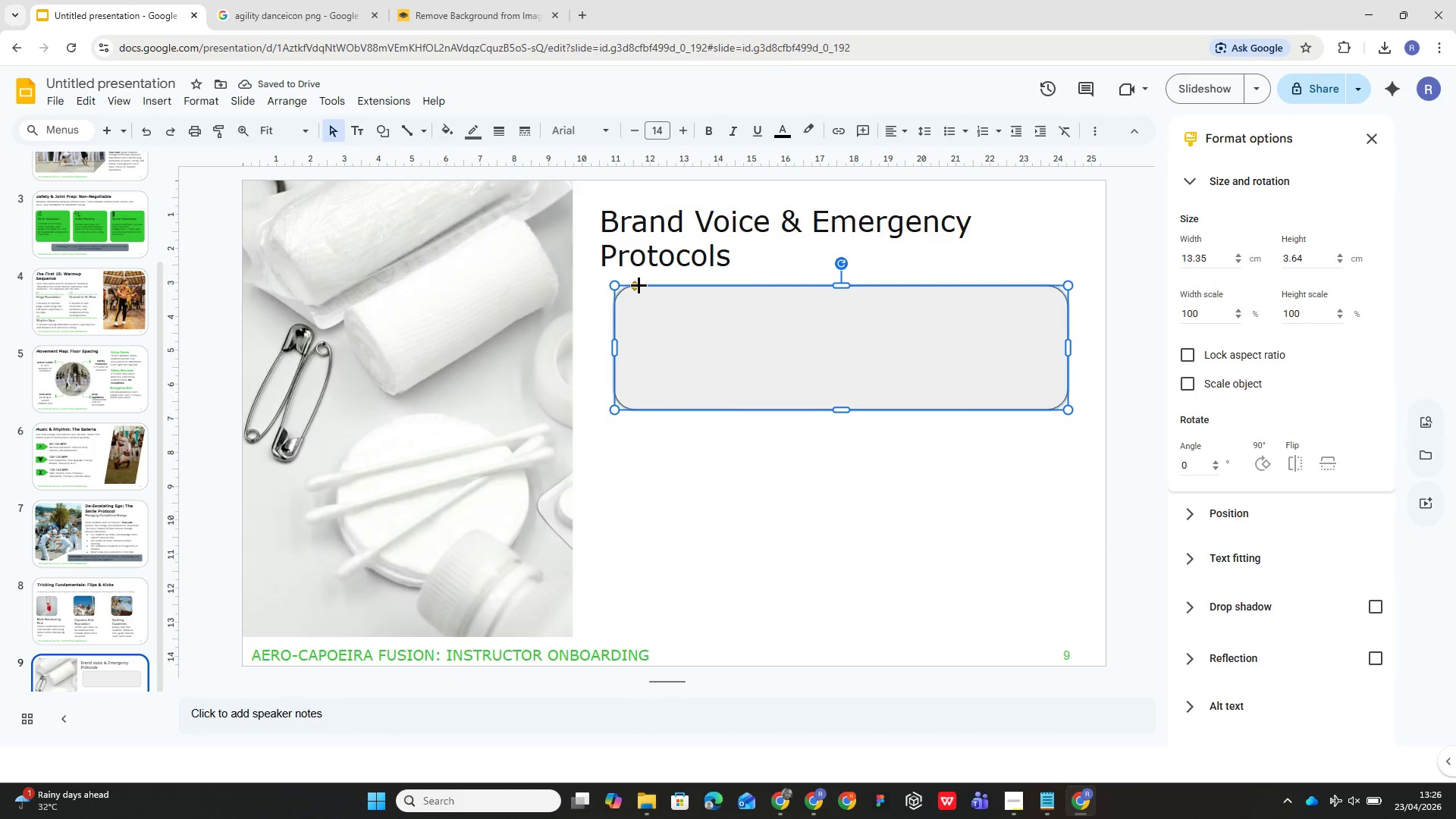 
left_click_drag(start_coordinate=[639, 285], to_coordinate=[626, 283])
 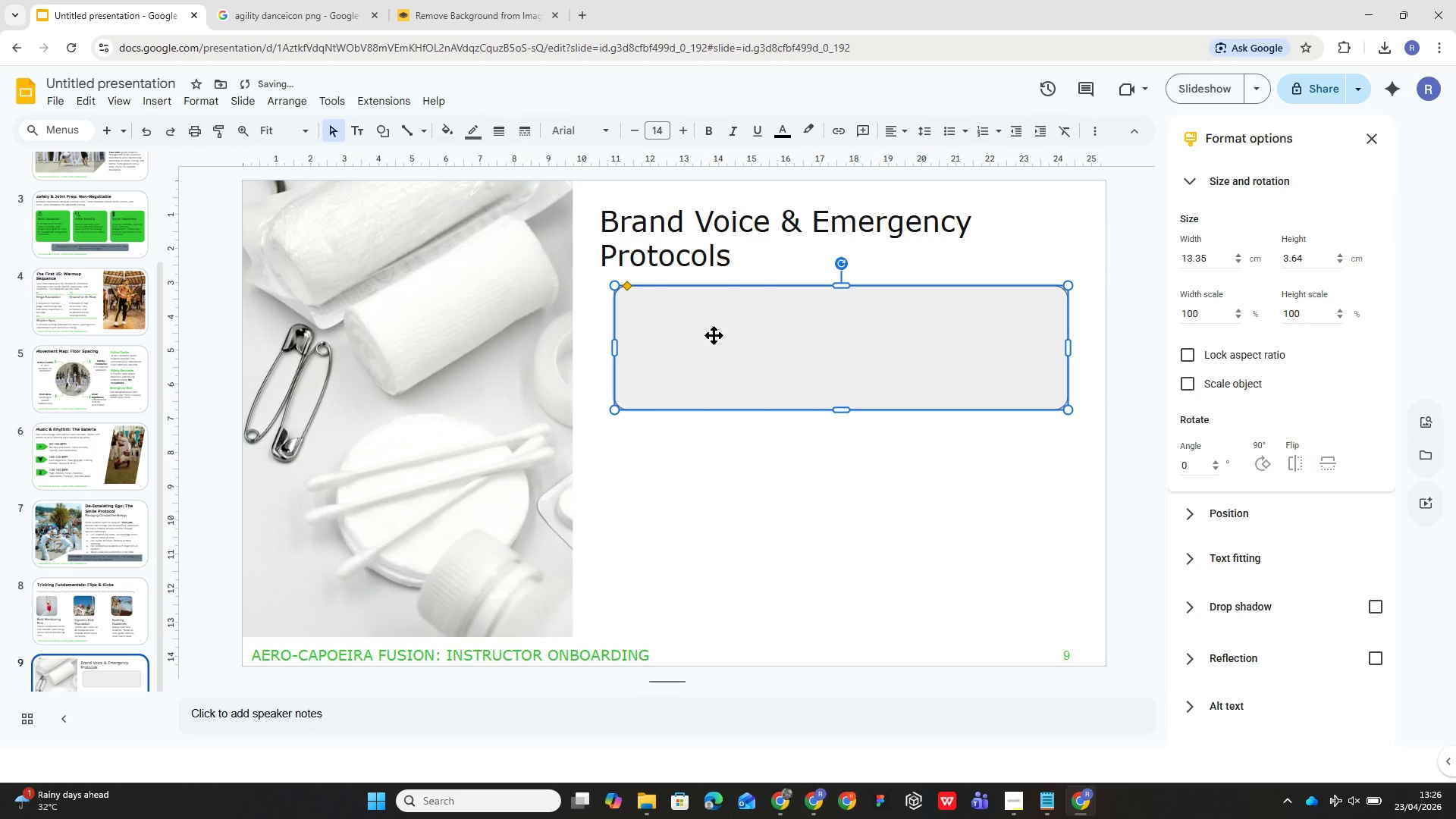 
left_click_drag(start_coordinate=[720, 337], to_coordinate=[701, 333])
 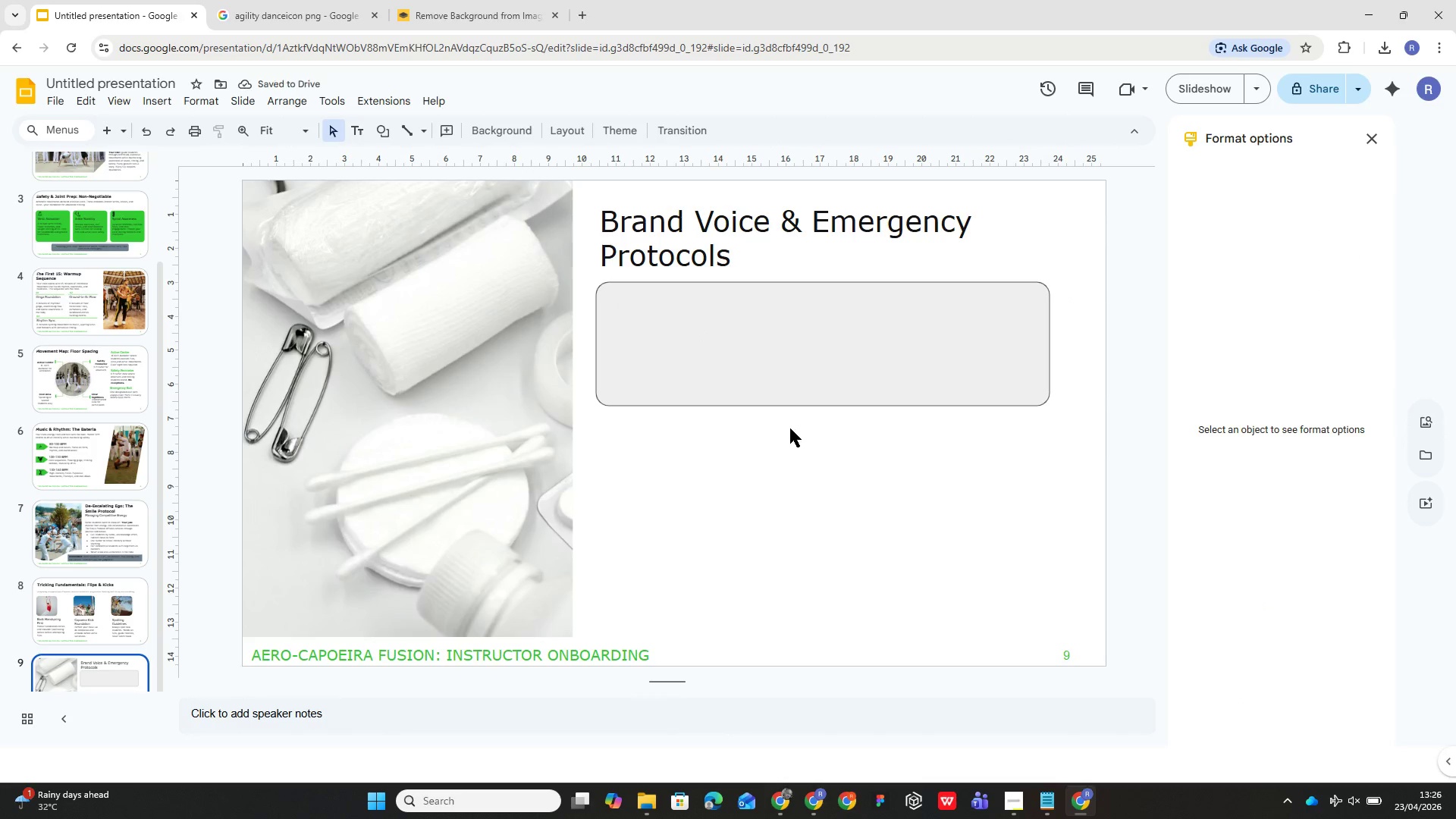 
left_click([814, 366])
 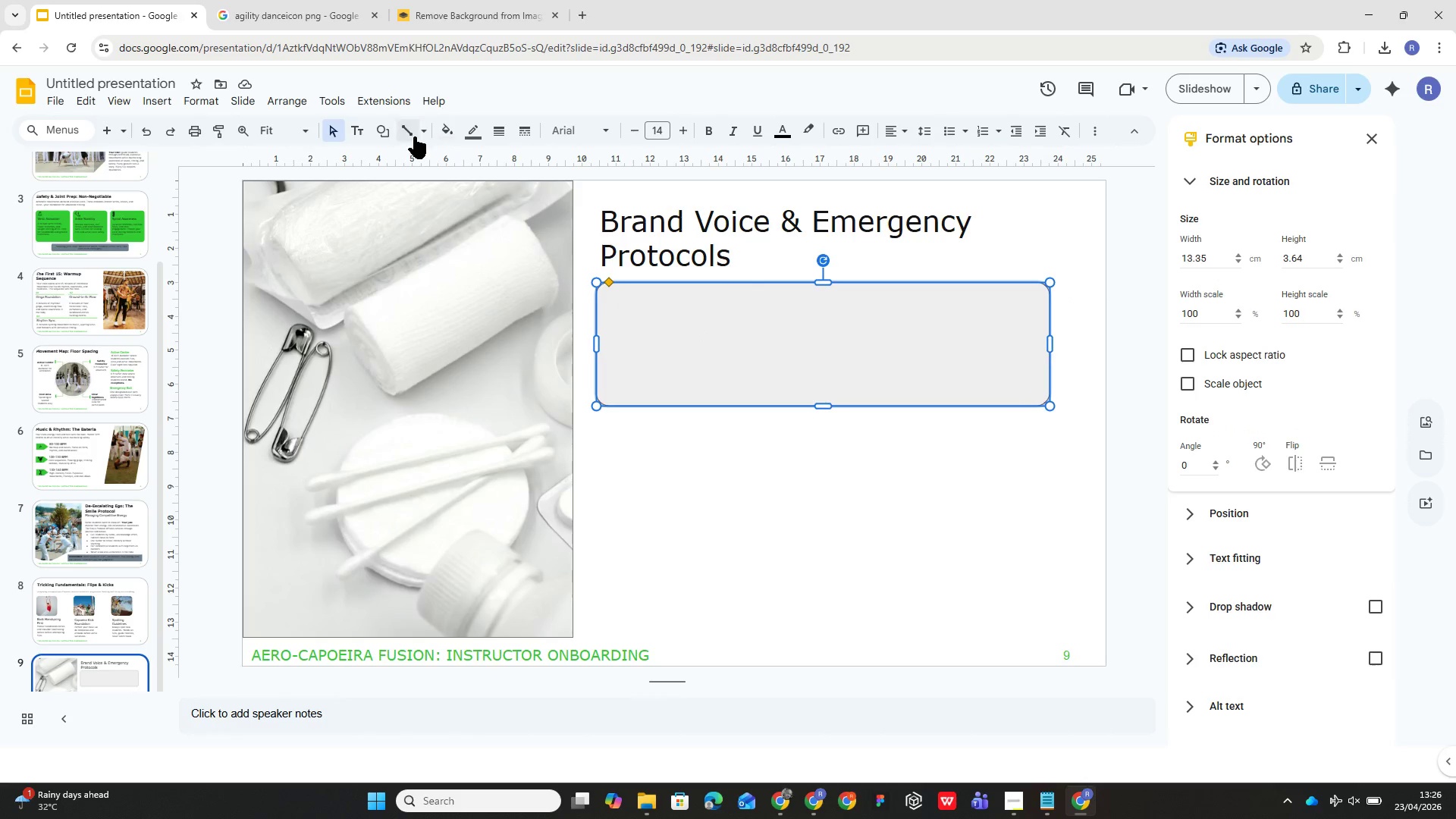 
left_click([463, 130])
 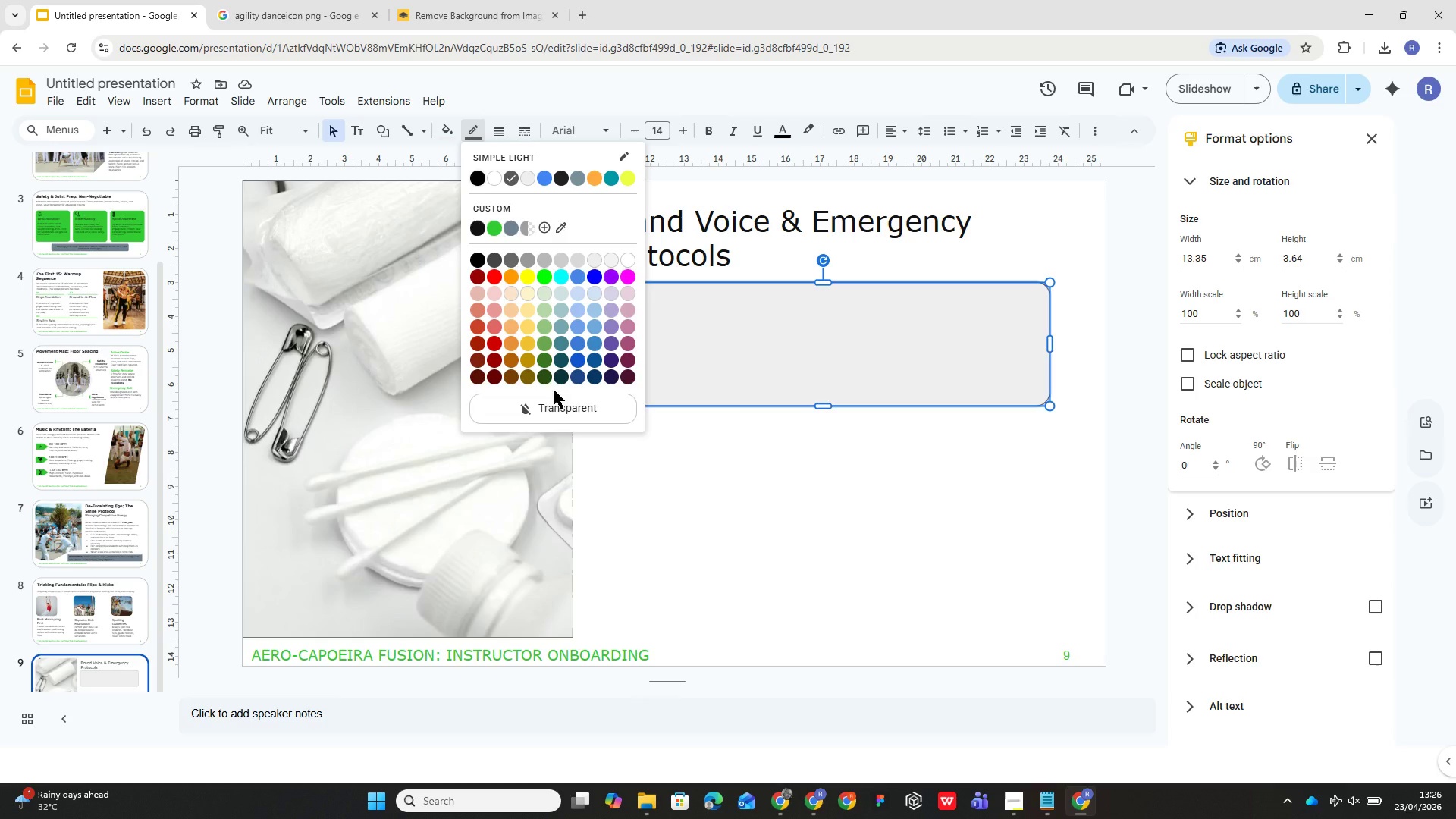 
left_click([550, 406])
 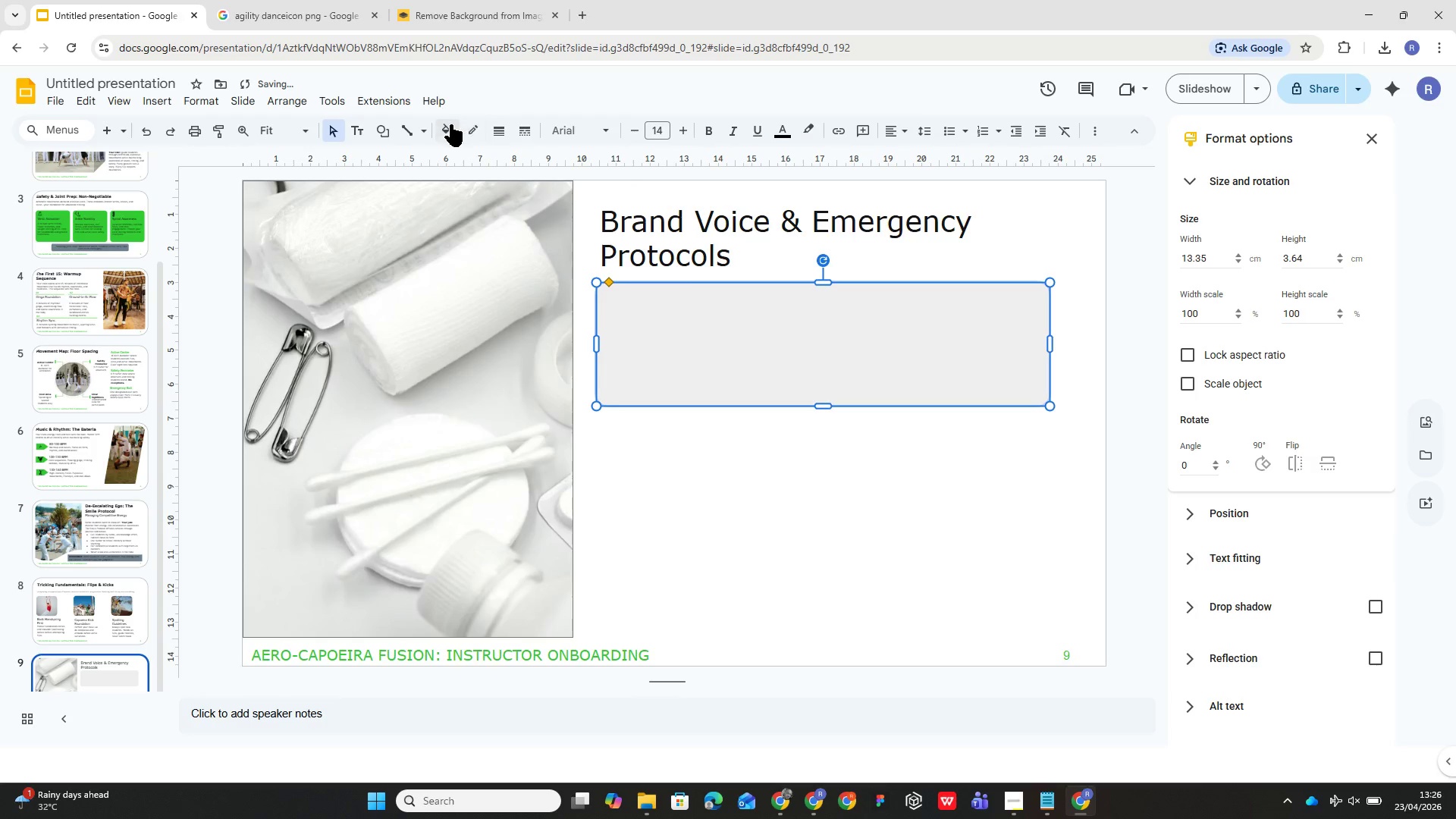 
left_click([450, 126])
 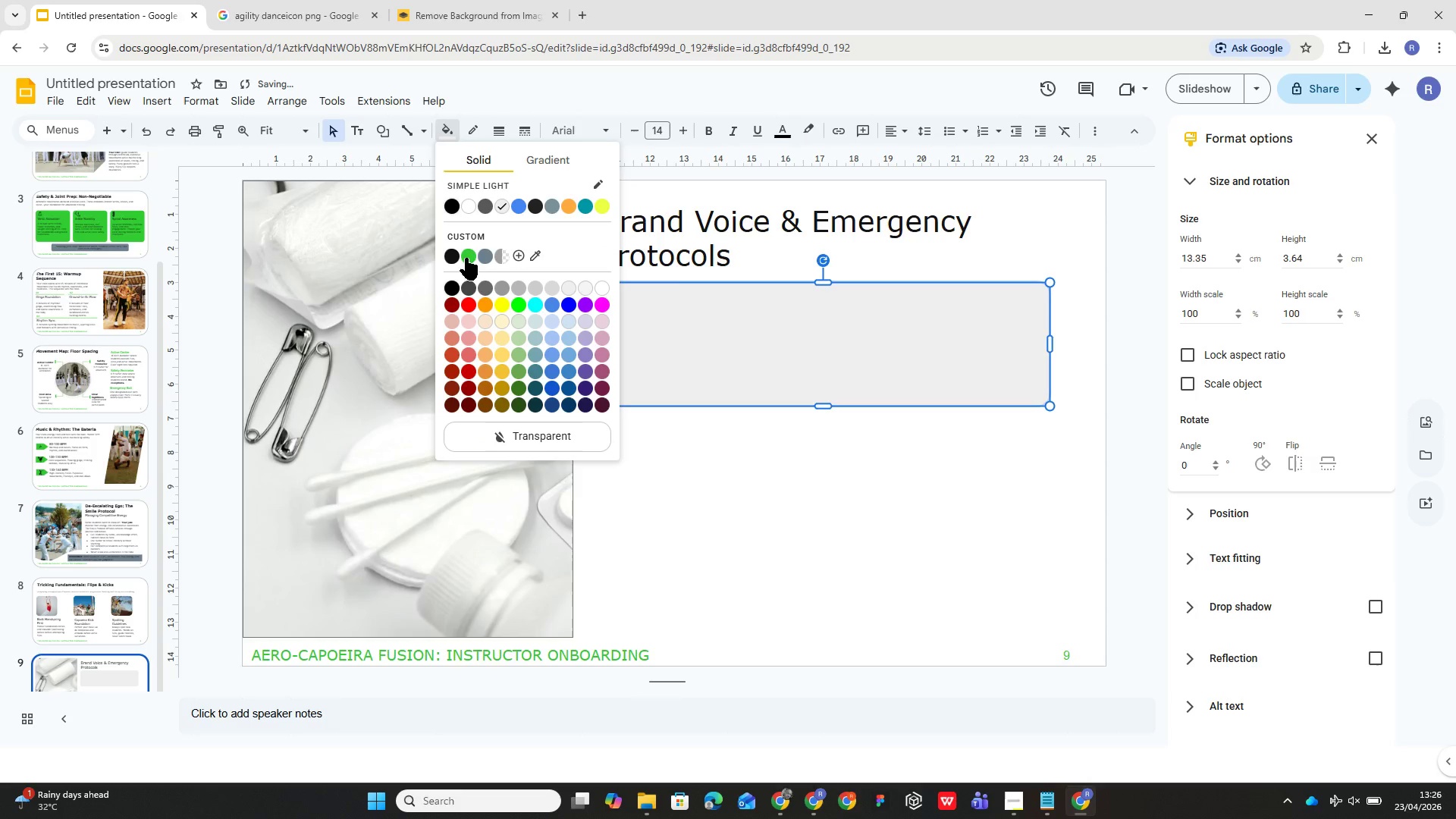 
left_click([467, 256])
 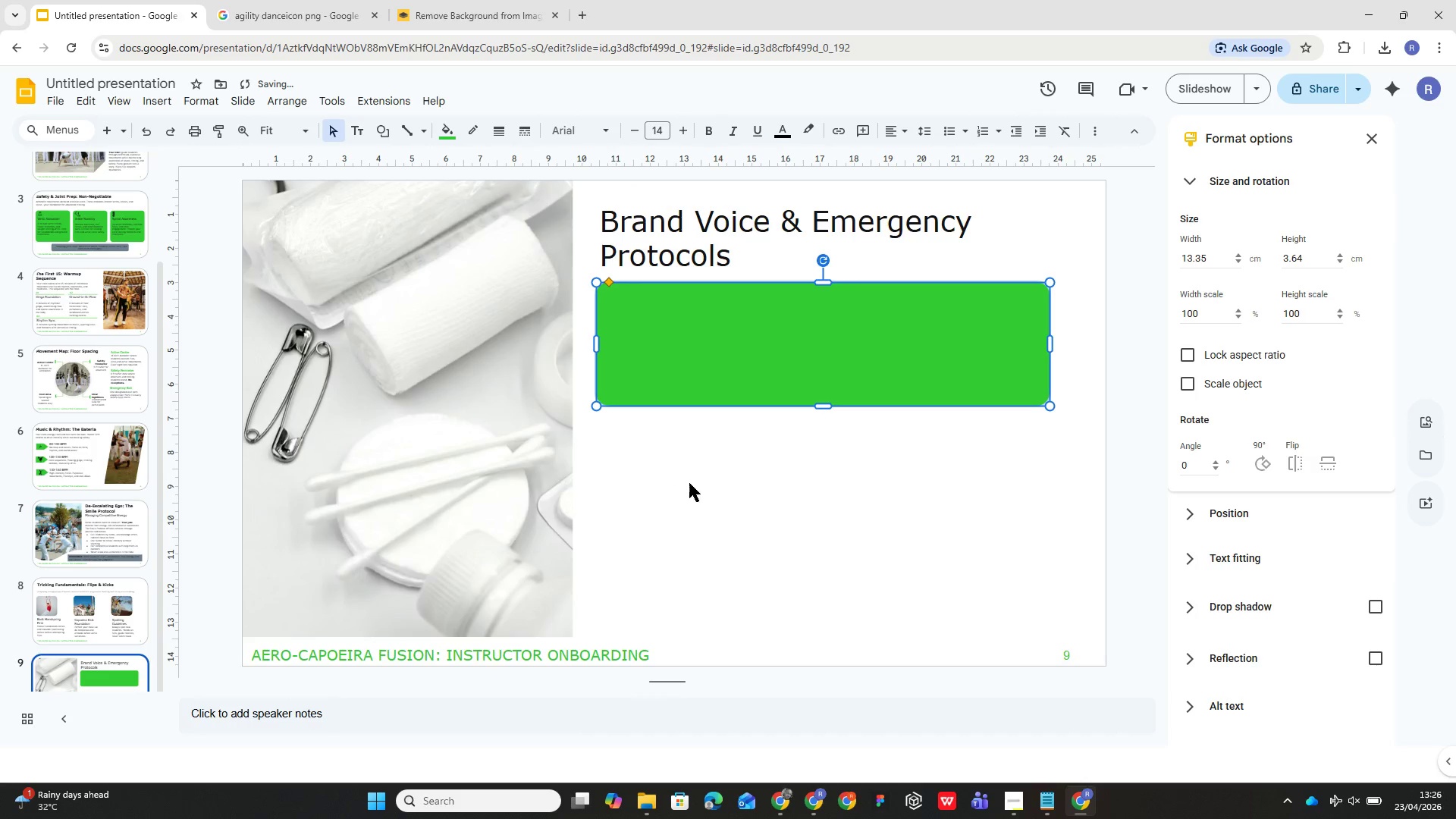 
left_click([704, 476])
 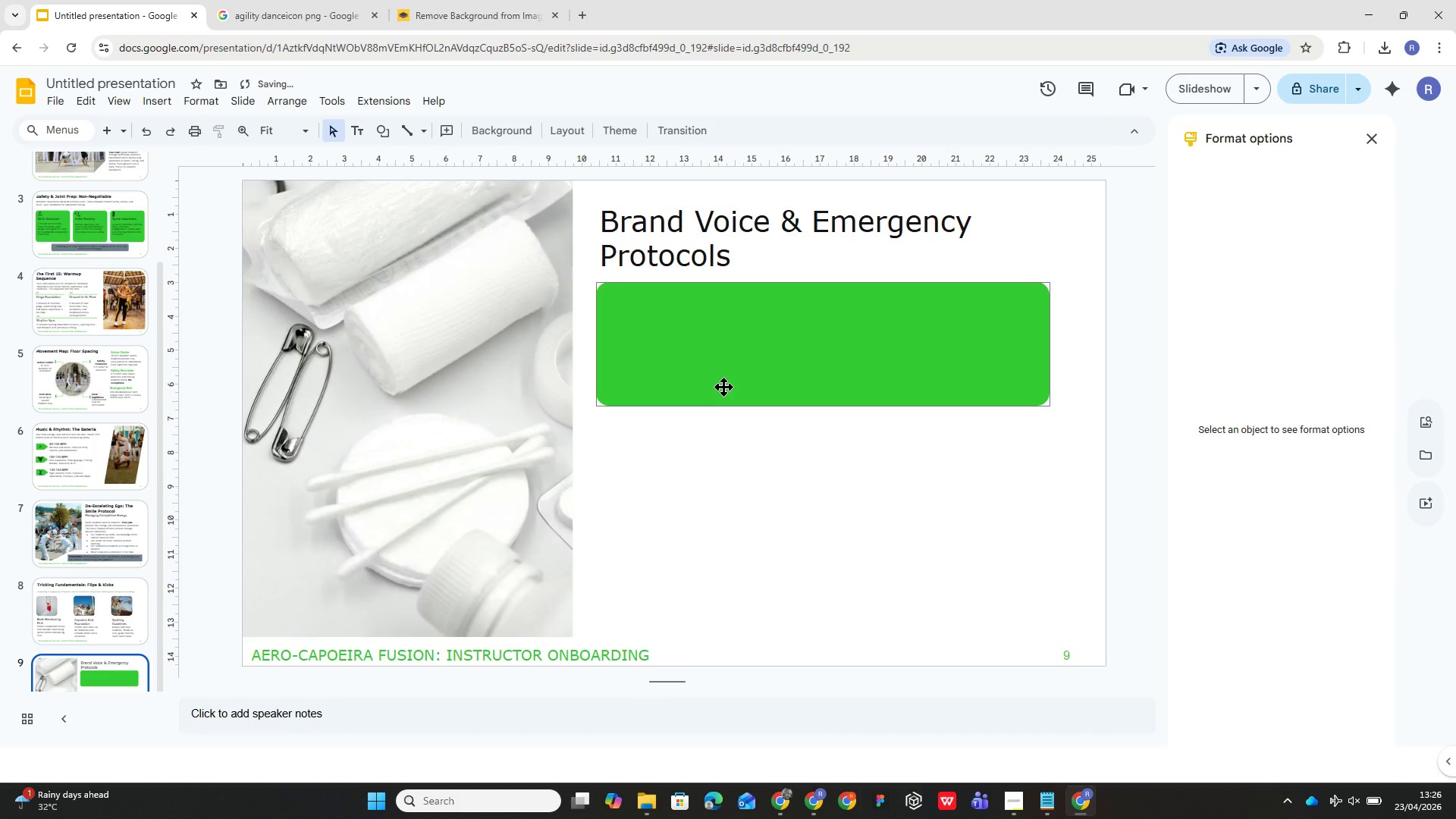 
left_click([733, 368])
 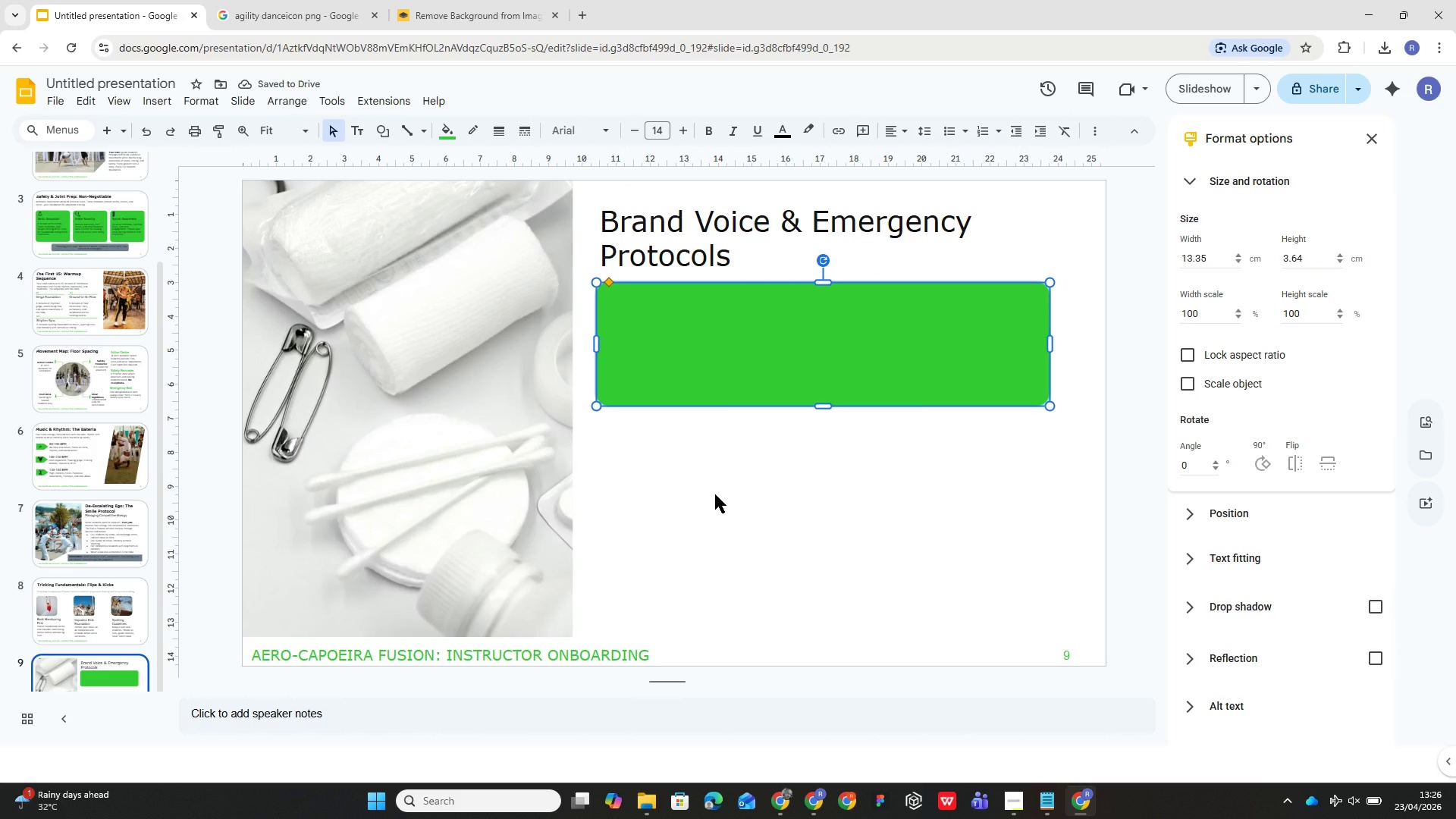 
key(Control+D)
 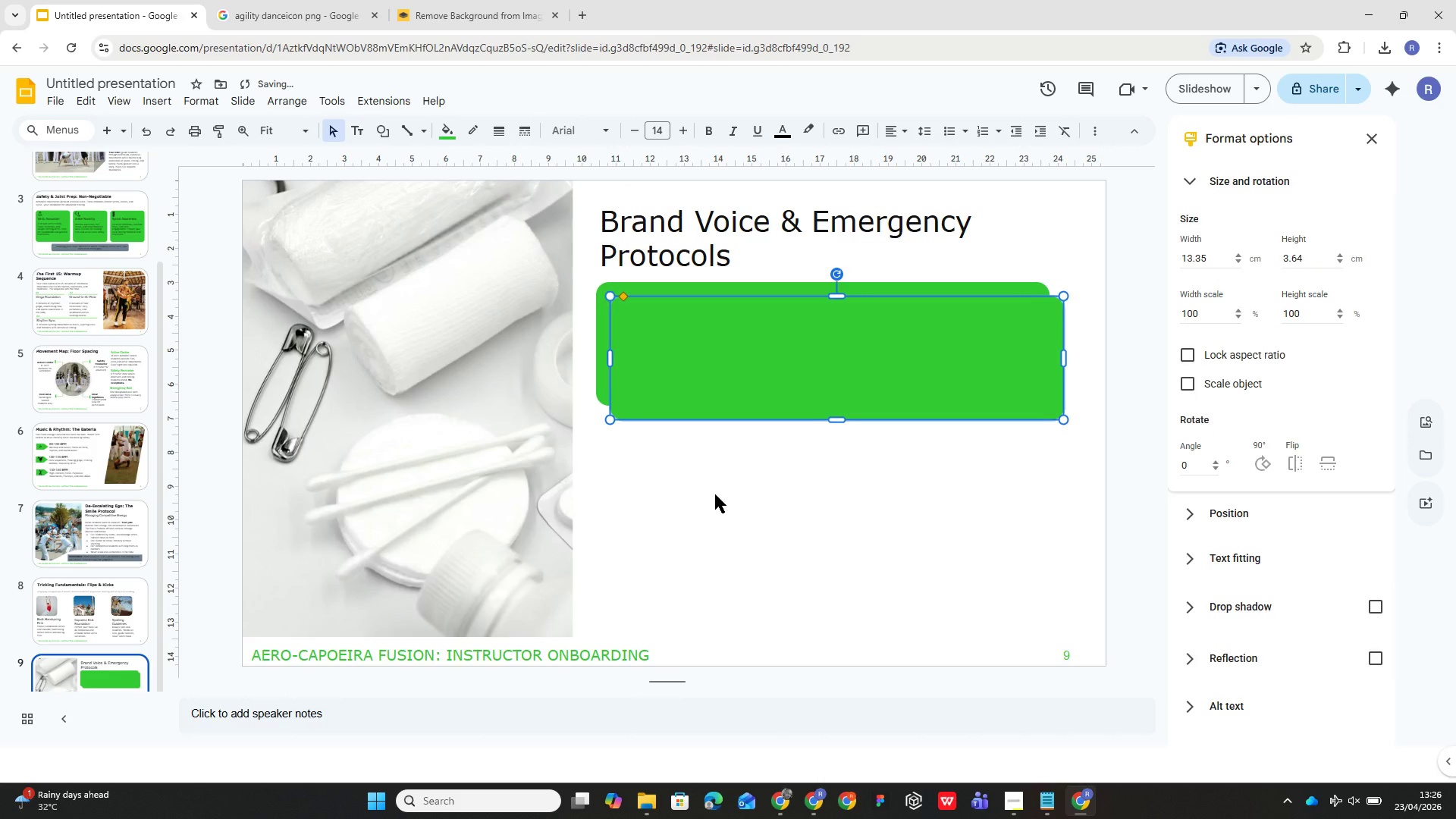 
key(Control+D)
 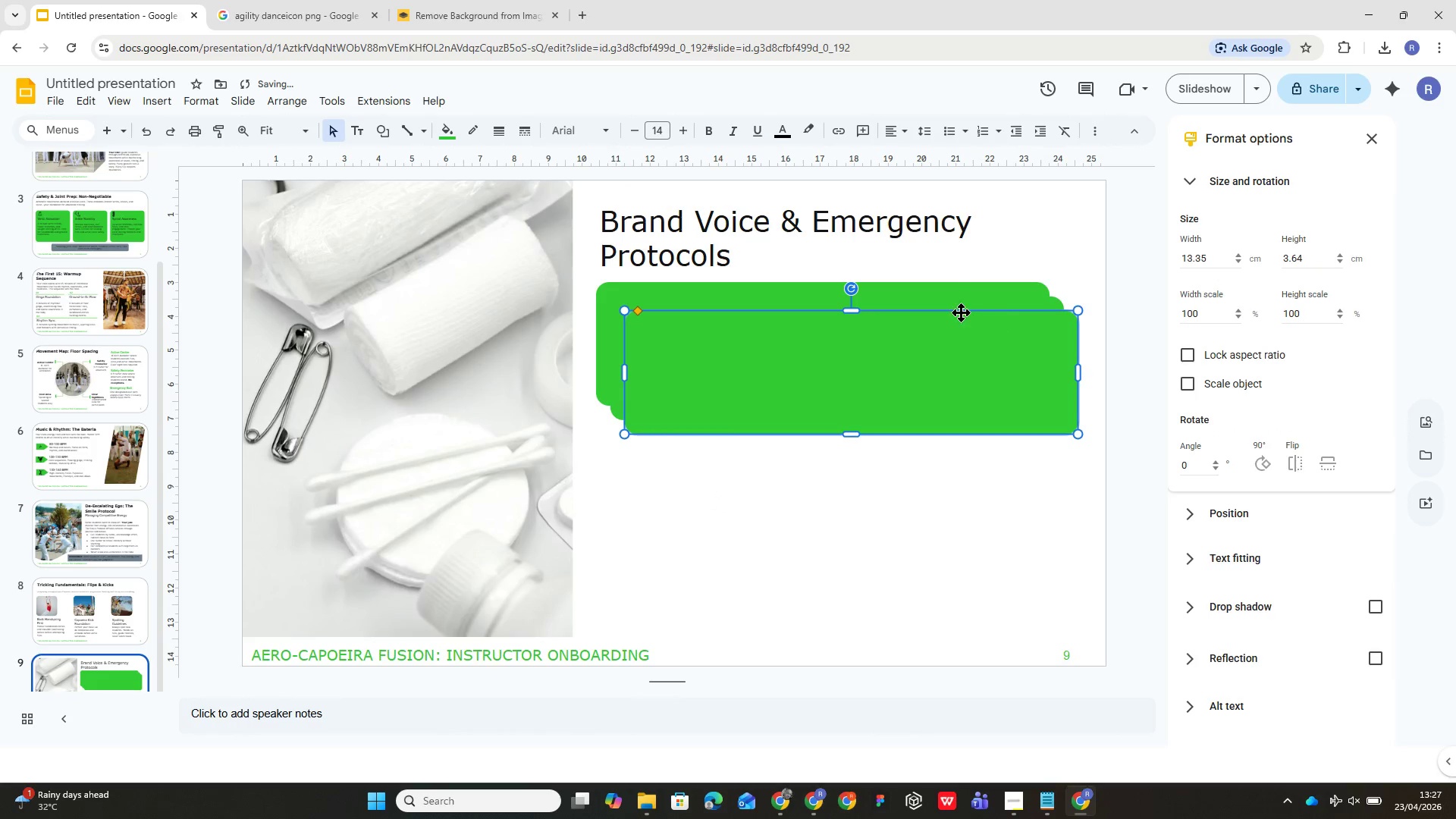 
left_click_drag(start_coordinate=[895, 345], to_coordinate=[857, 489])
 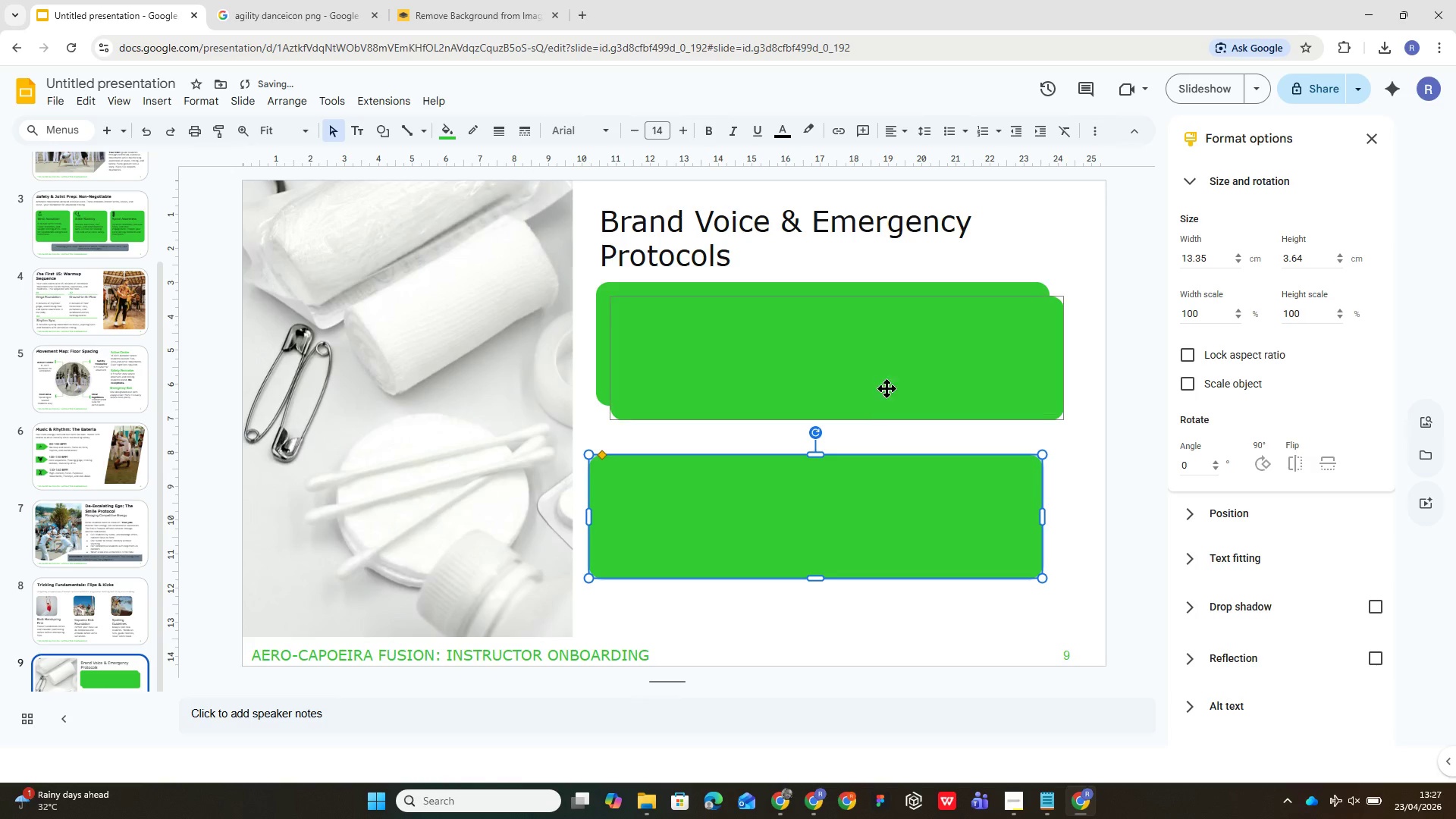 
left_click_drag(start_coordinate=[889, 379], to_coordinate=[868, 433])
 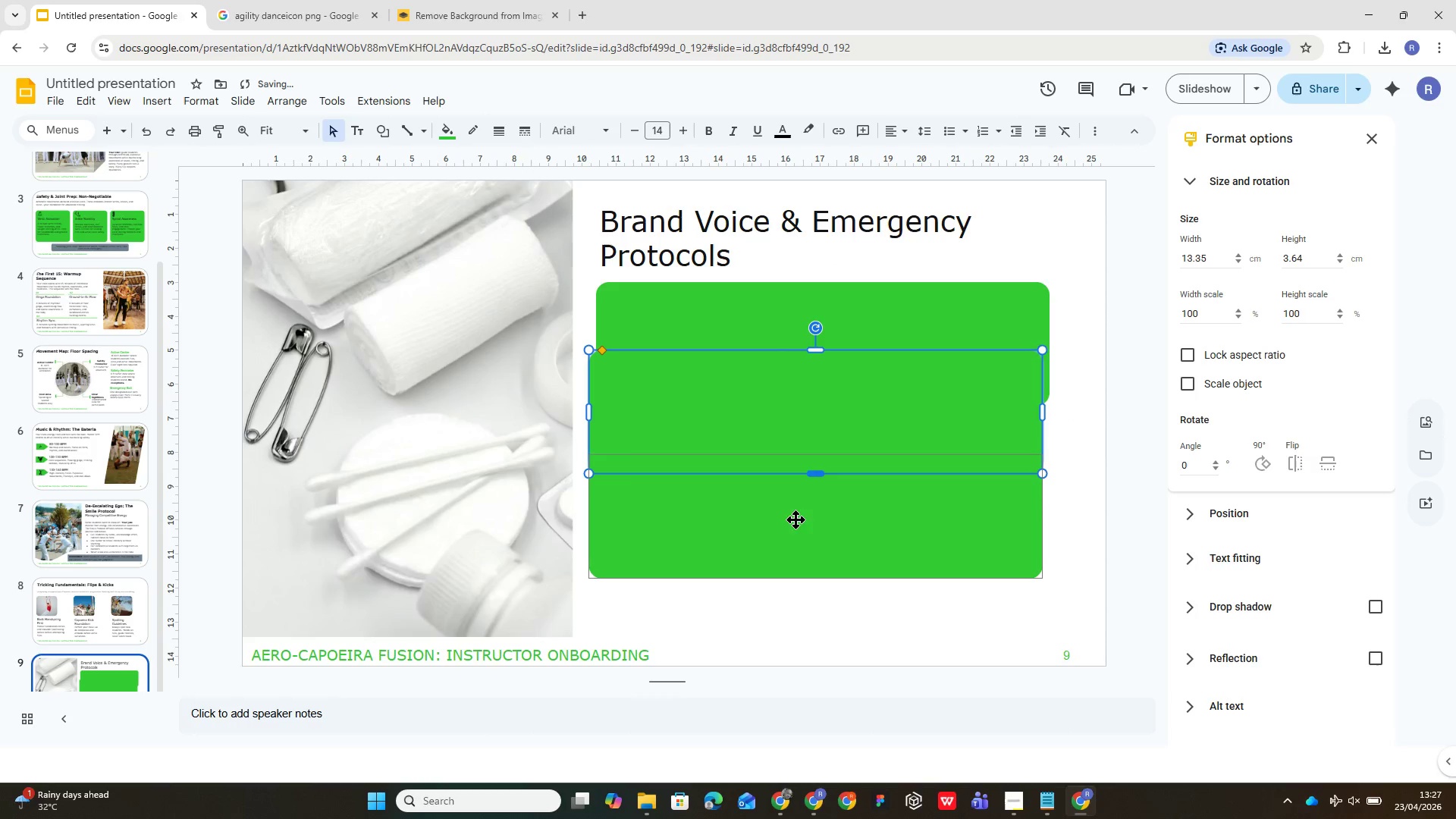 
hold_key(key=ControlLeft, duration=1.86)
left_click([790, 545])
 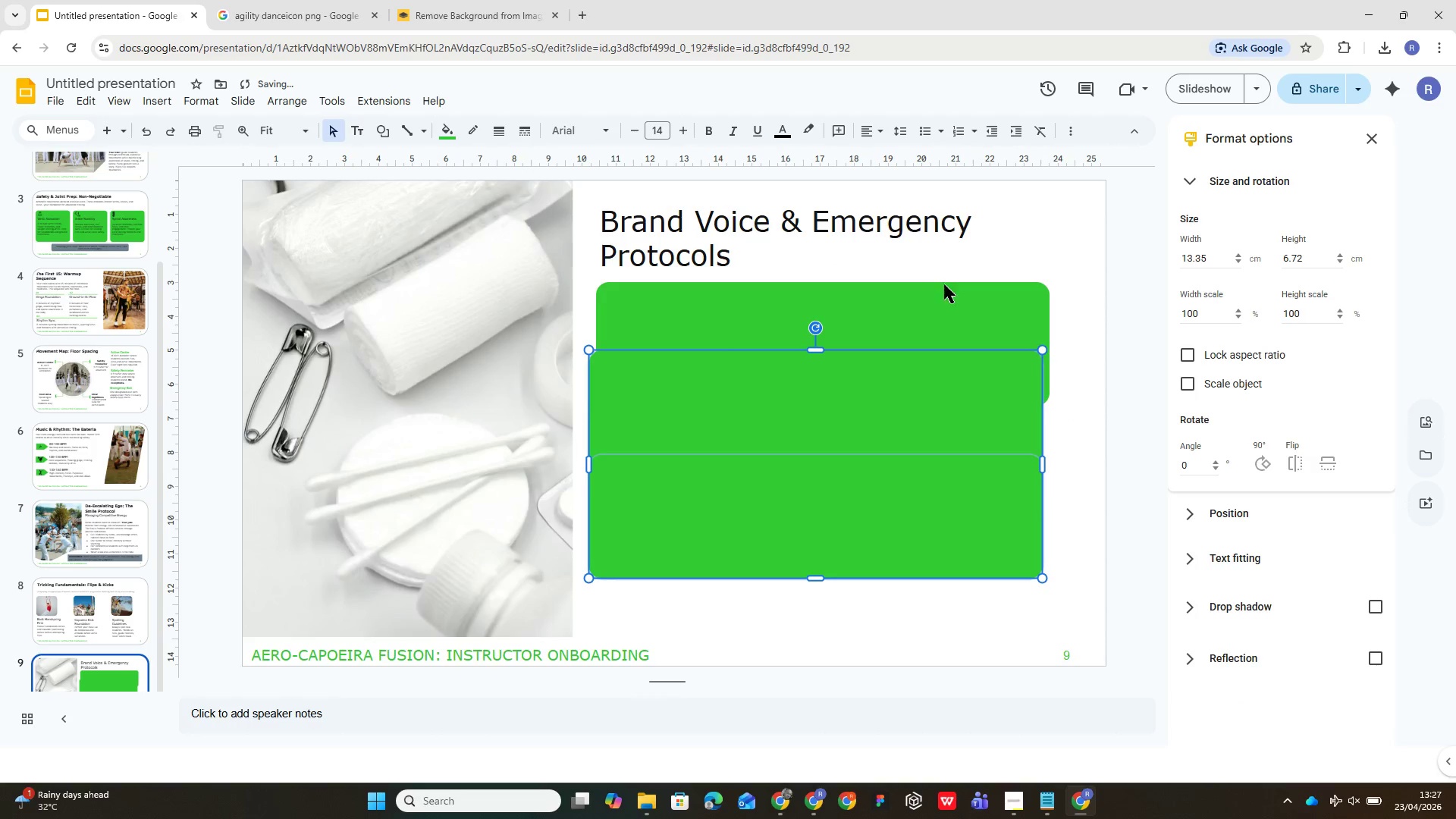 
left_click([938, 307])
 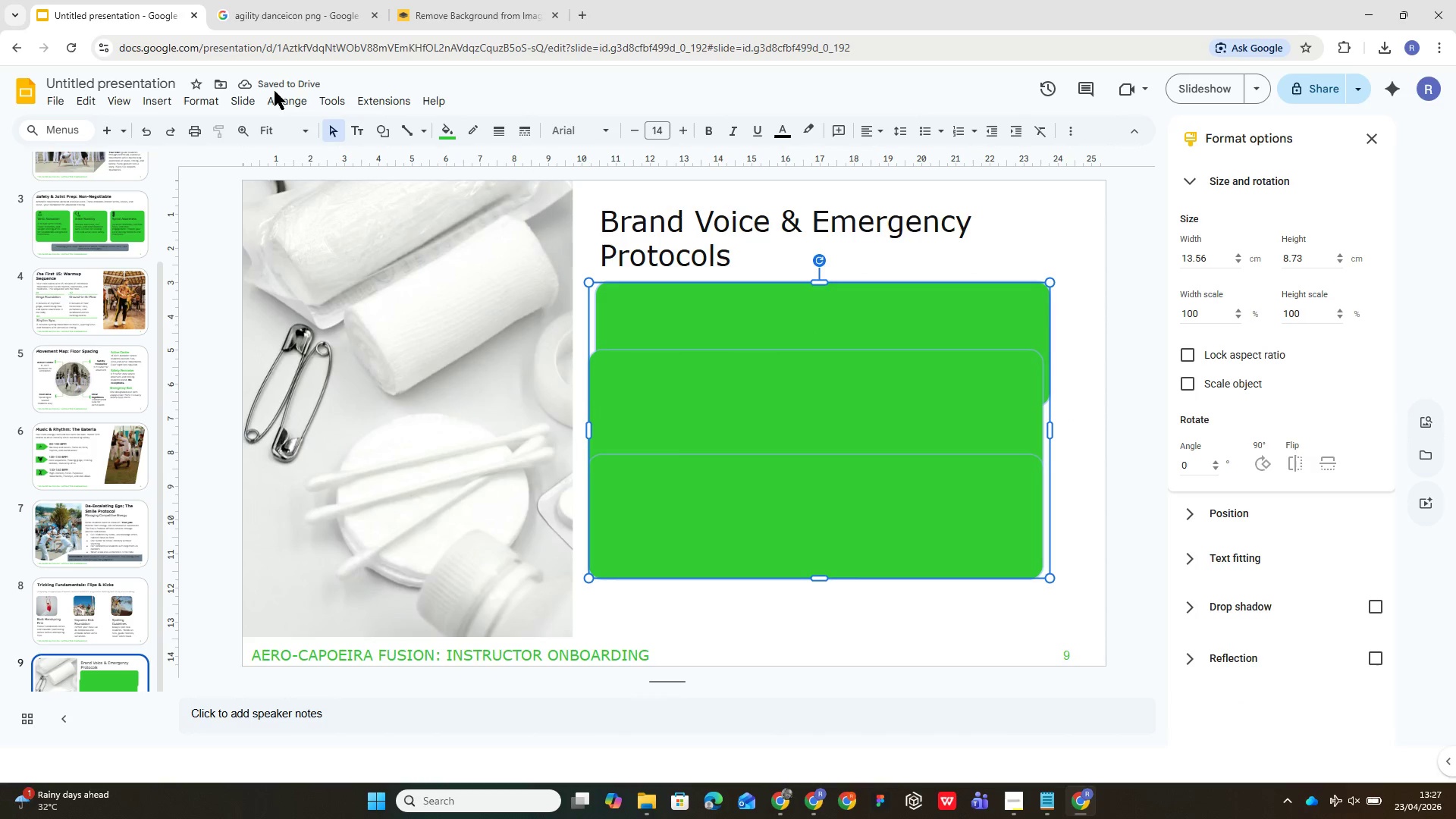 
left_click([278, 100])
 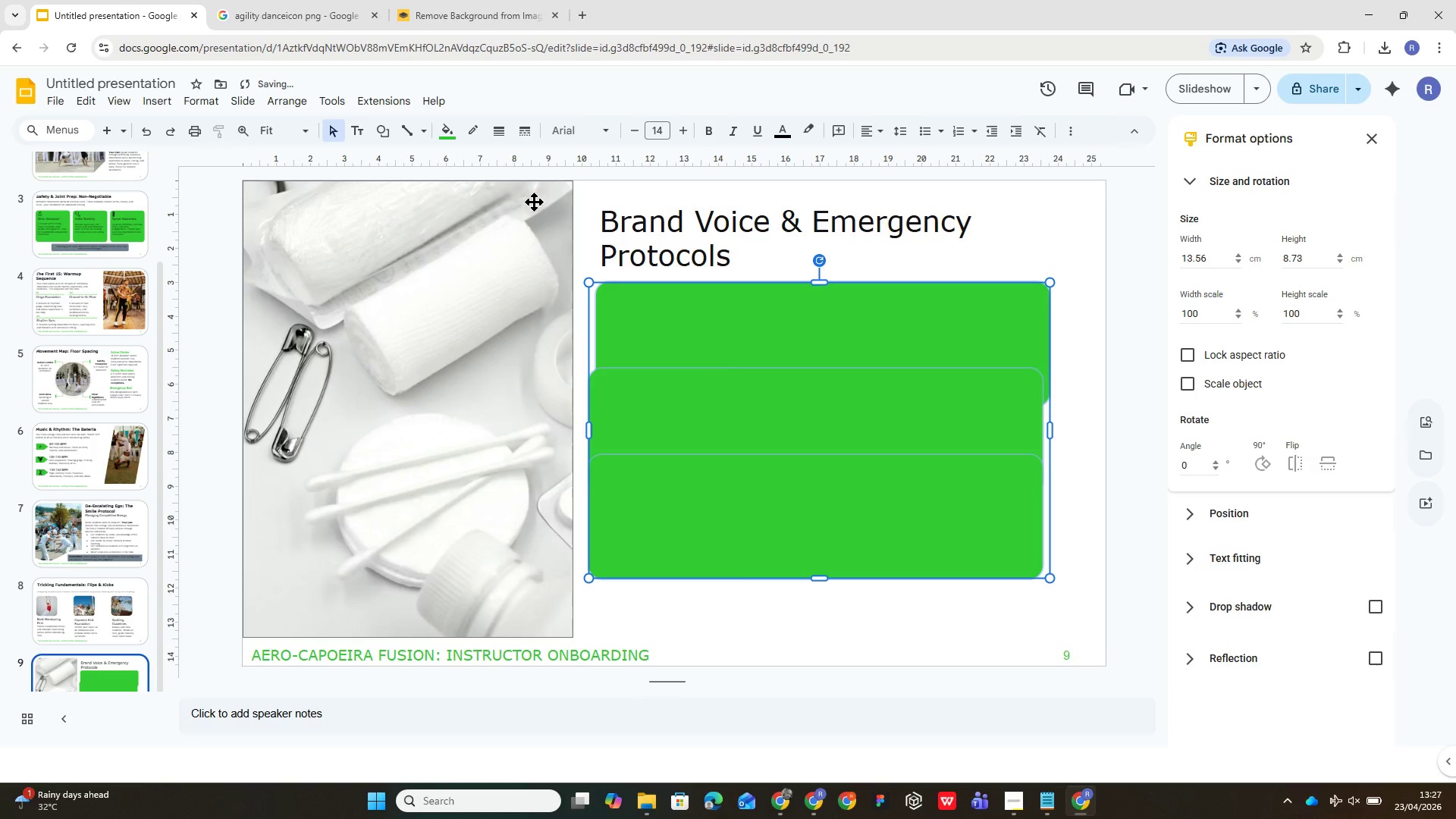 
wait(5.89)
 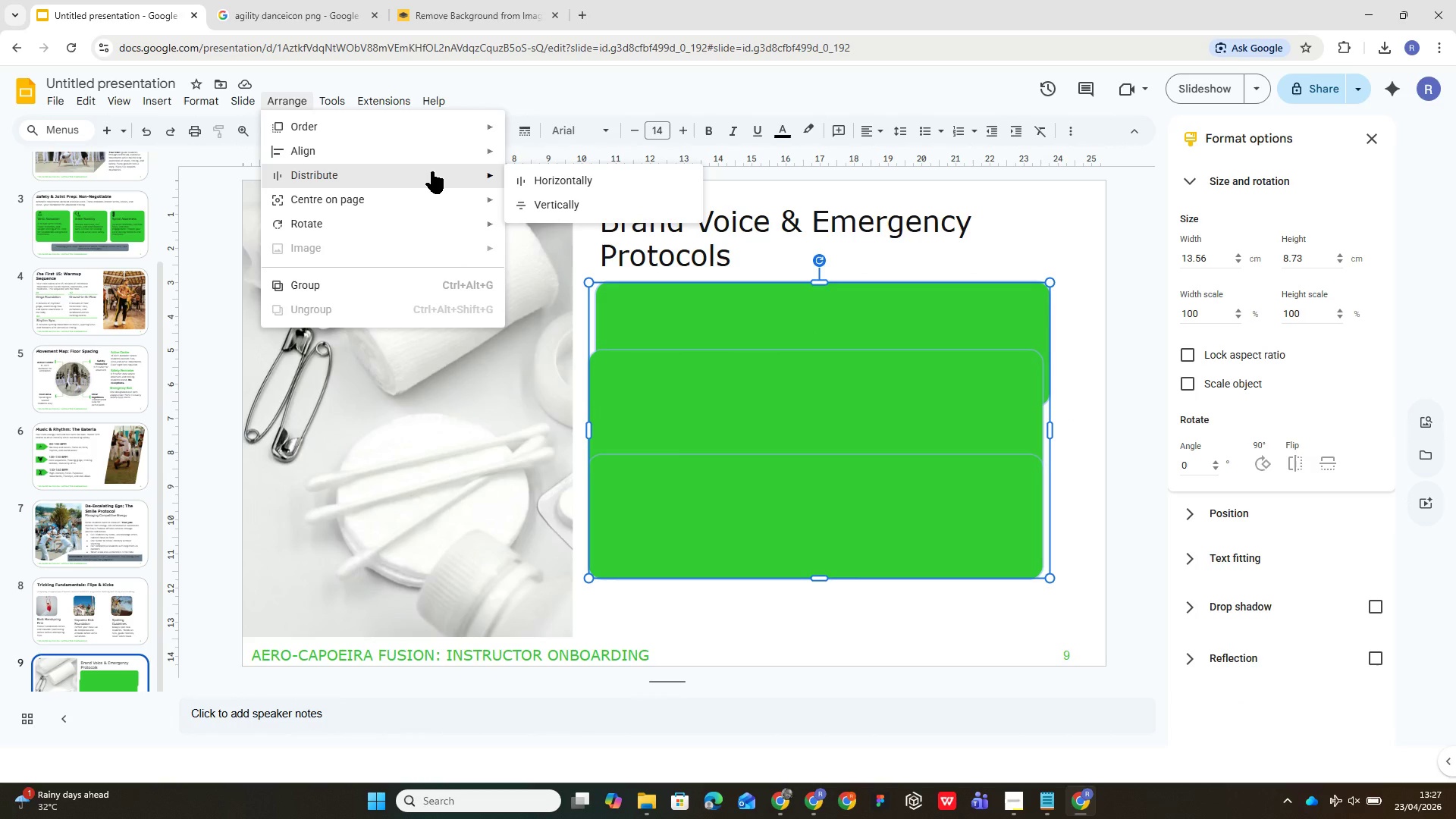 
left_click([296, 102])
 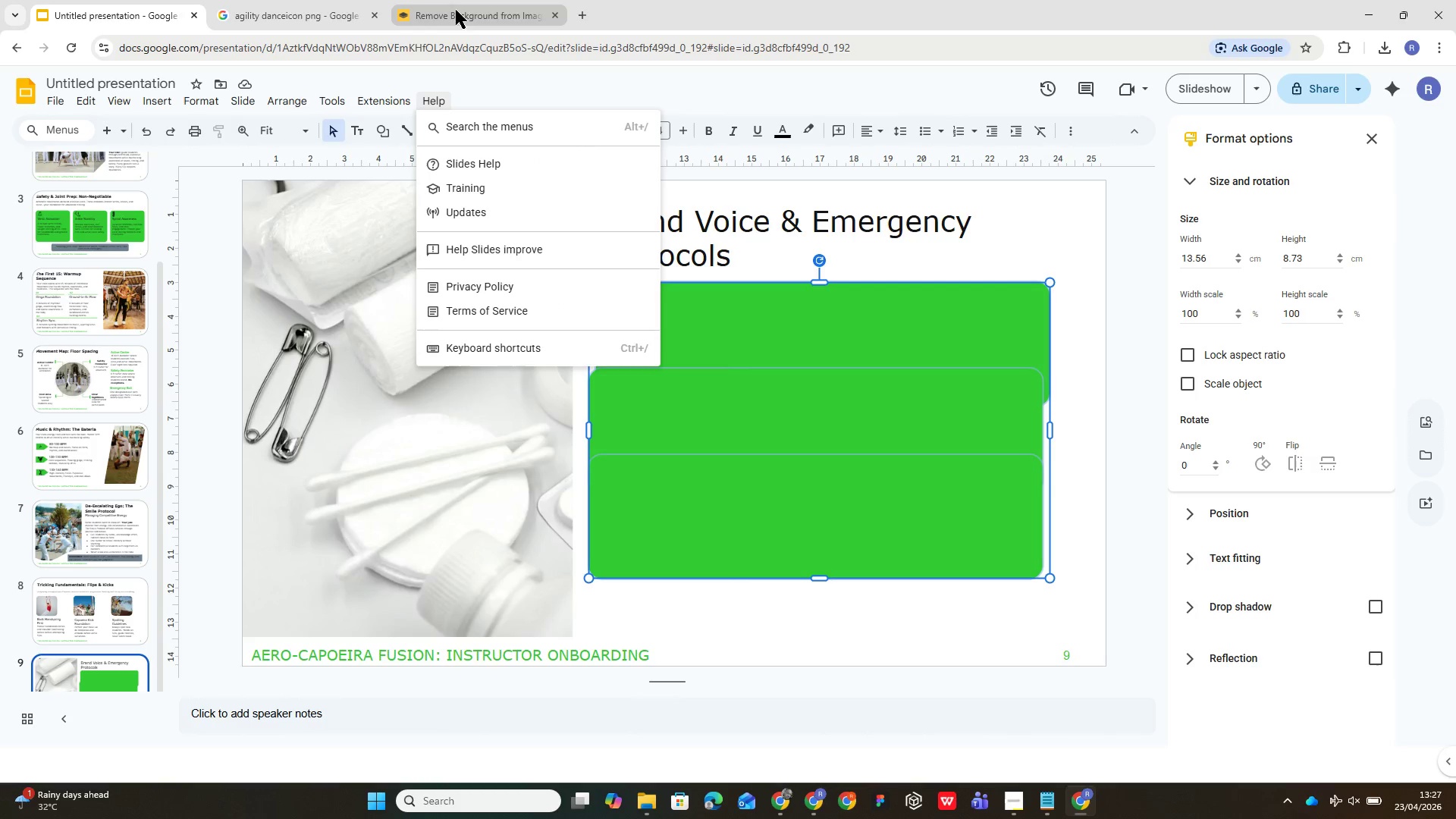 
wait(12.16)
 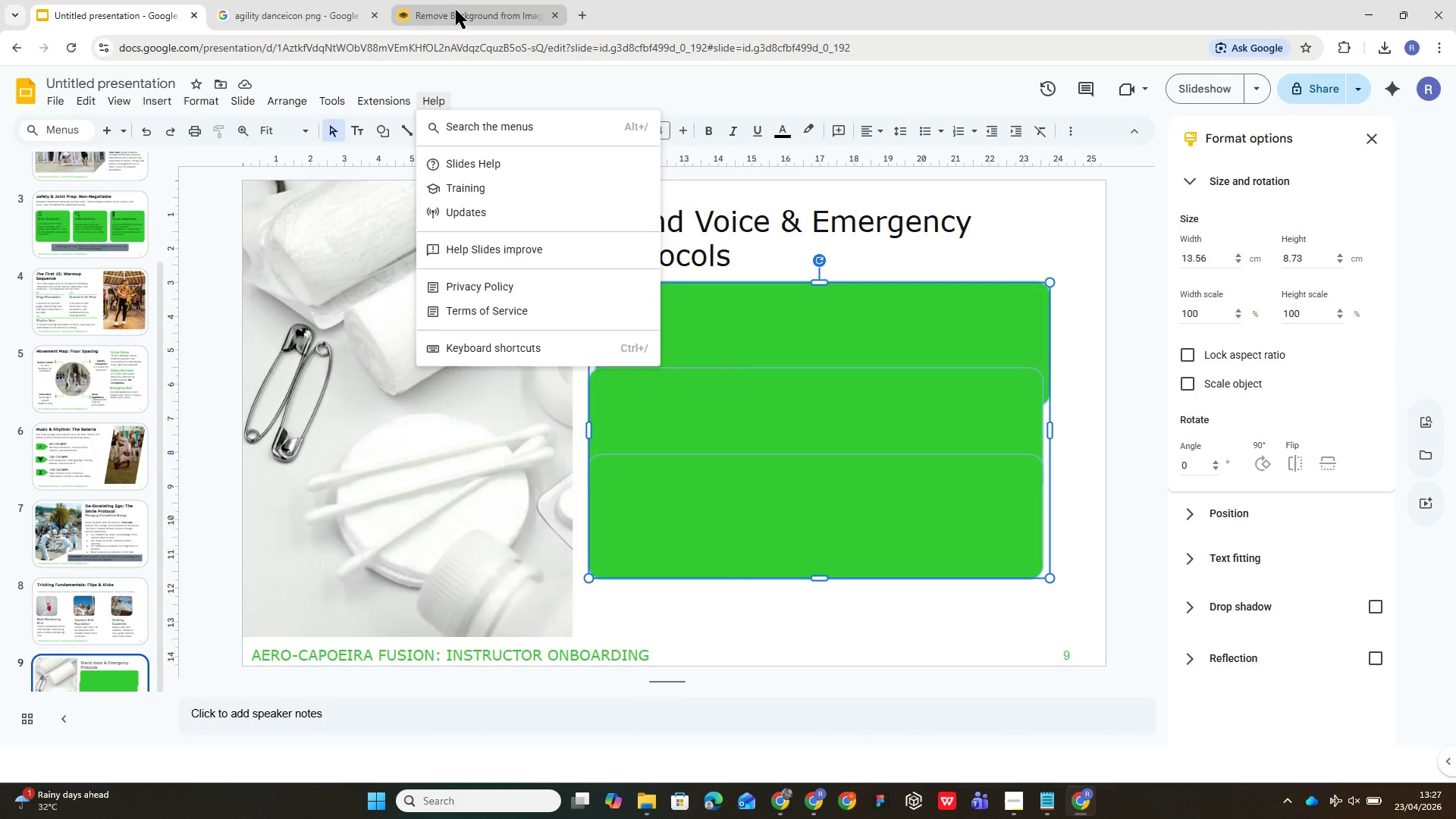 
left_click([575, 180])
 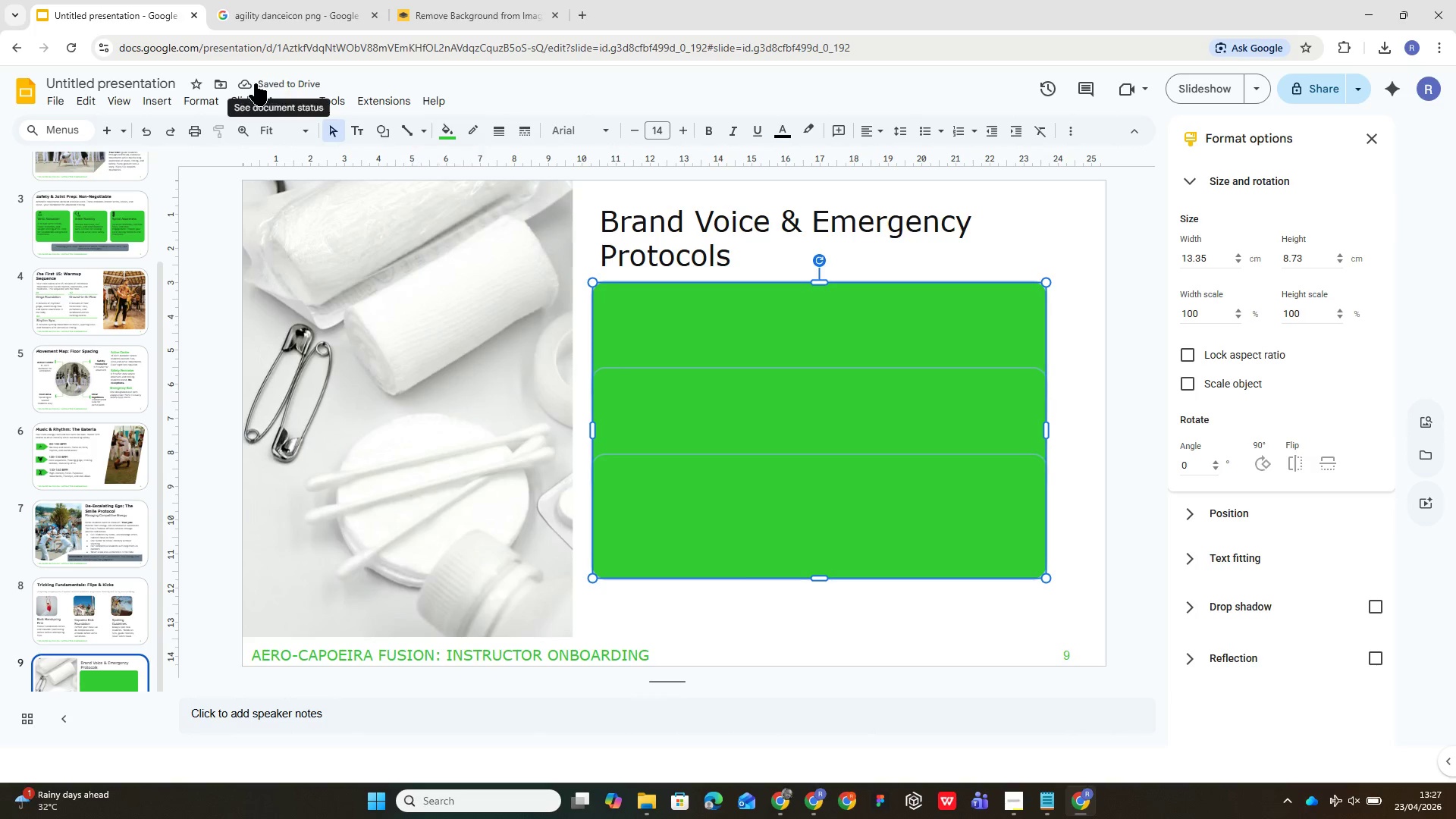 
left_click([287, 98])
 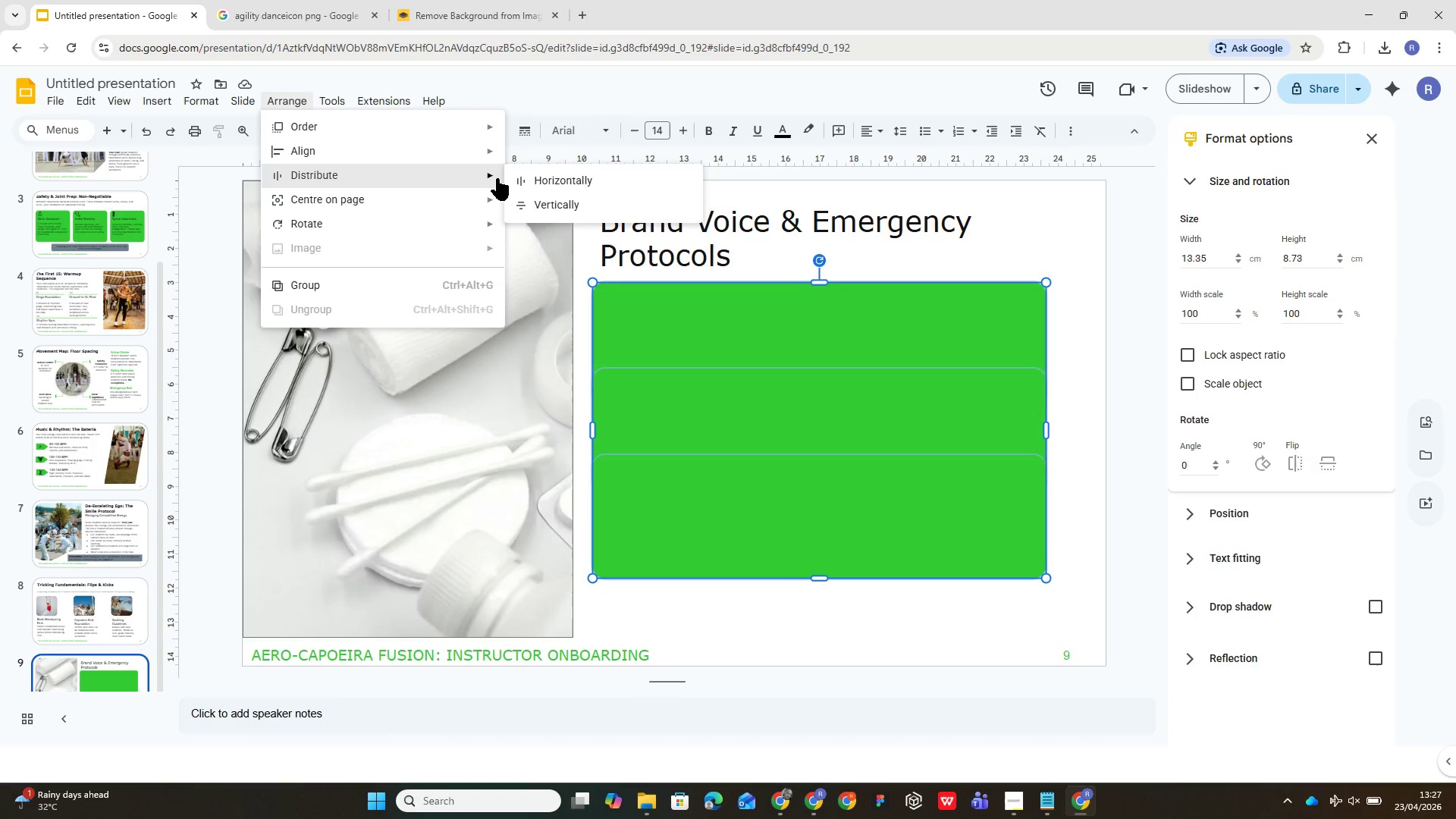 
left_click([529, 210])
 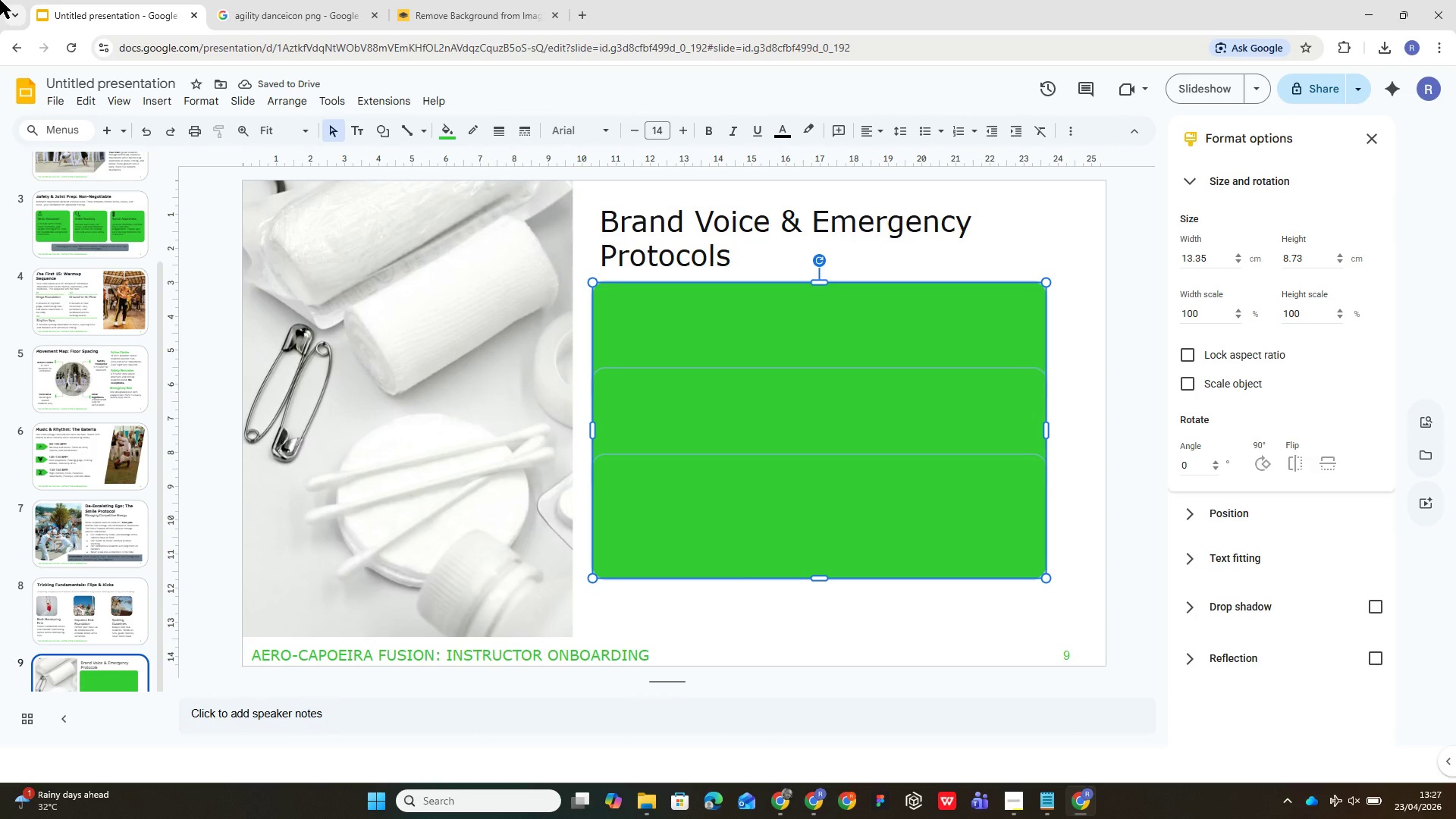 
wait(5.61)
 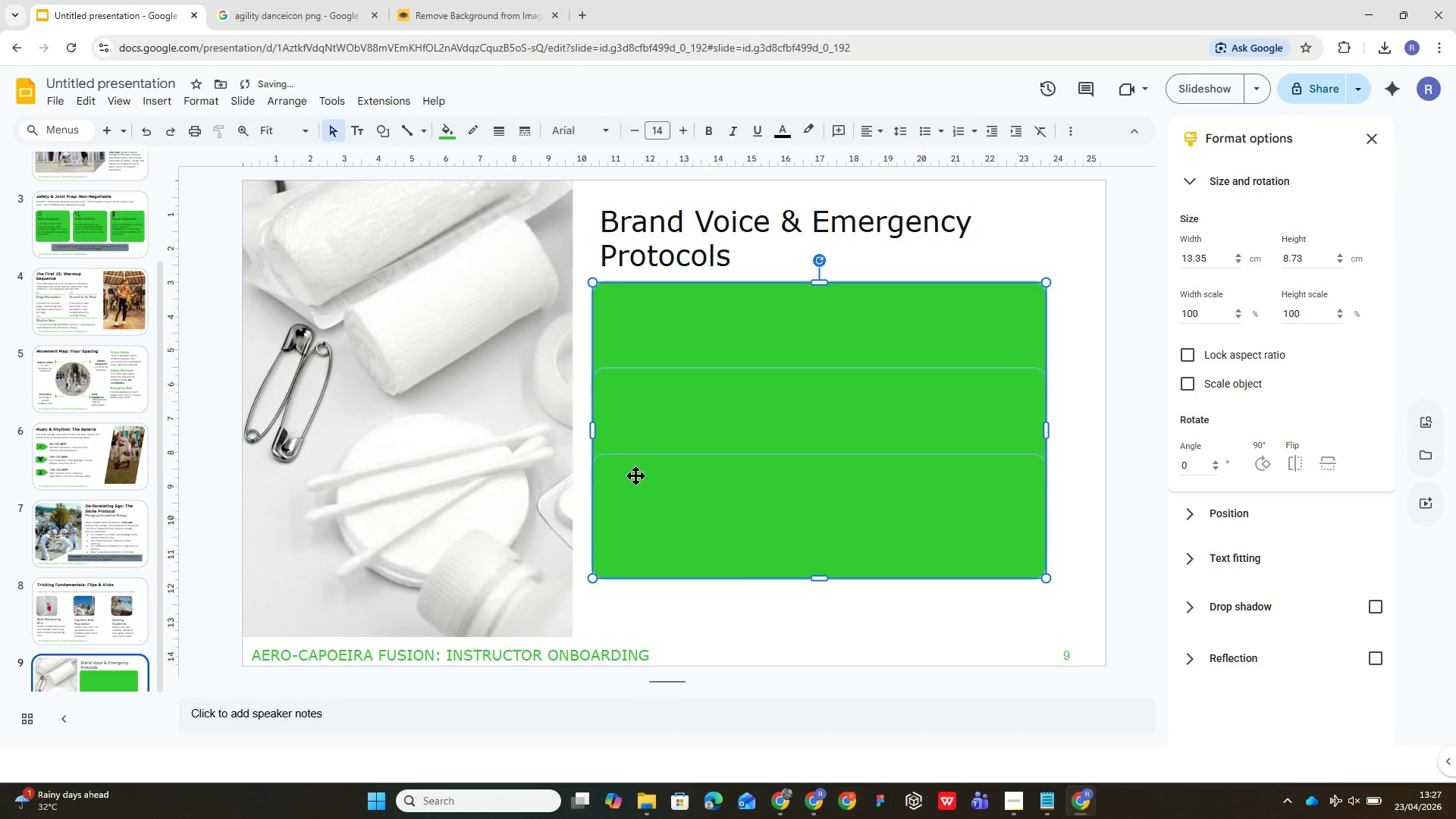 
left_click_drag(start_coordinate=[816, 524], to_coordinate=[814, 585])
 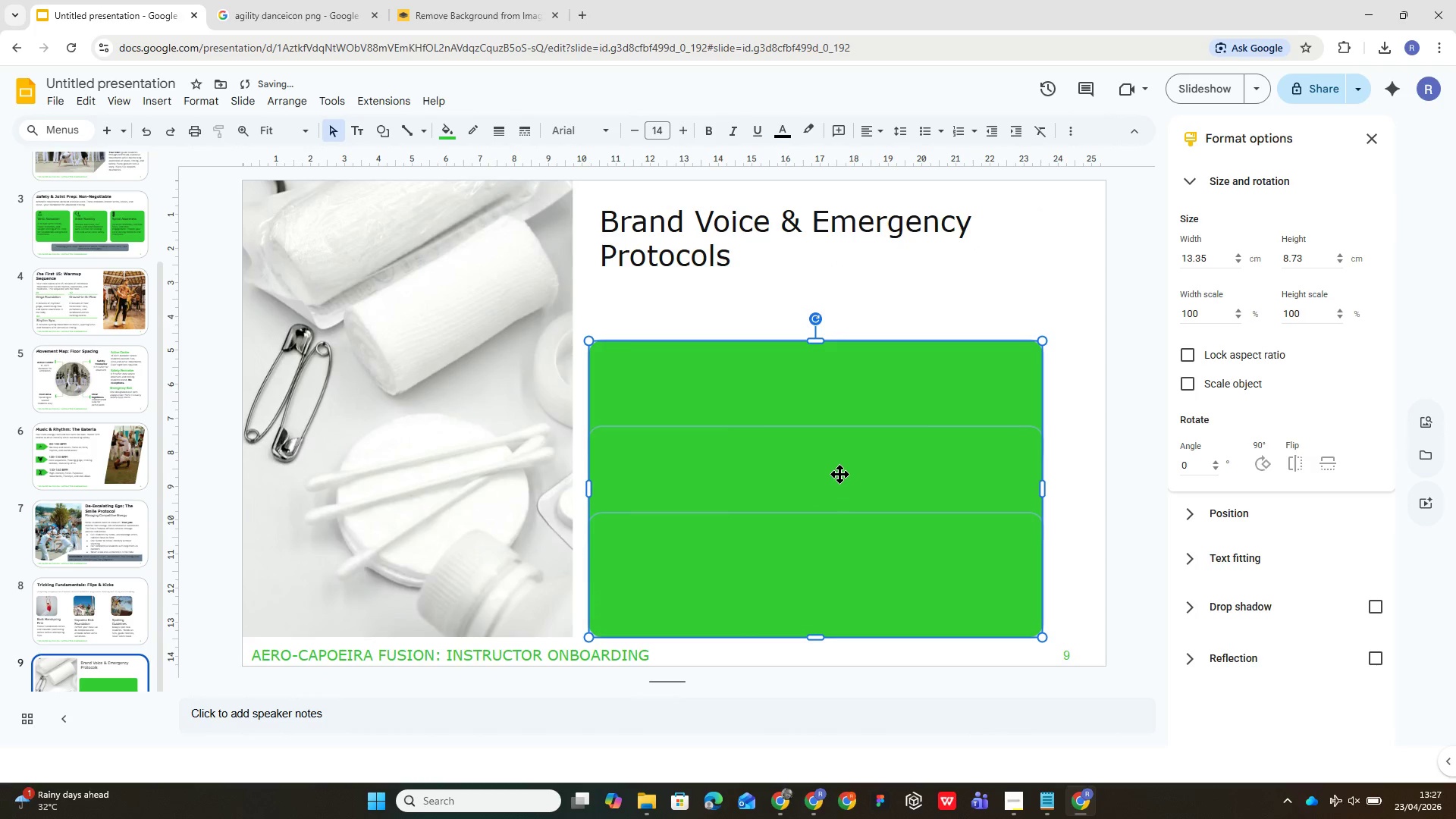 
left_click([838, 470])
 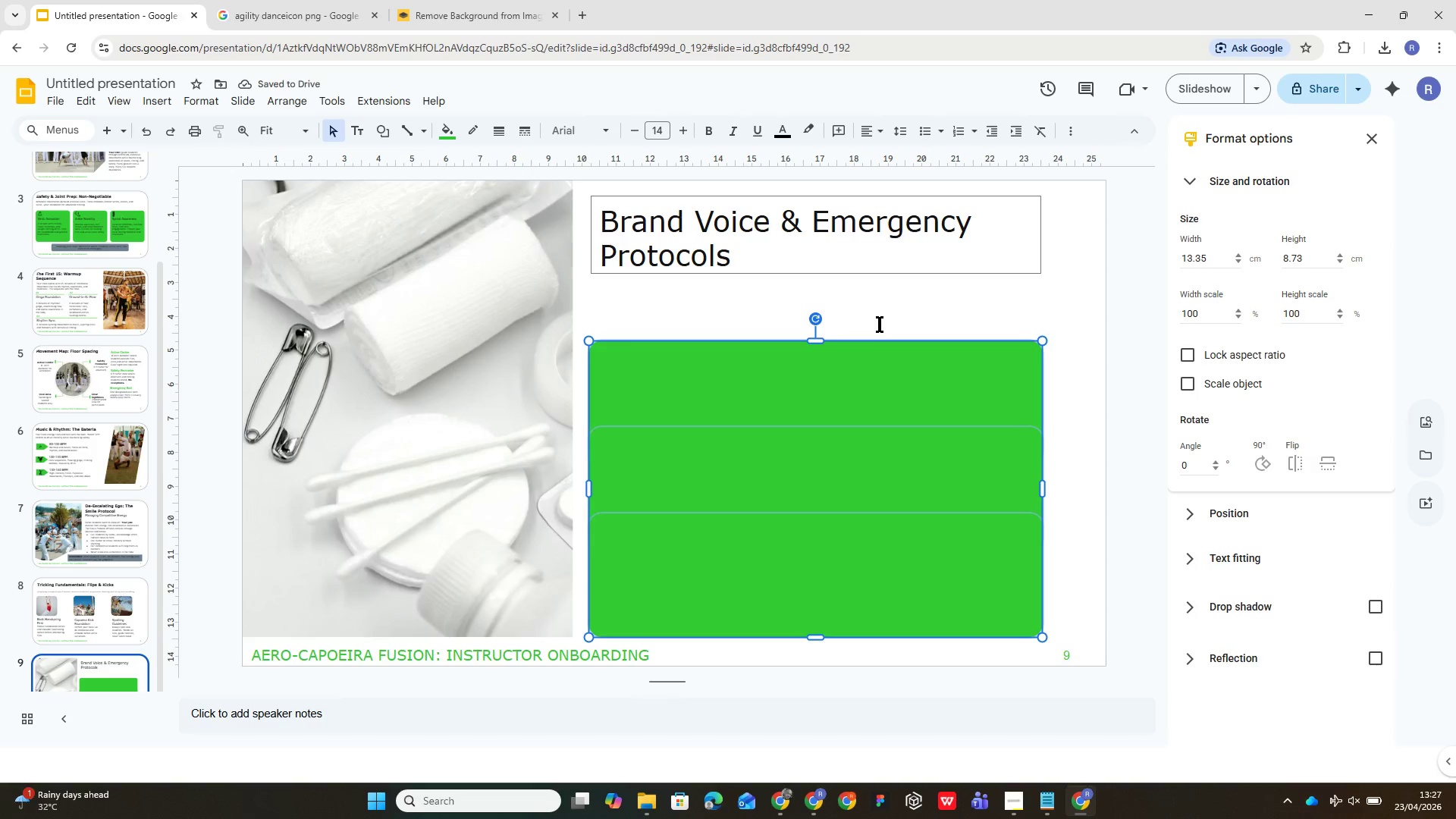 
left_click([887, 294])
 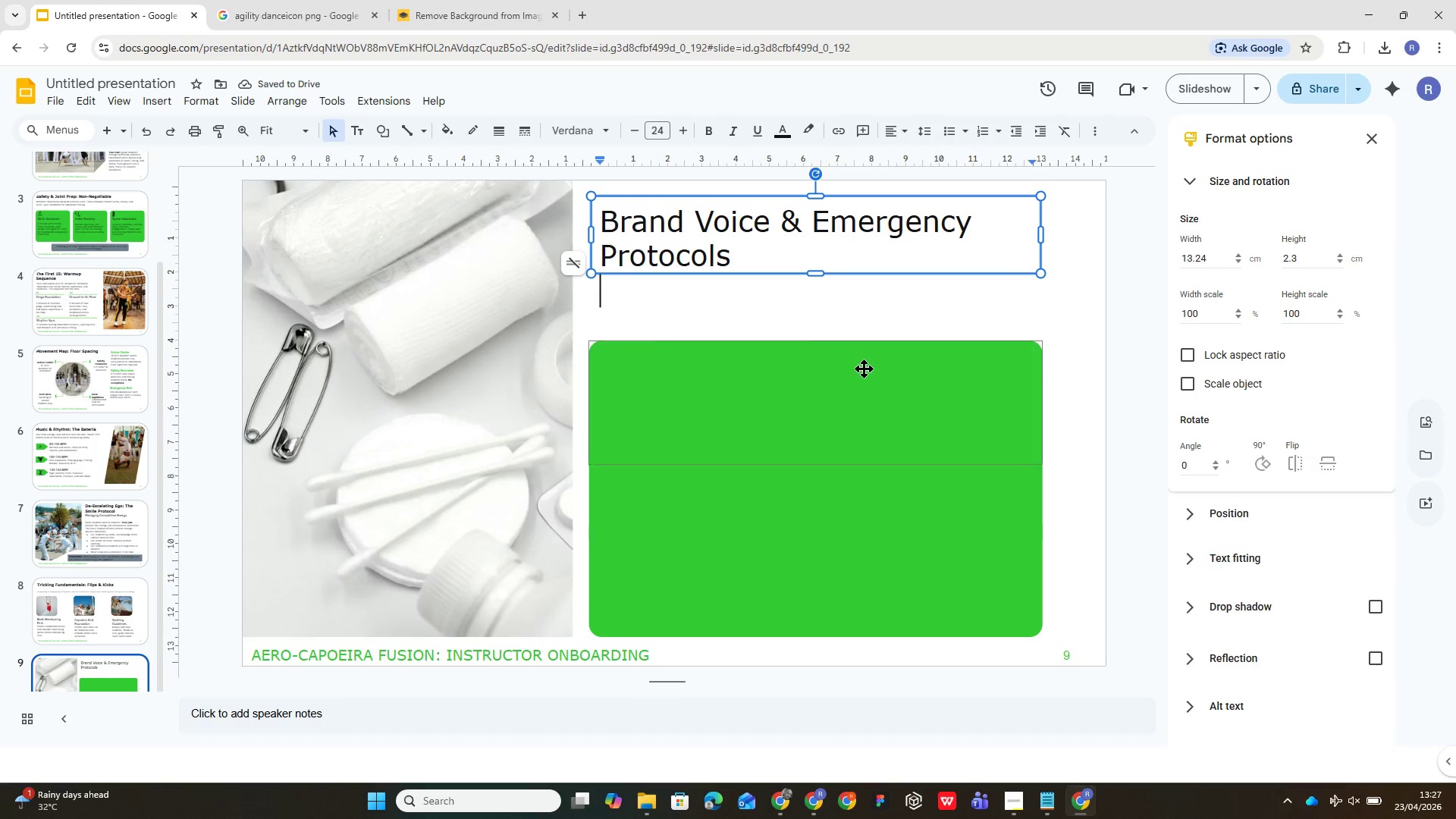 
left_click([864, 412])
 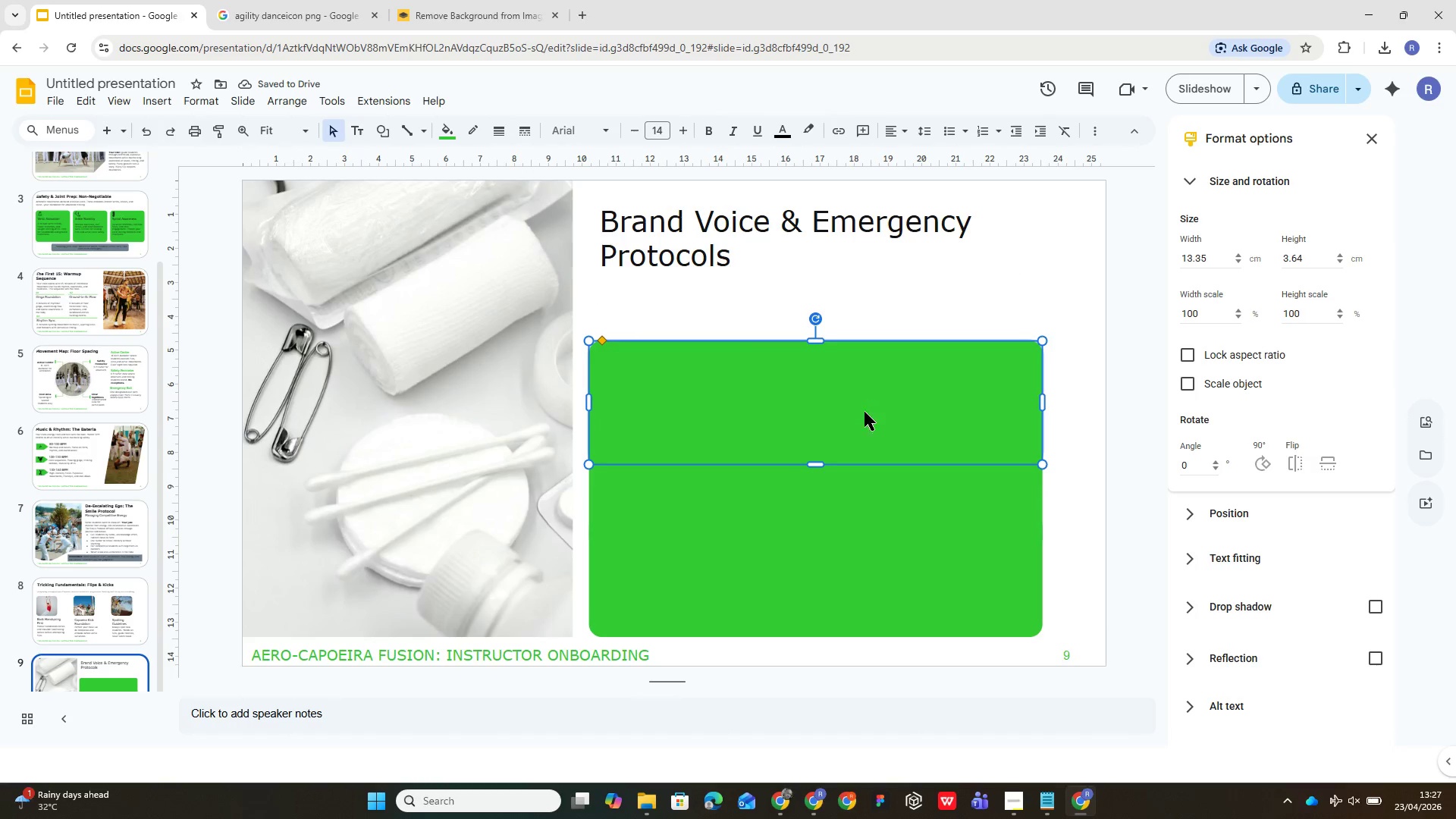 
left_click_drag(start_coordinate=[865, 412], to_coordinate=[868, 326])
 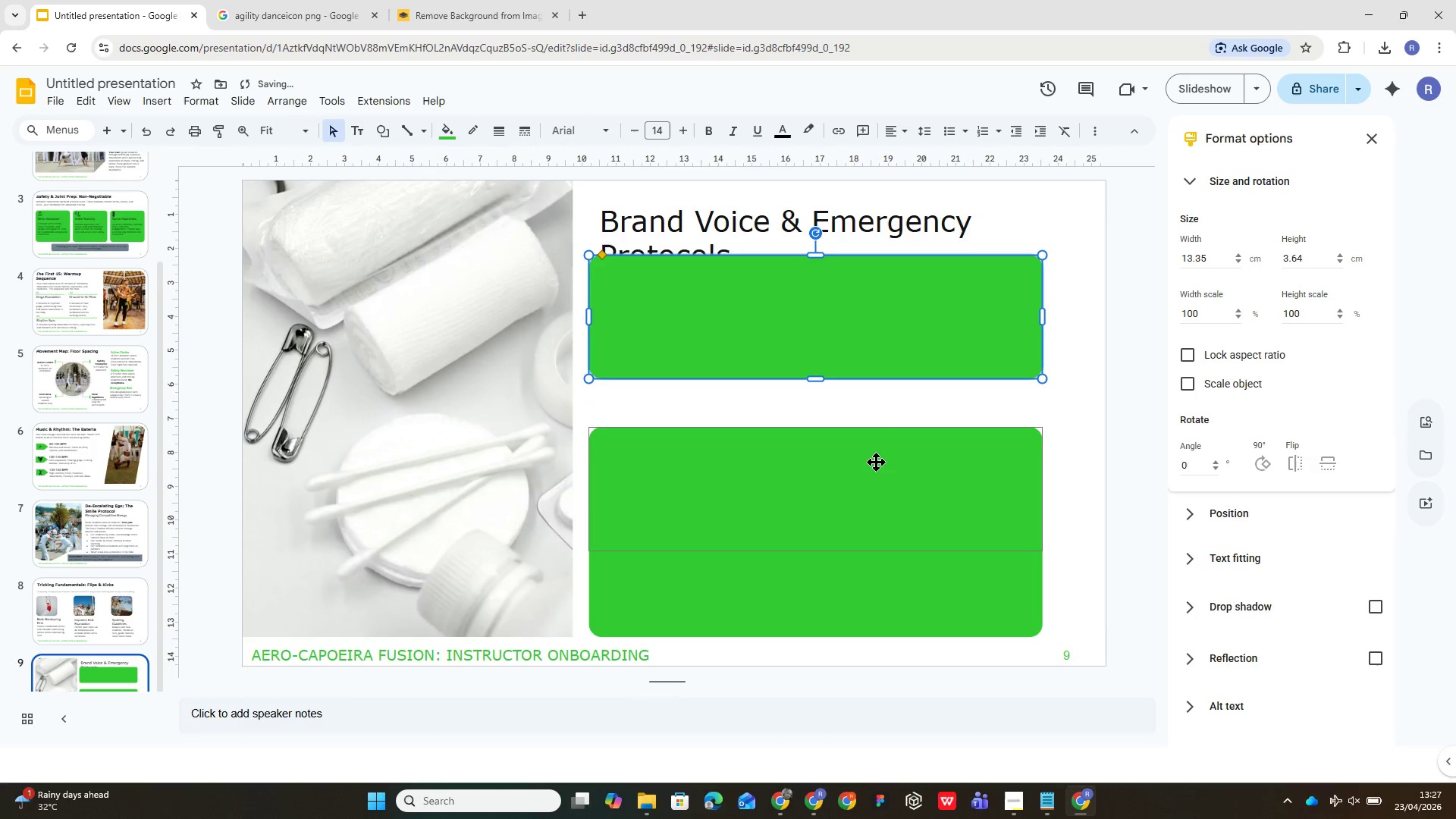 
left_click_drag(start_coordinate=[875, 479], to_coordinate=[874, 450])
 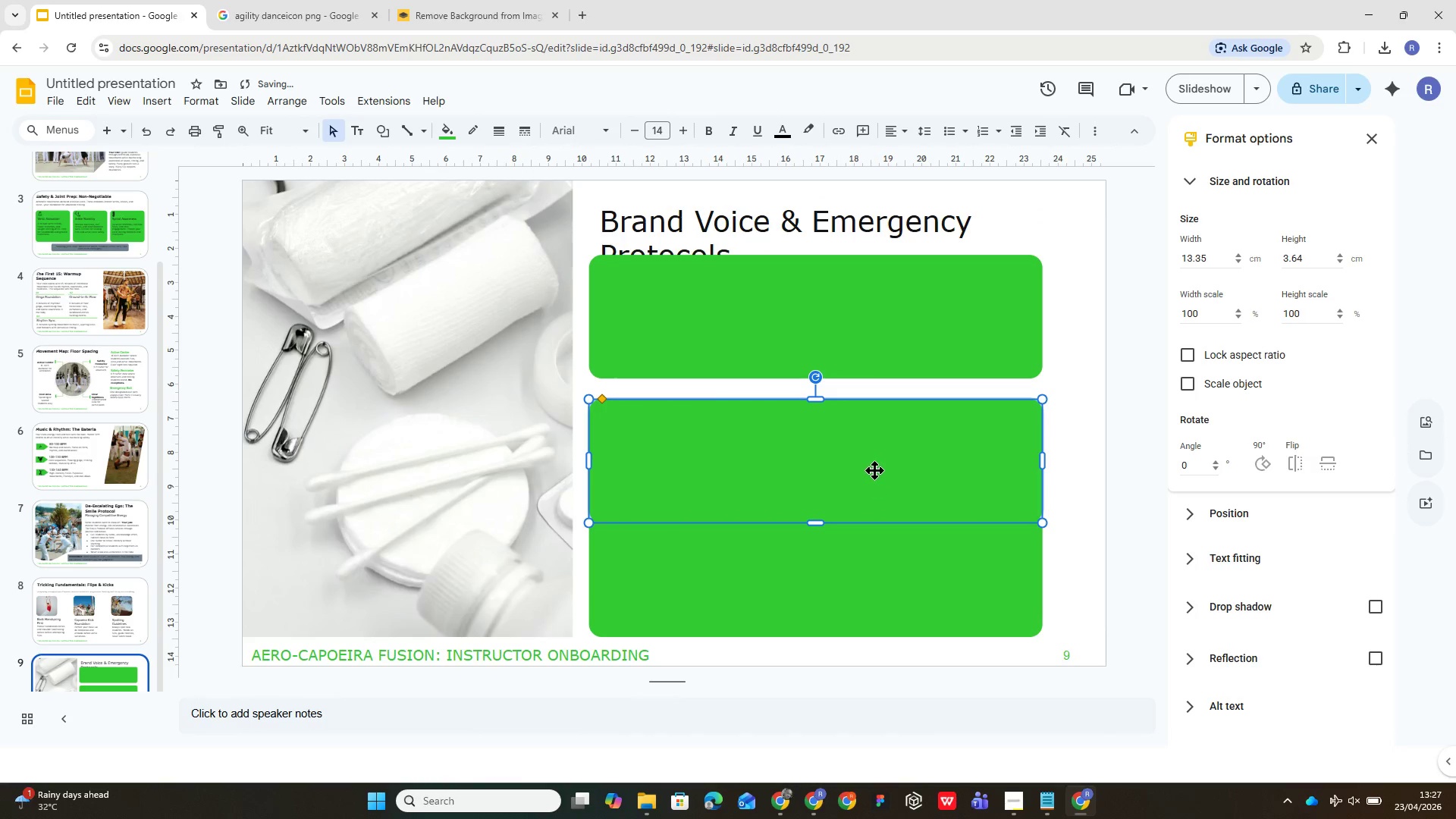 
left_click_drag(start_coordinate=[874, 466], to_coordinate=[872, 450])
 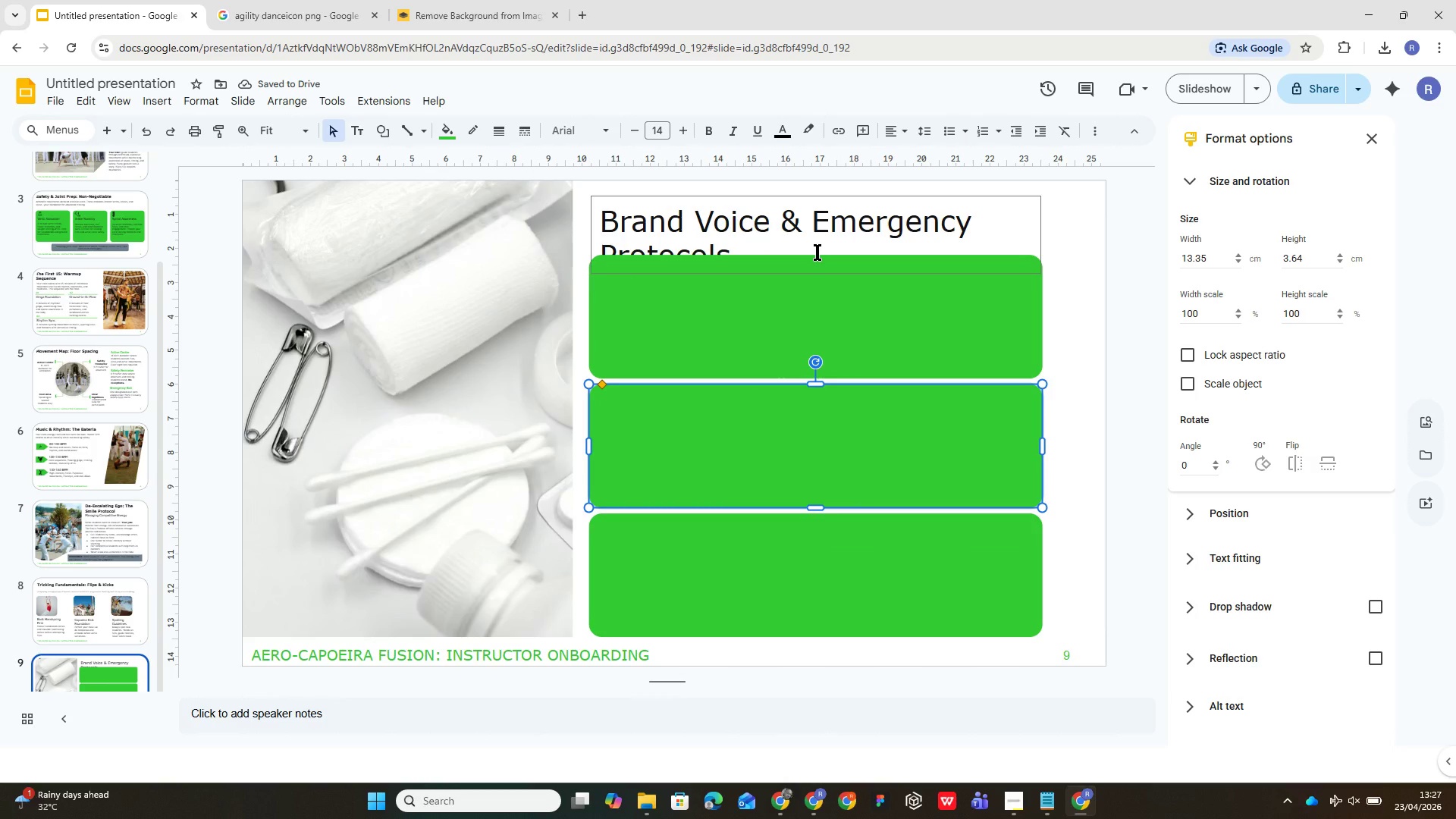 
left_click([817, 252])
 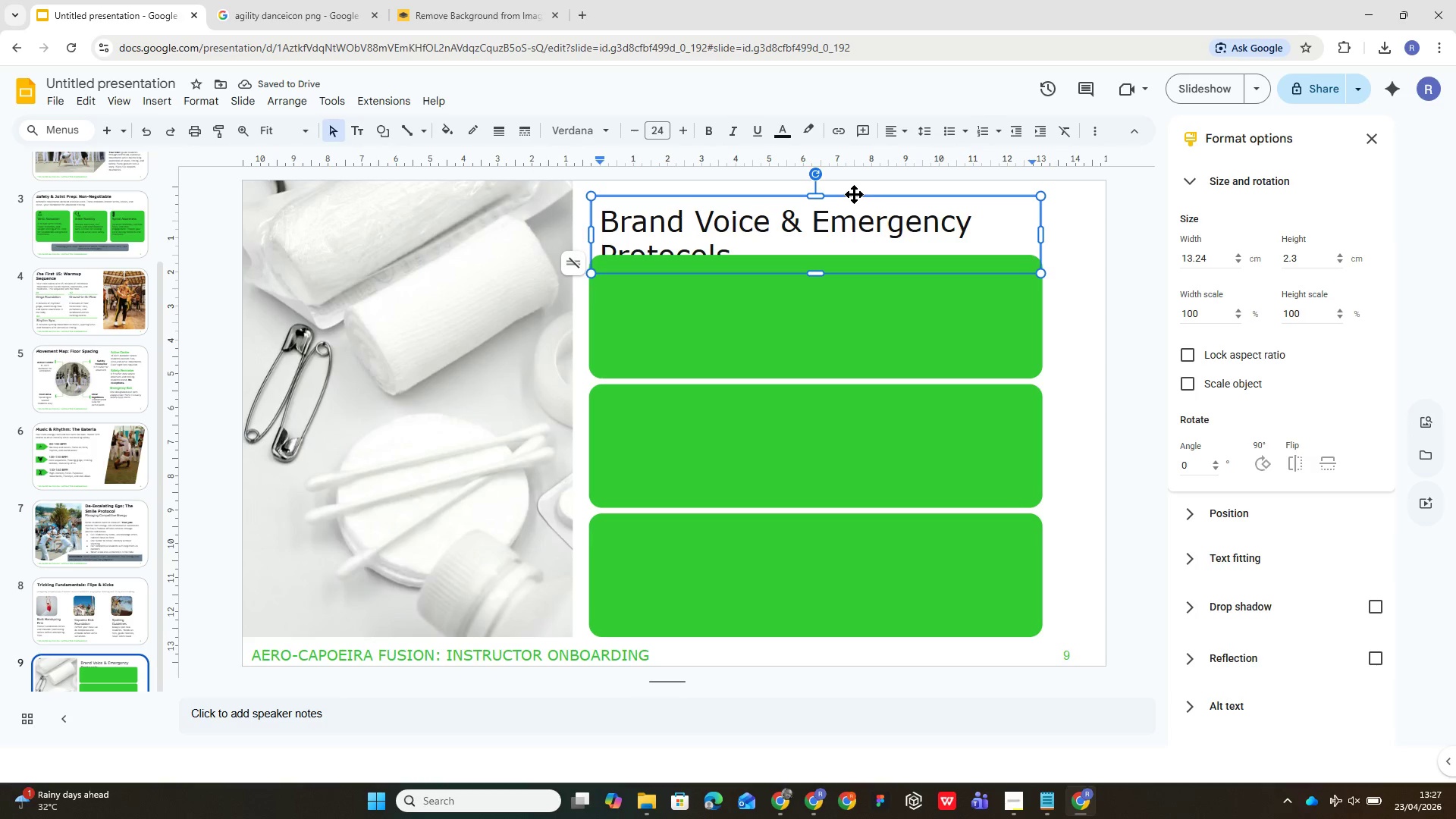 
left_click_drag(start_coordinate=[855, 194], to_coordinate=[855, 176])
 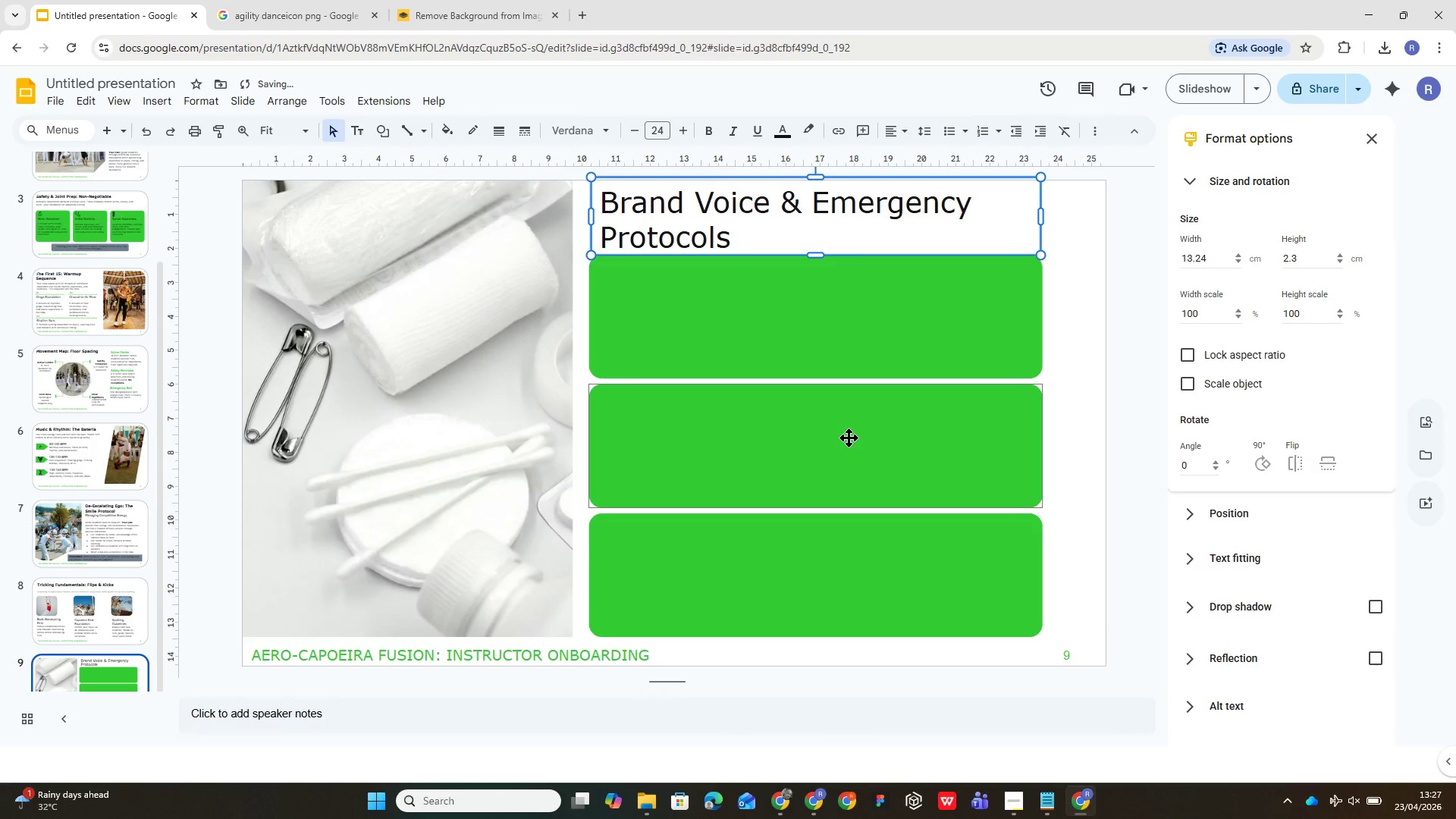 
left_click([849, 438])
 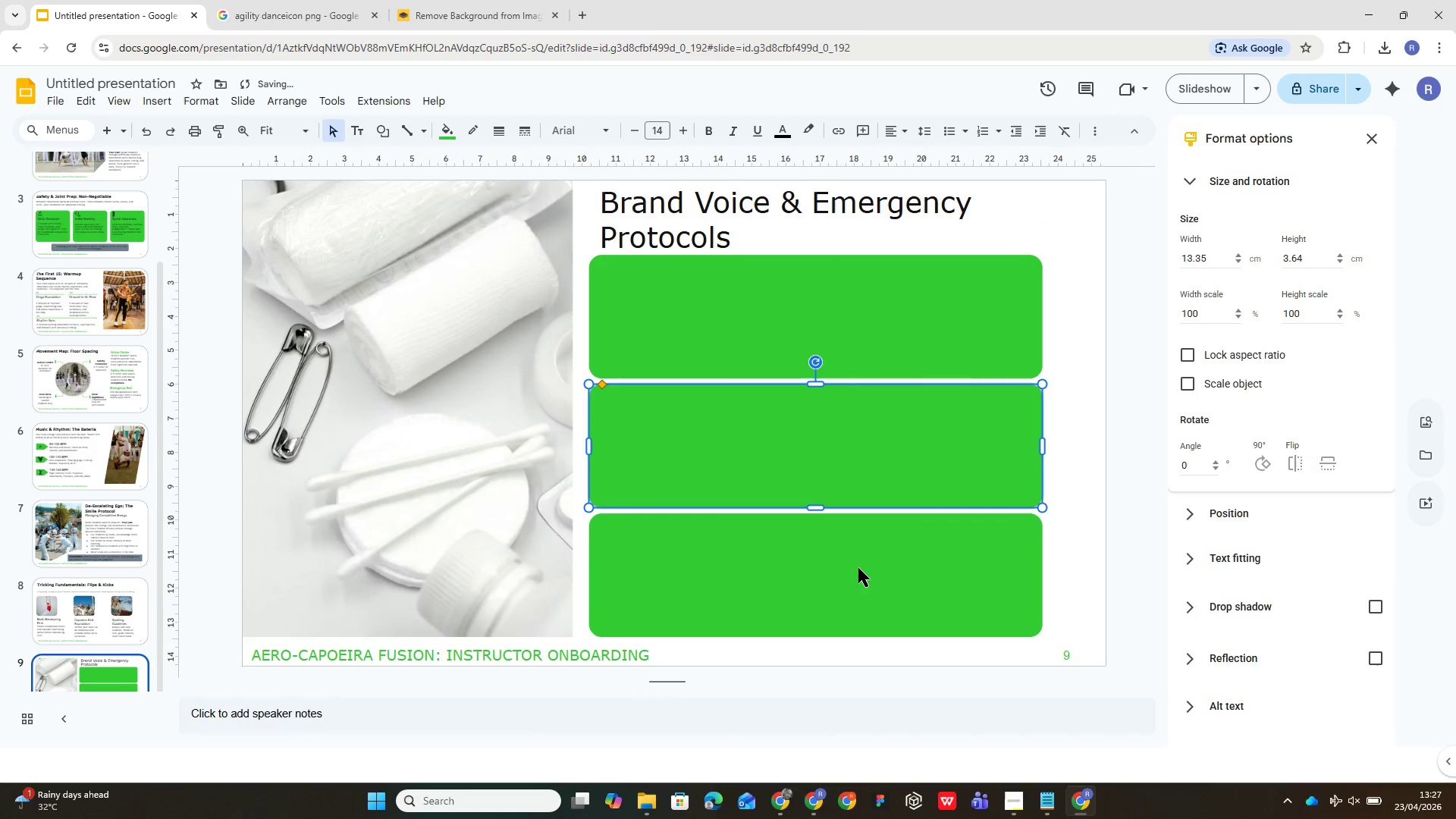 
left_click([858, 570])
 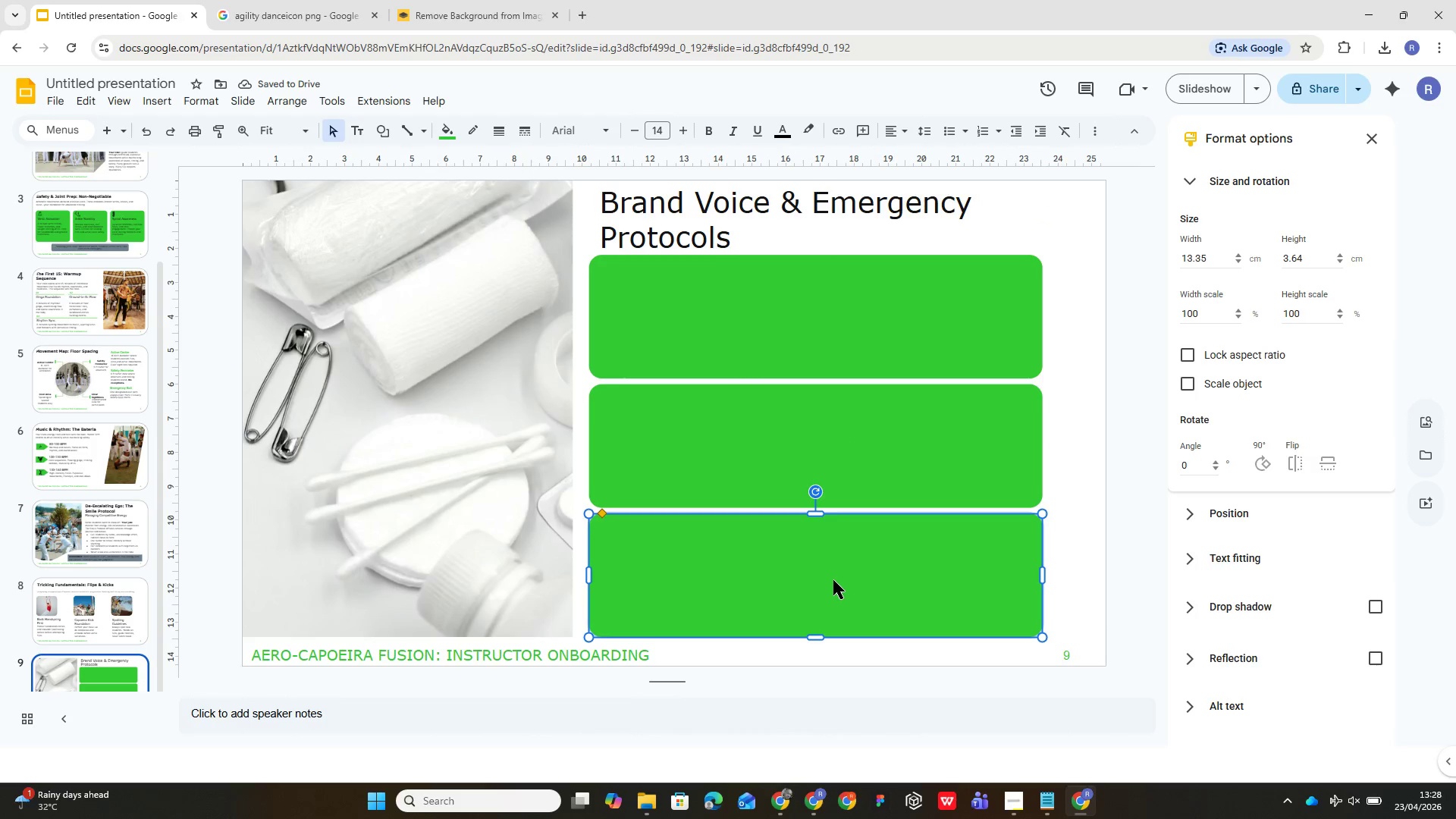 
left_click_drag(start_coordinate=[833, 580], to_coordinate=[833, 588])
 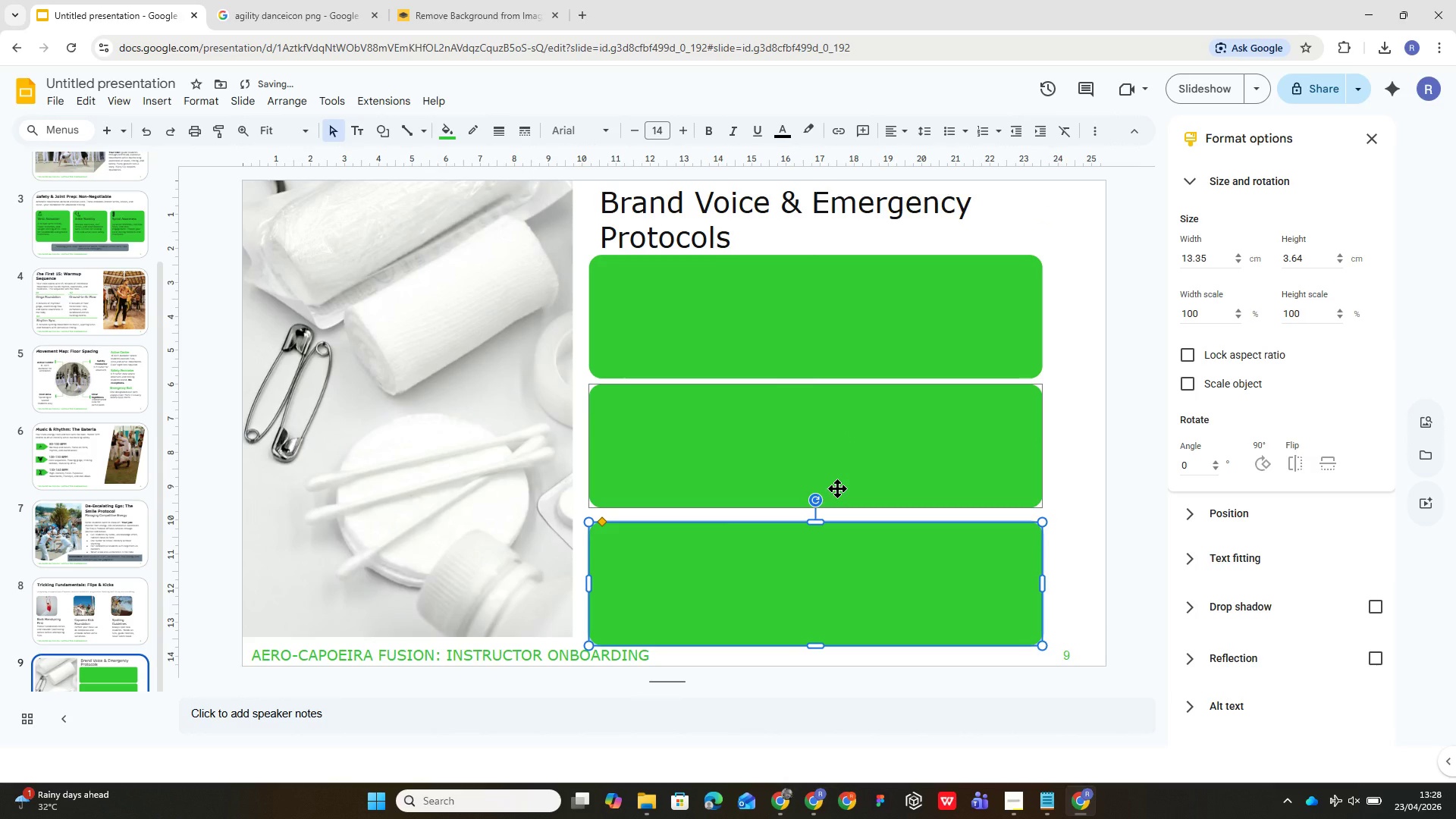 
left_click_drag(start_coordinate=[838, 488], to_coordinate=[839, 494])
 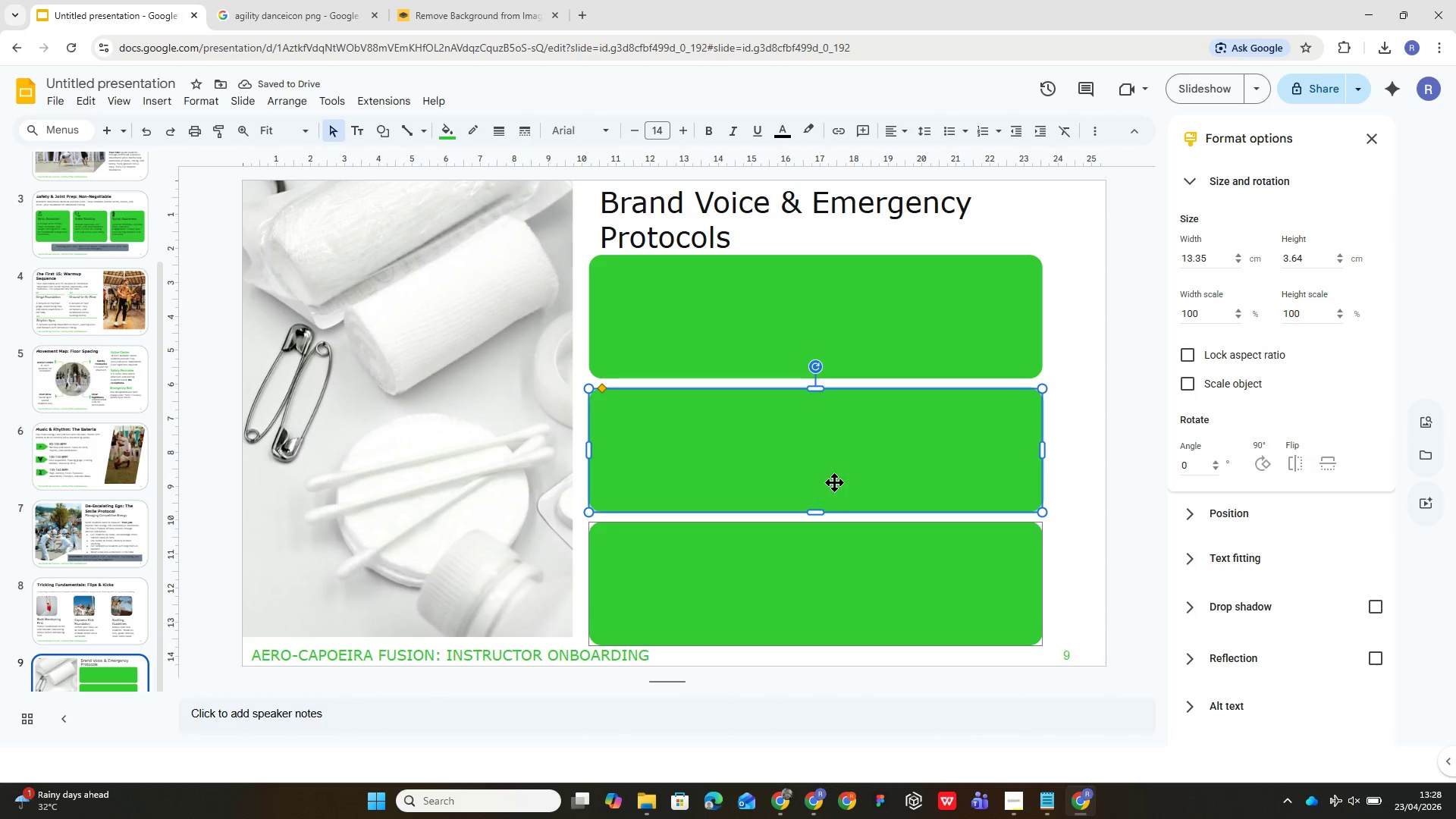 
wait(5.34)
 